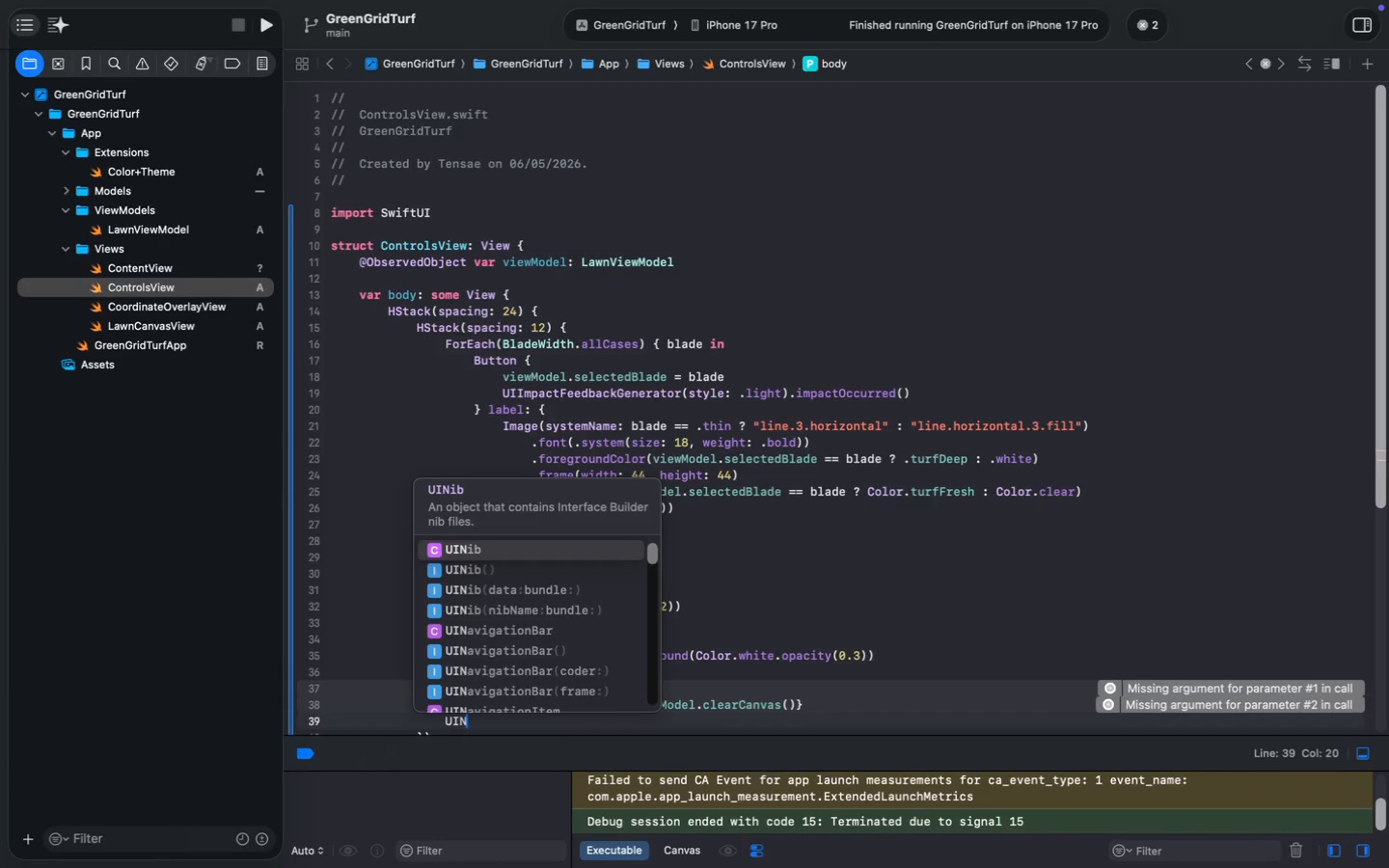 
type(UINoti)
 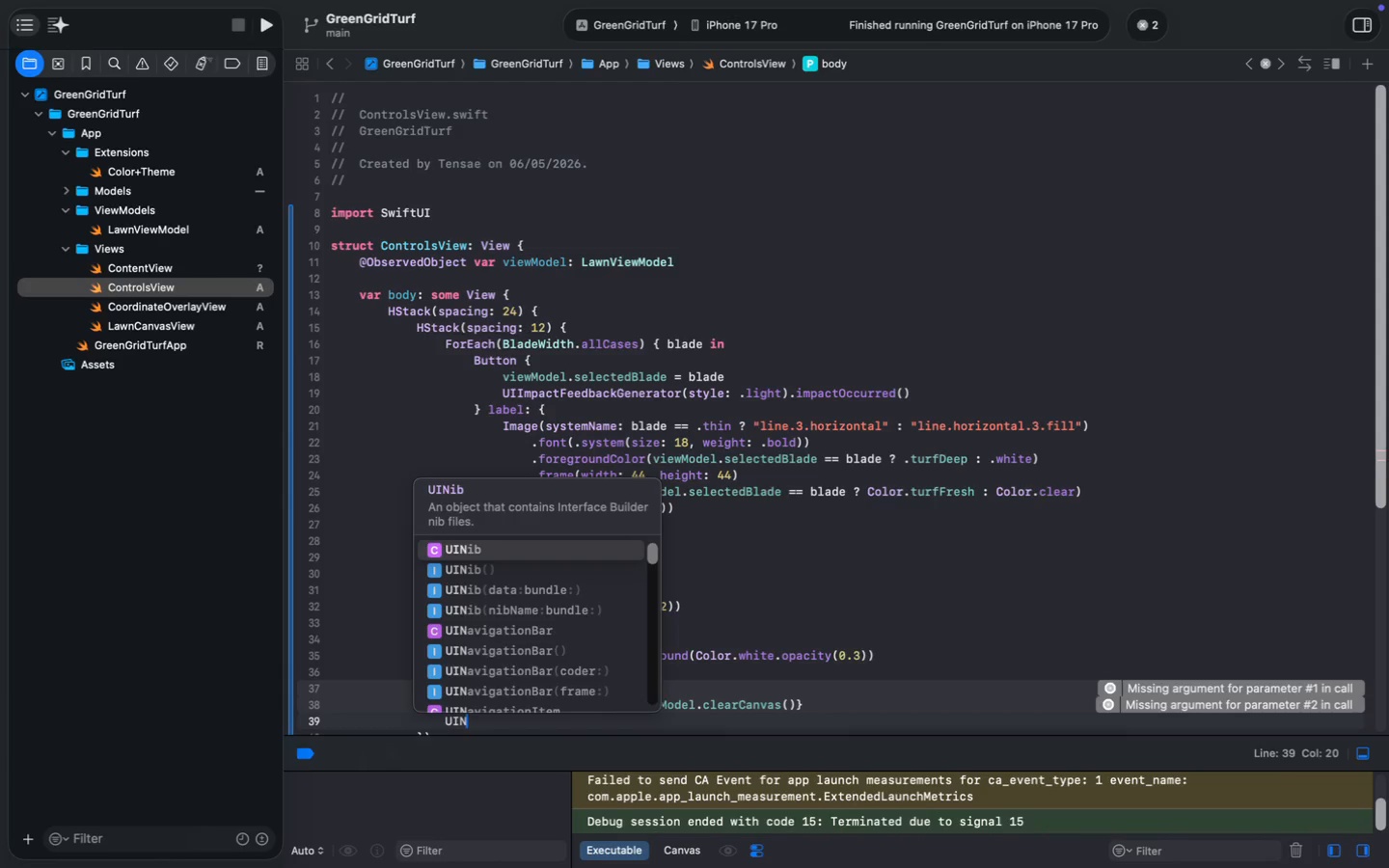 
key(Enter)
 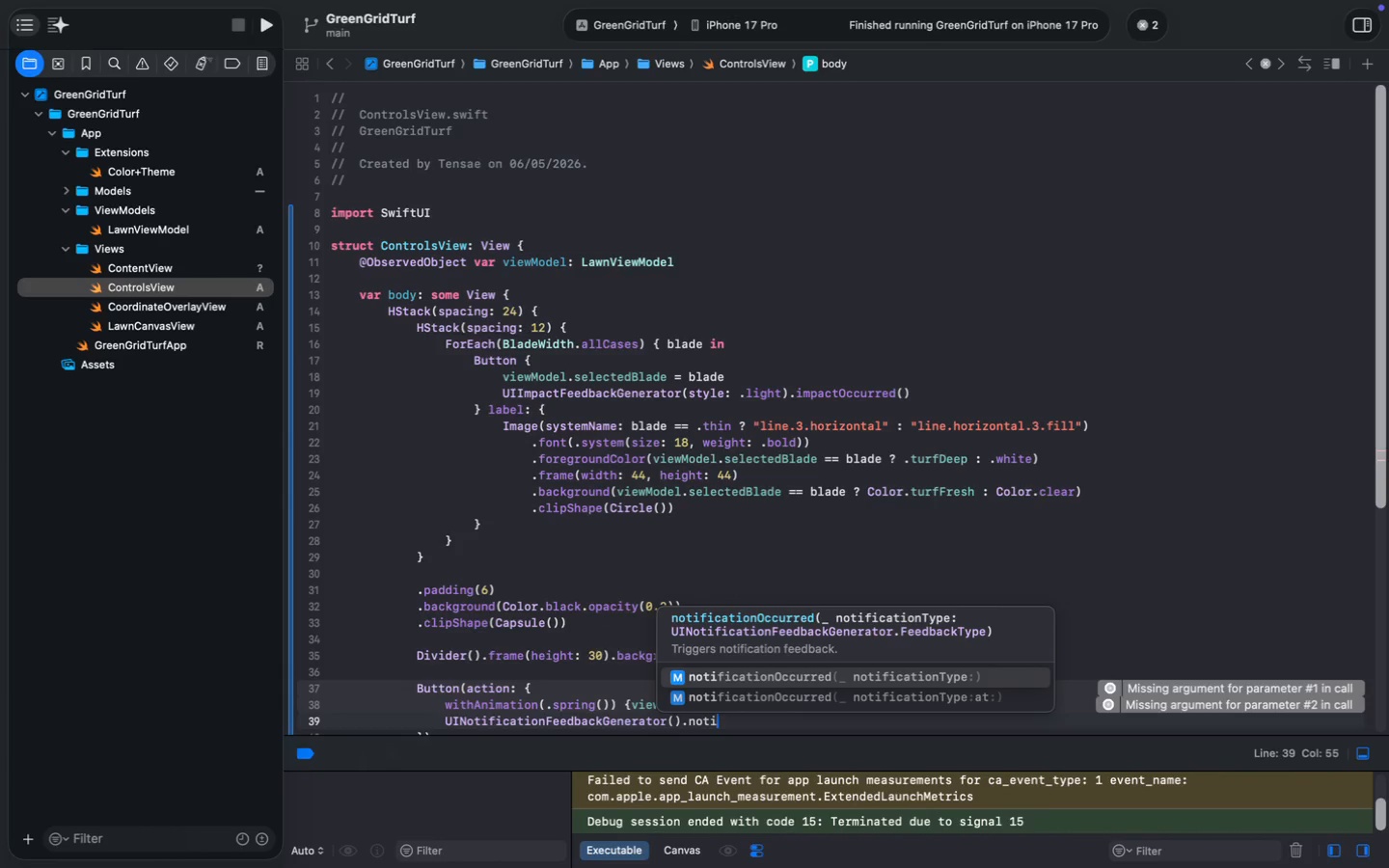 
type(().noti)
 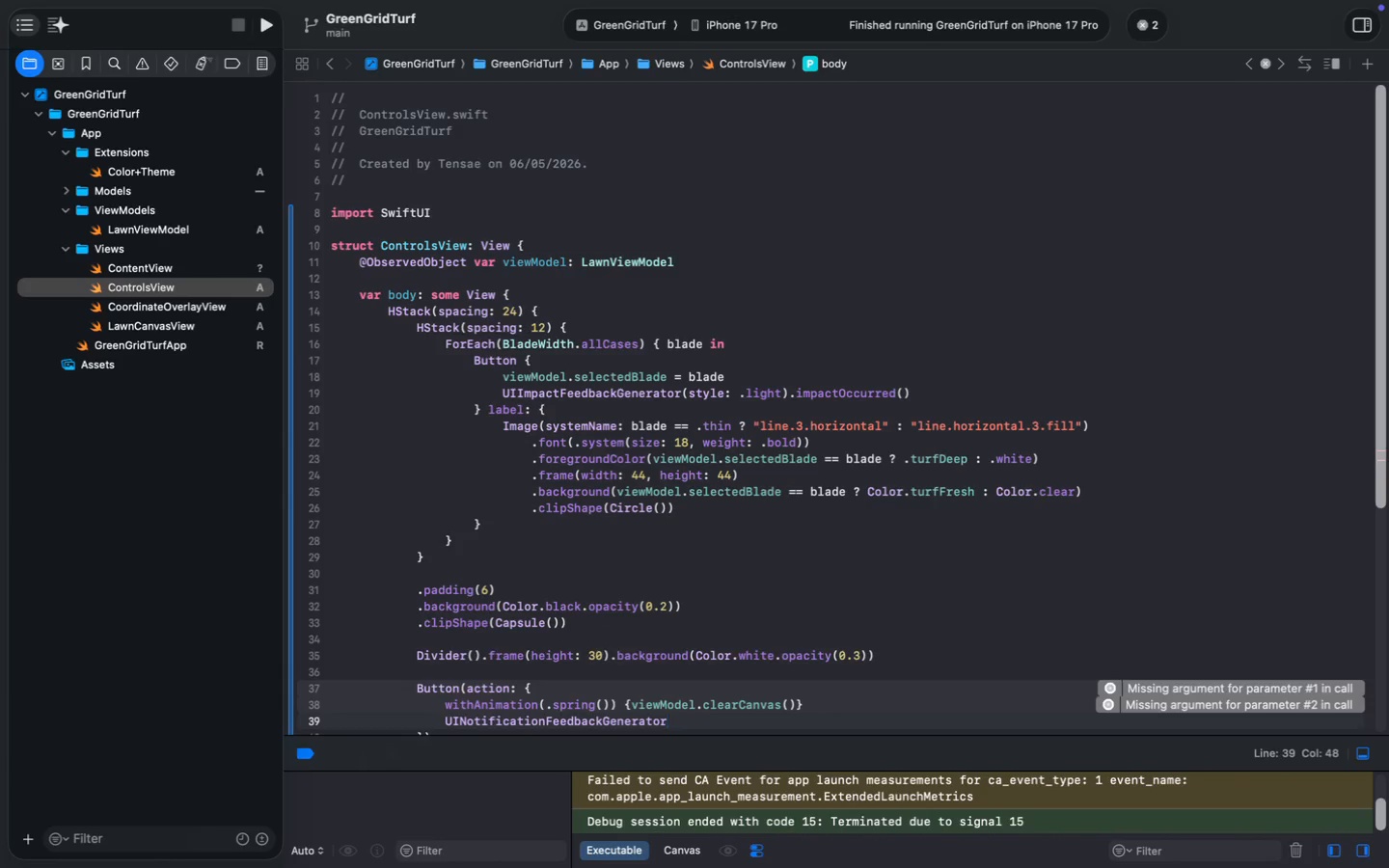 
key(Enter)
 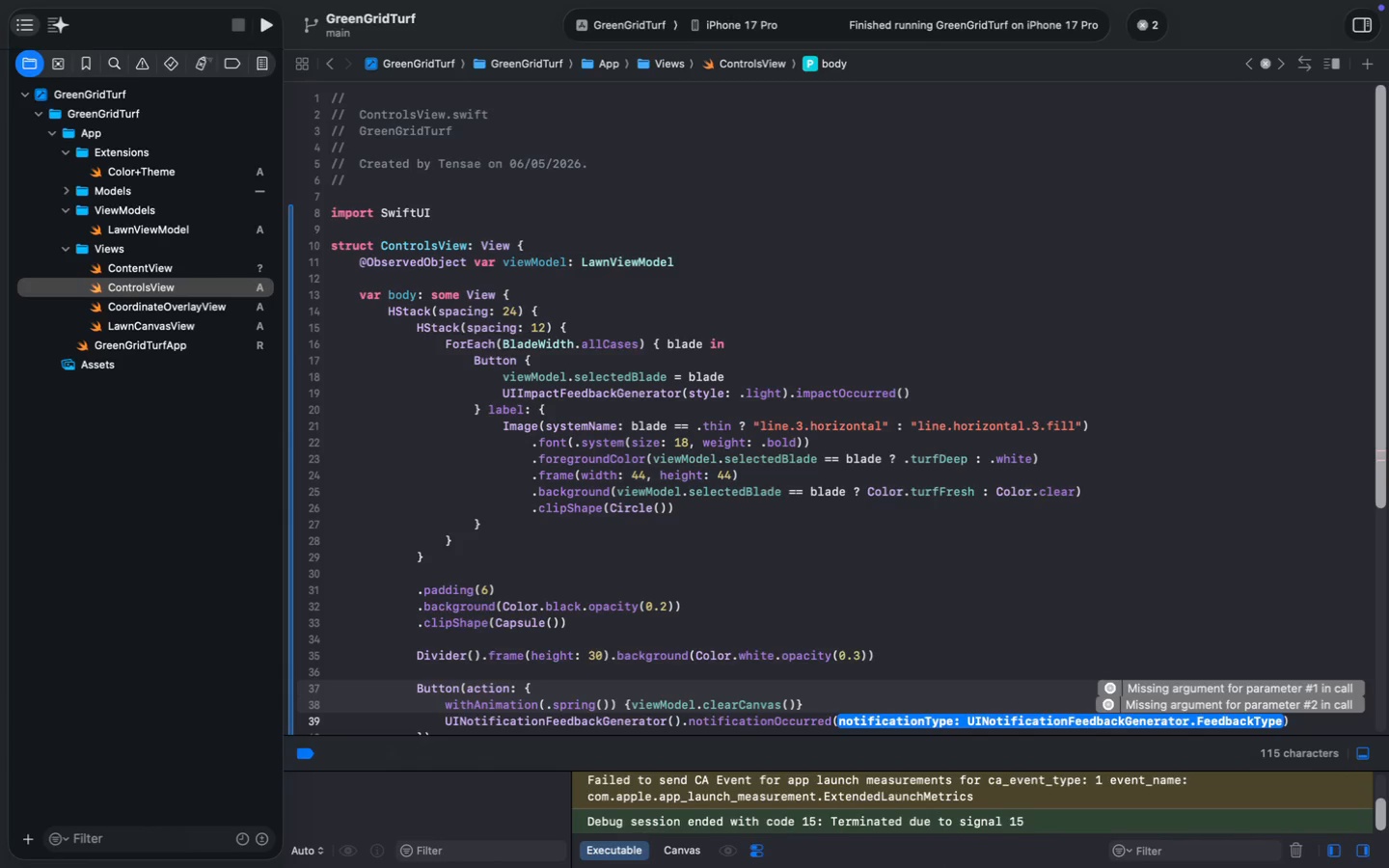 
key(Period)
 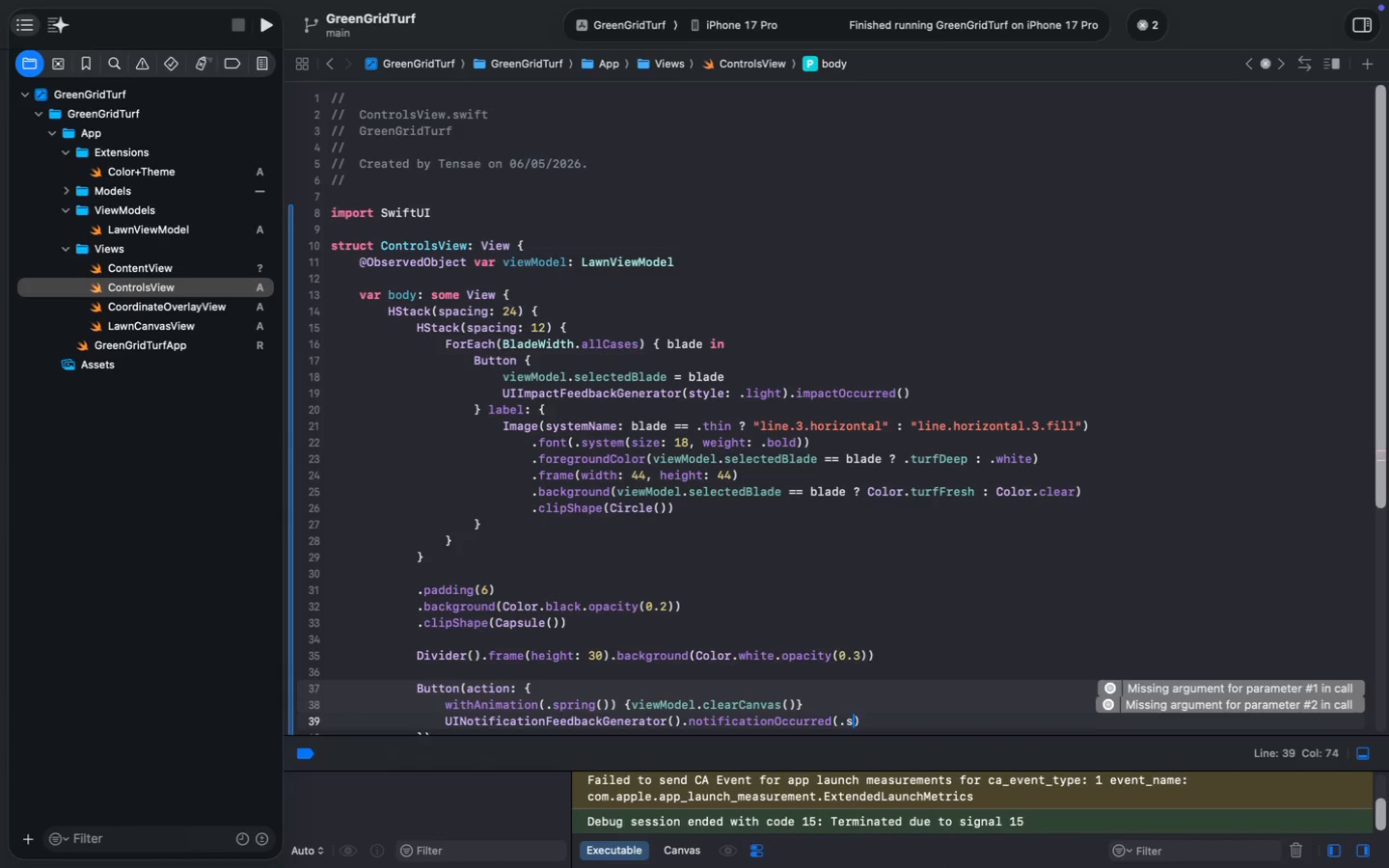 
key(S)
 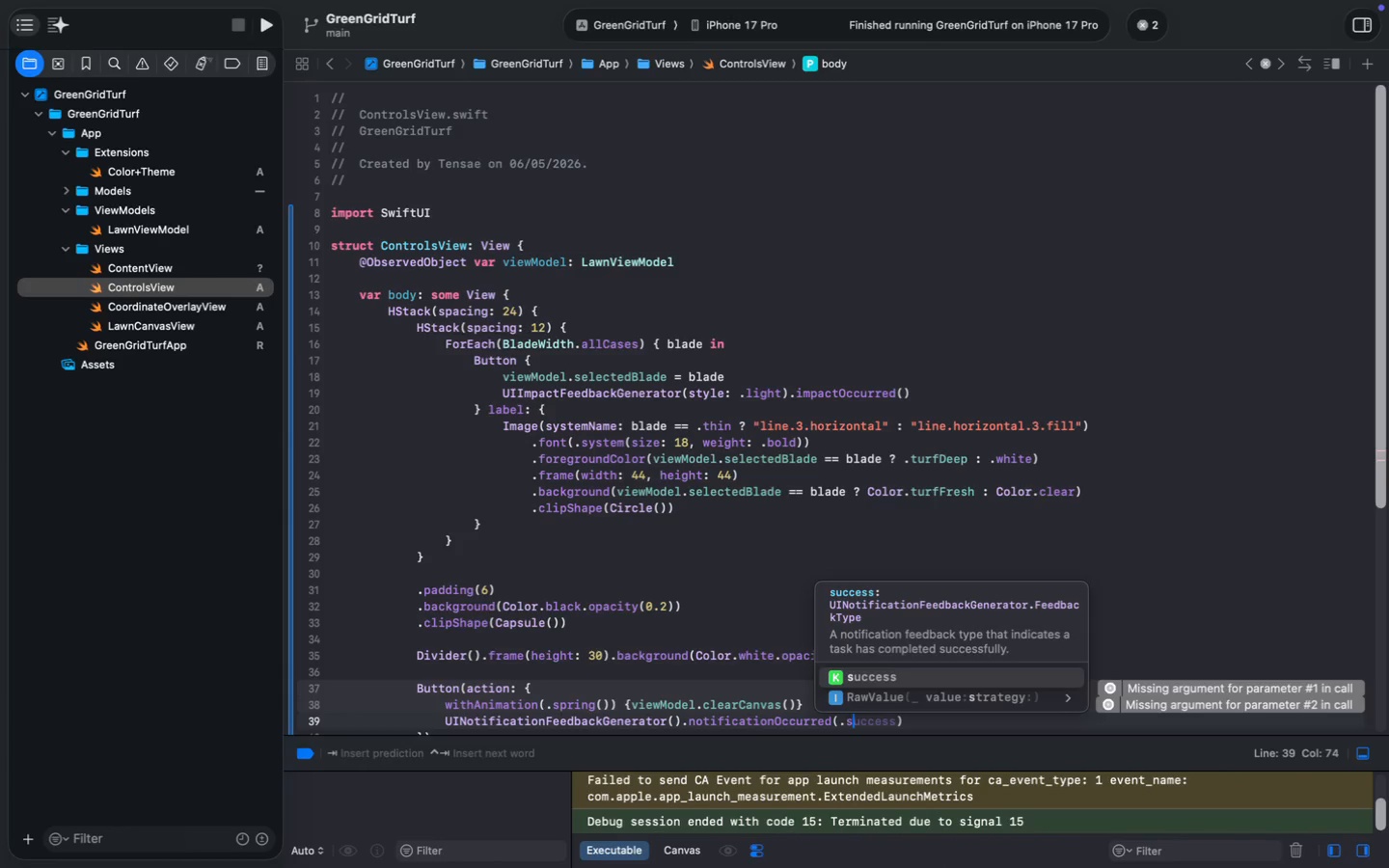 
key(Enter)
 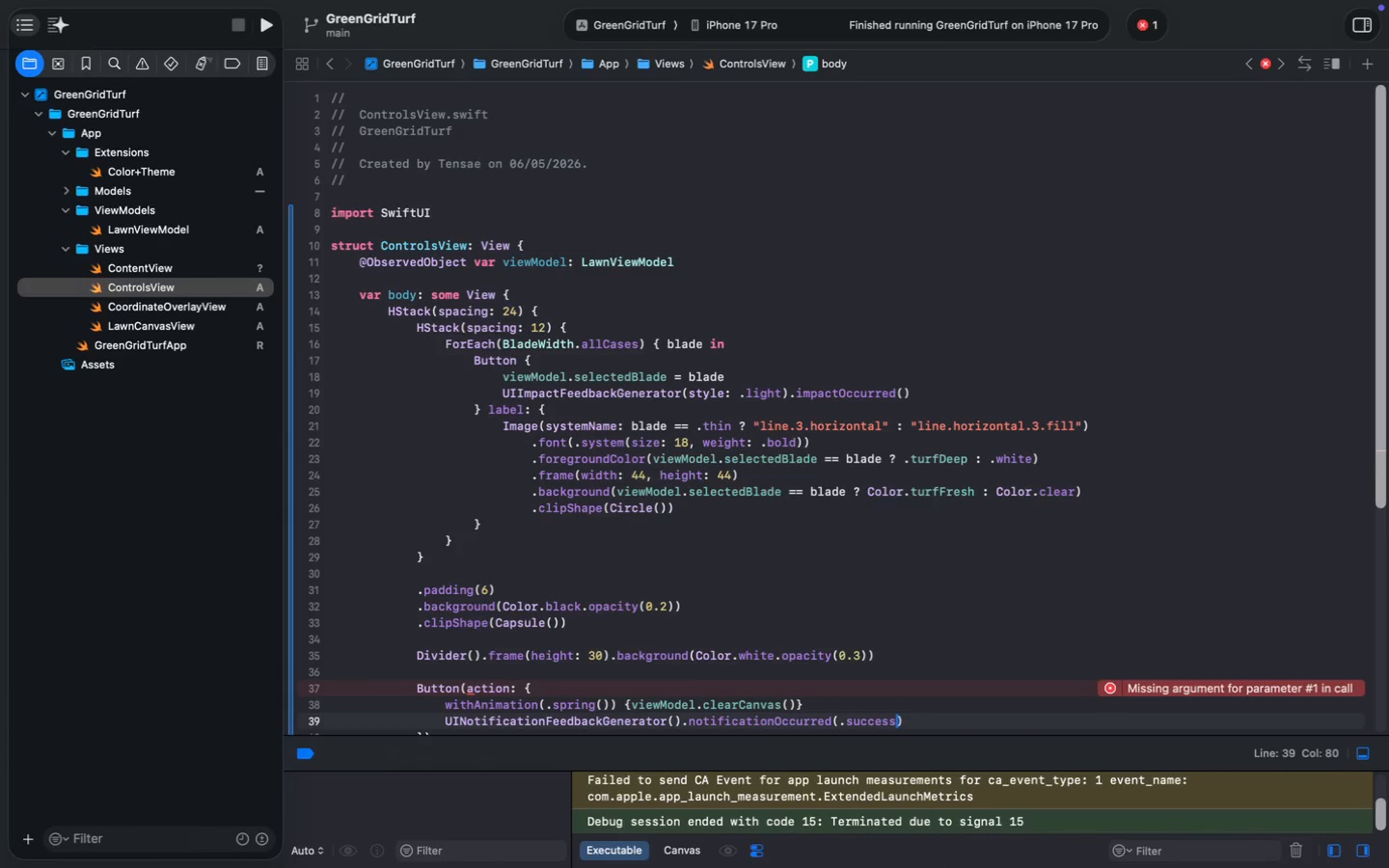 
wait(6.5)
 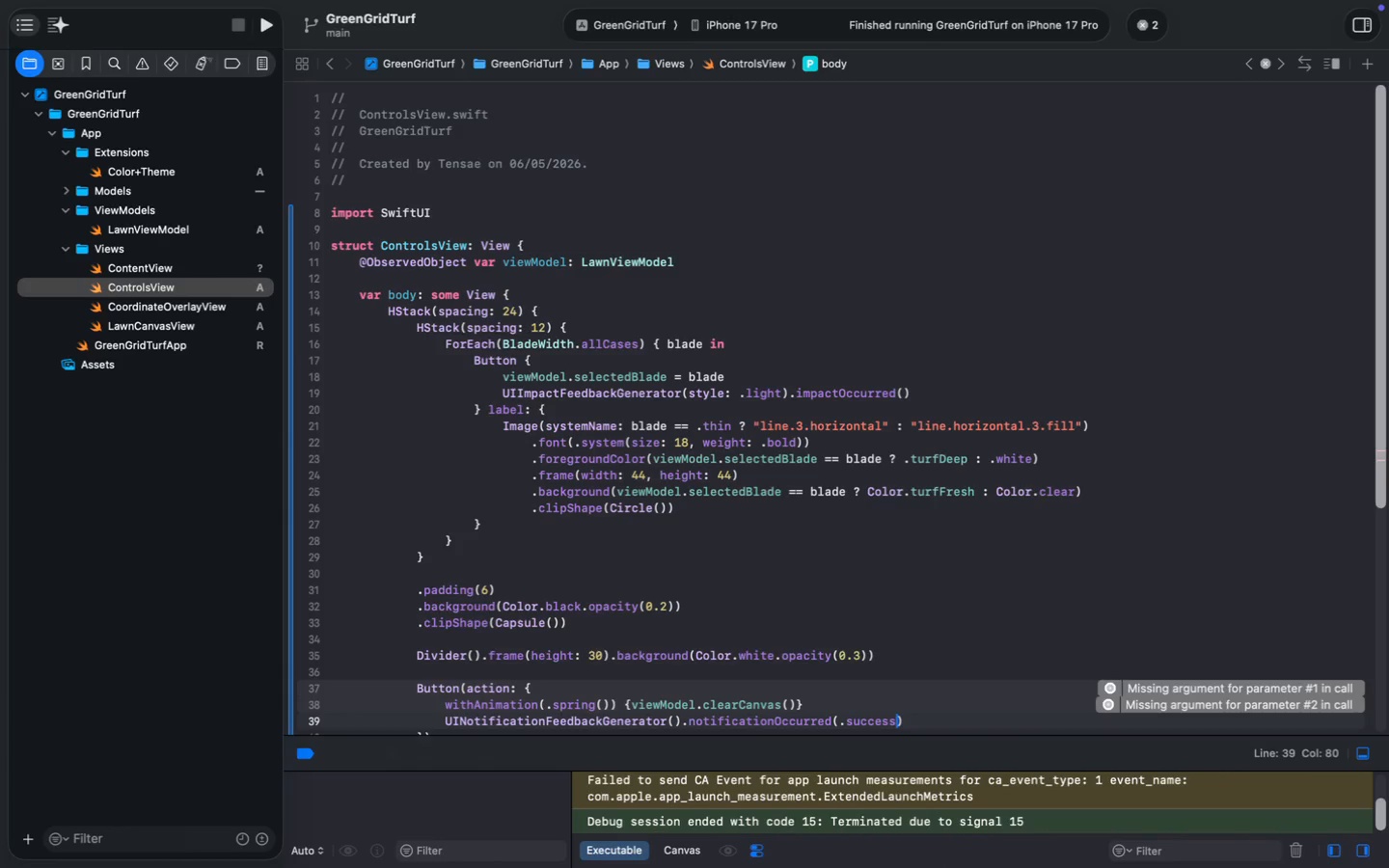 
scroll: coordinate [818, 490], scroll_direction: down, amount: 23.0
 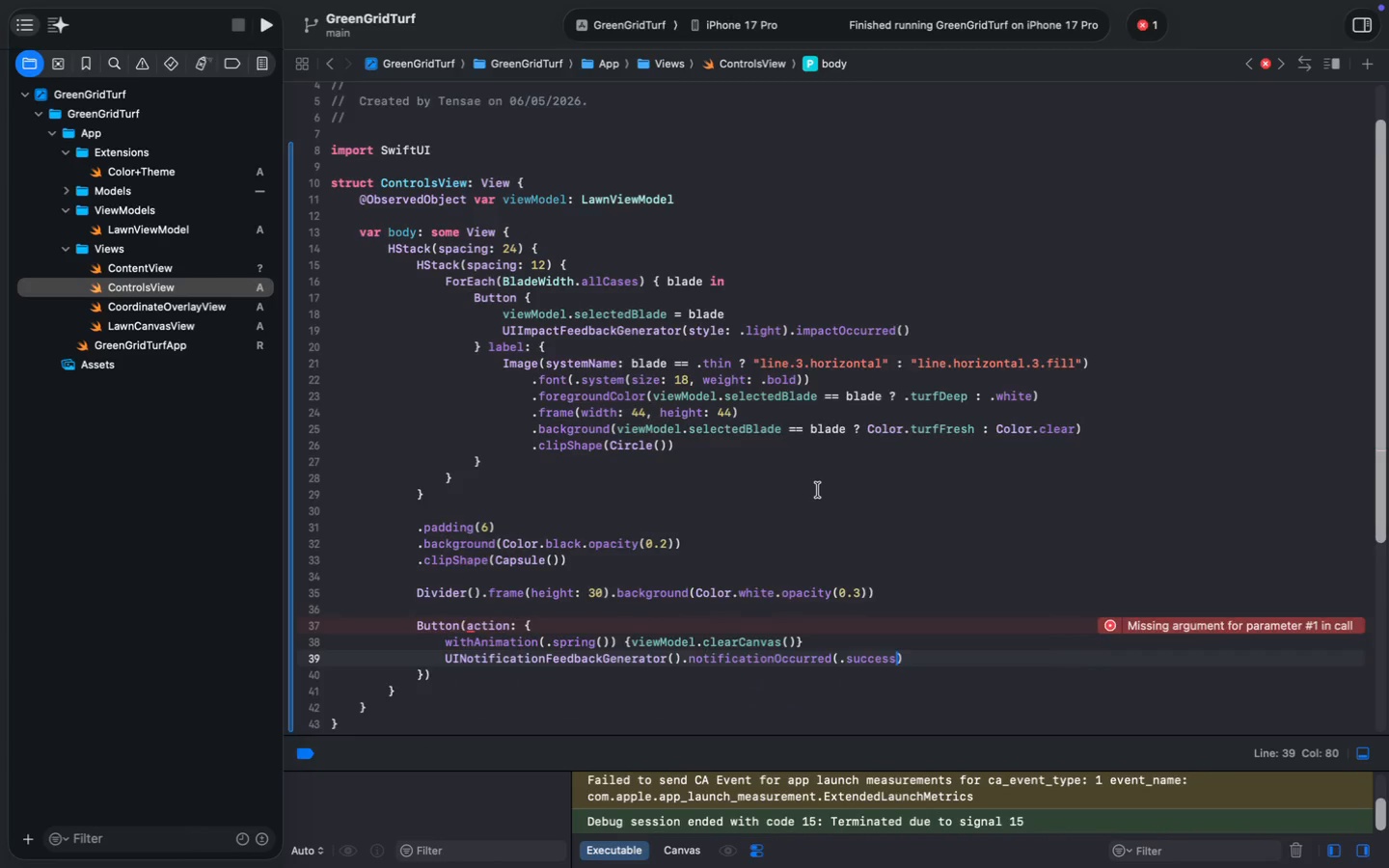 
left_click([500, 507])
 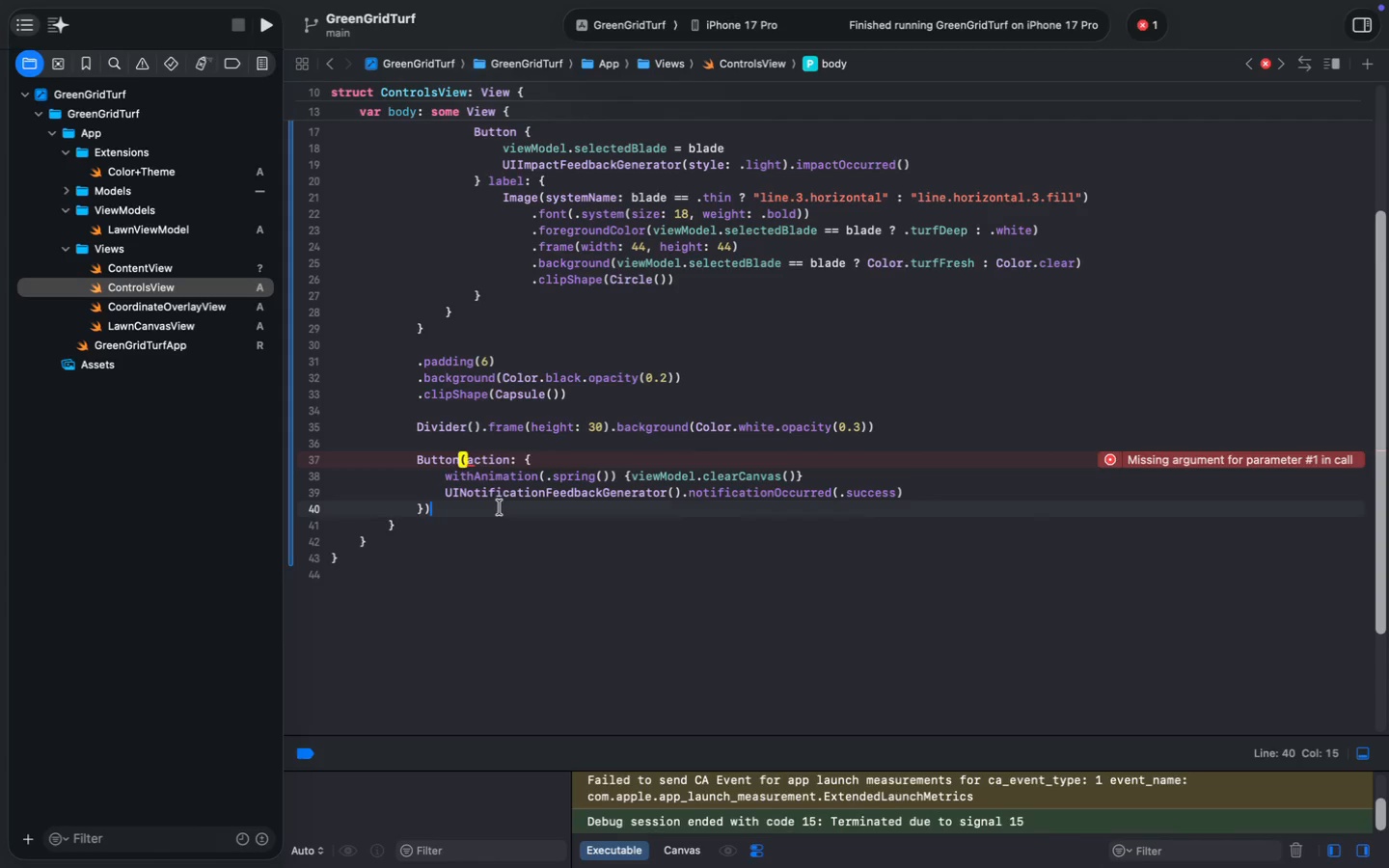 
key(Space)
 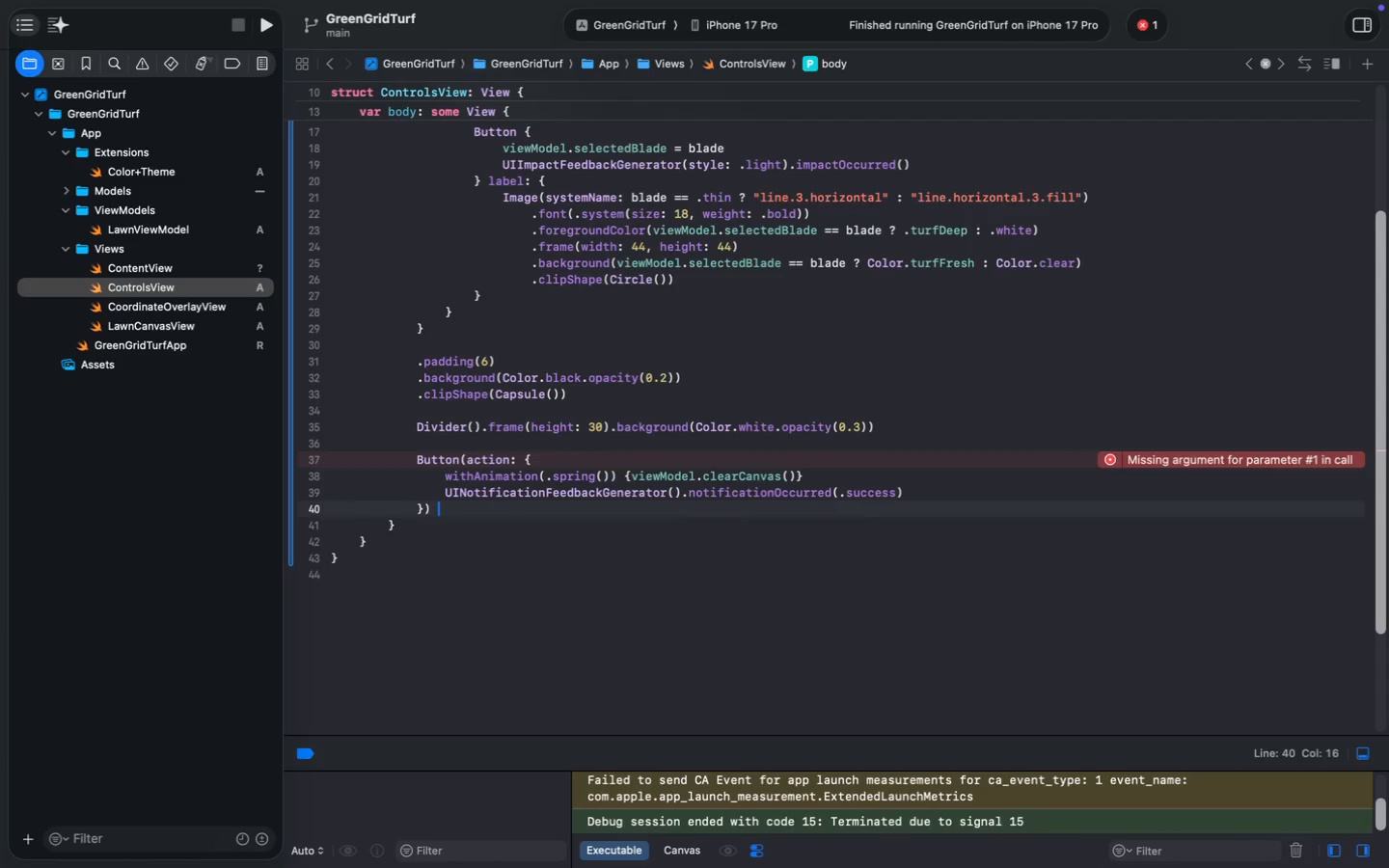 
key(Shift+ShiftLeft)
 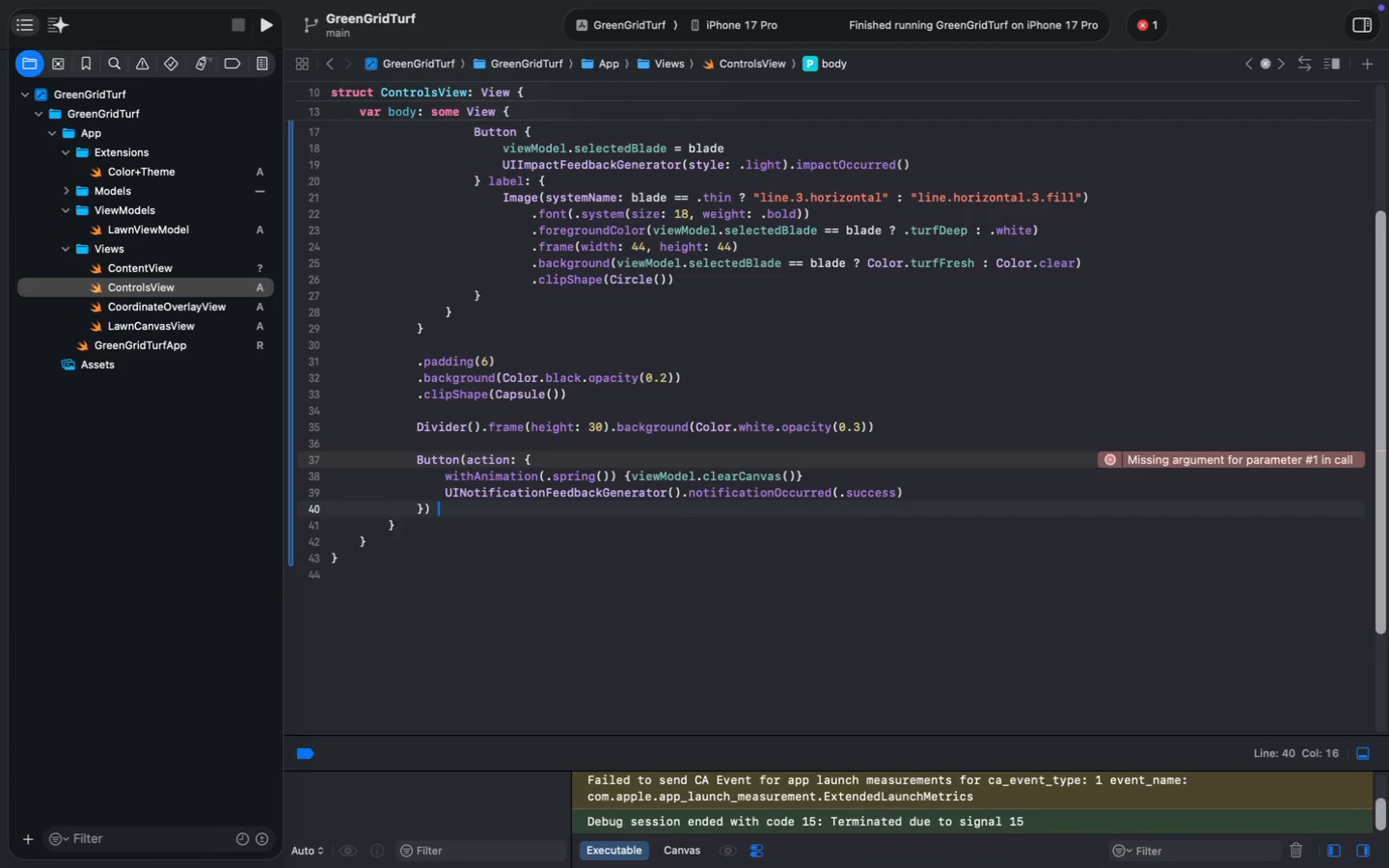 
key(Shift+BracketLeft)
 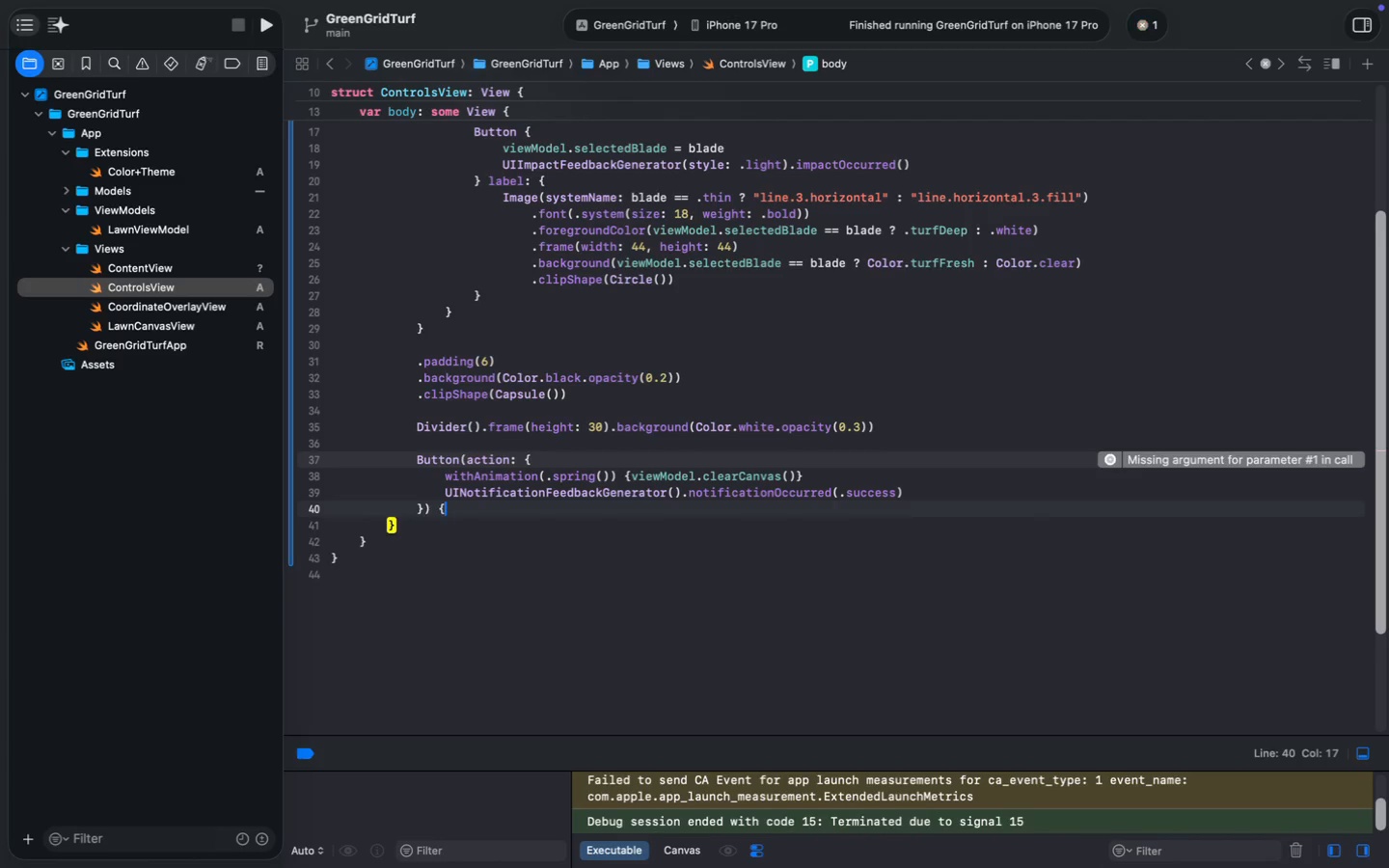 
key(Enter)
 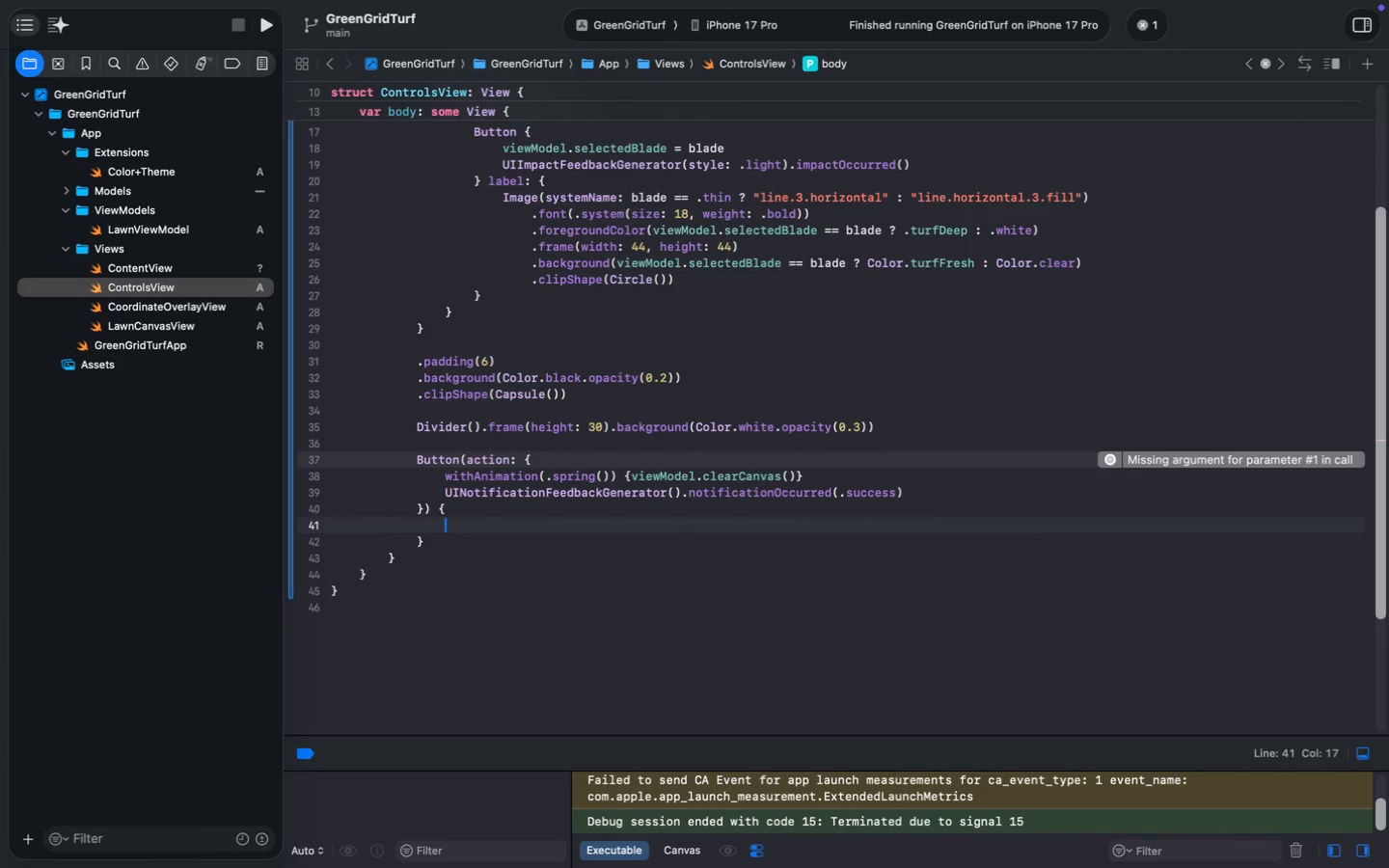 
type(ImaG)
 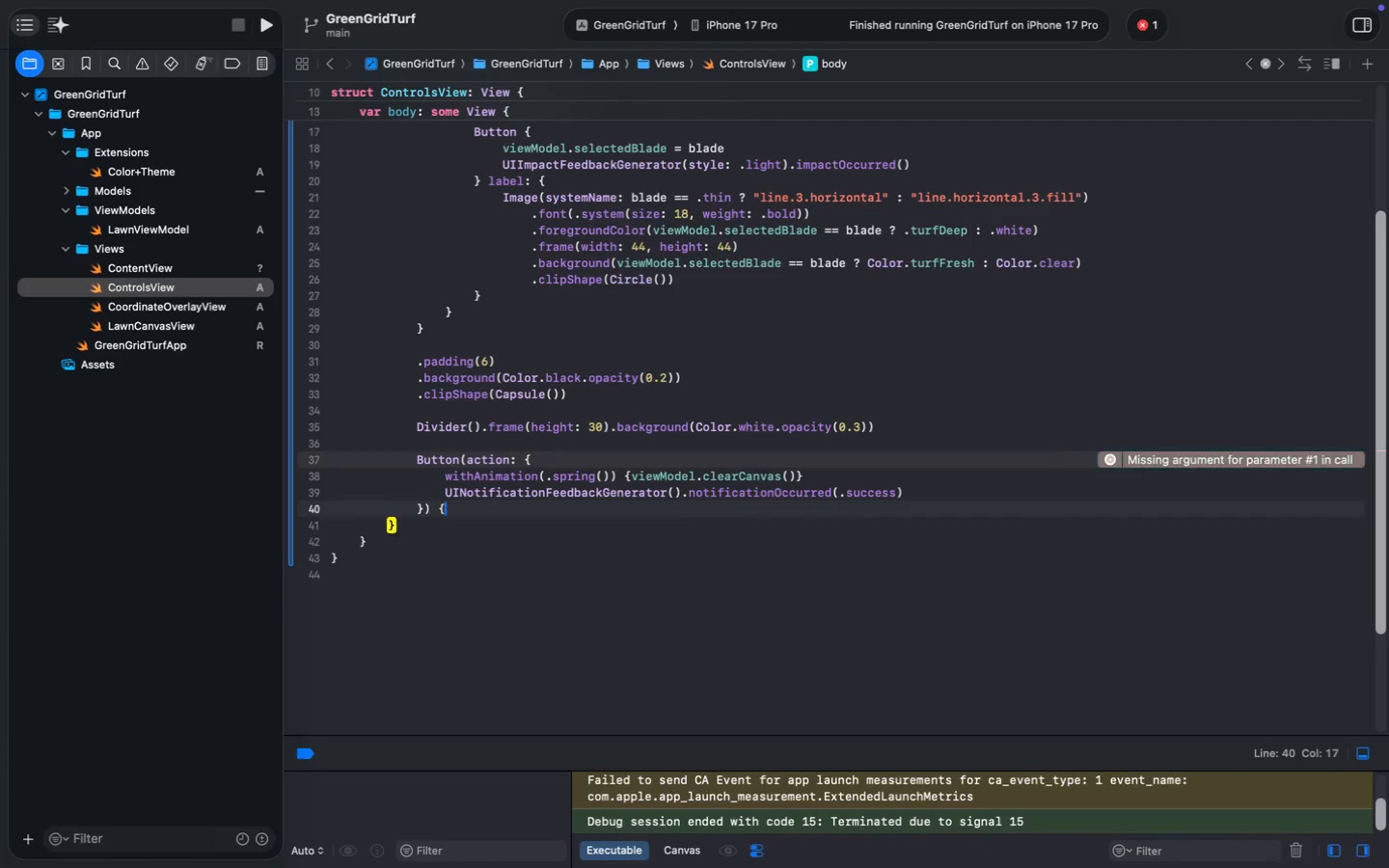 
key(Enter)
 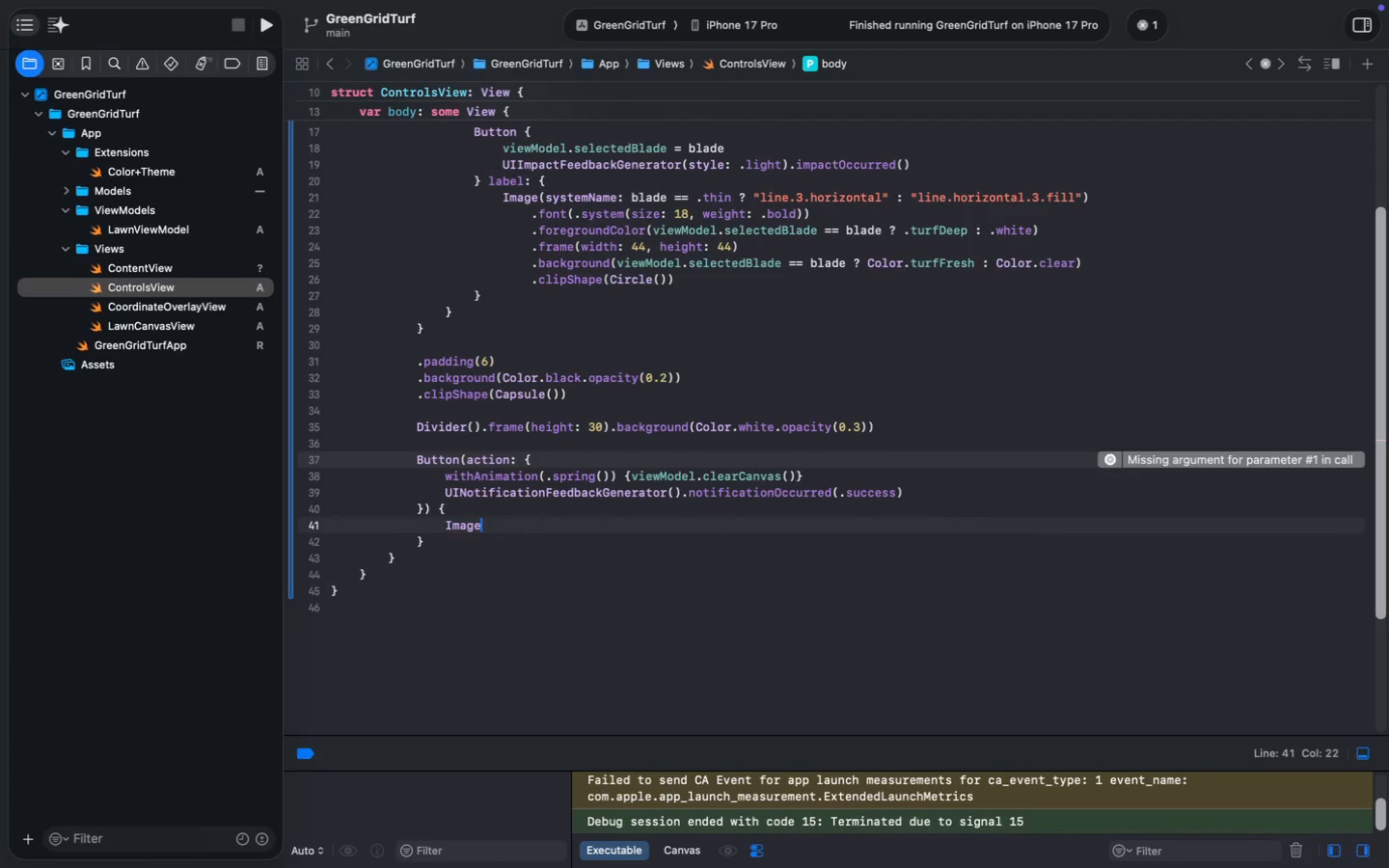 
type((sys)
 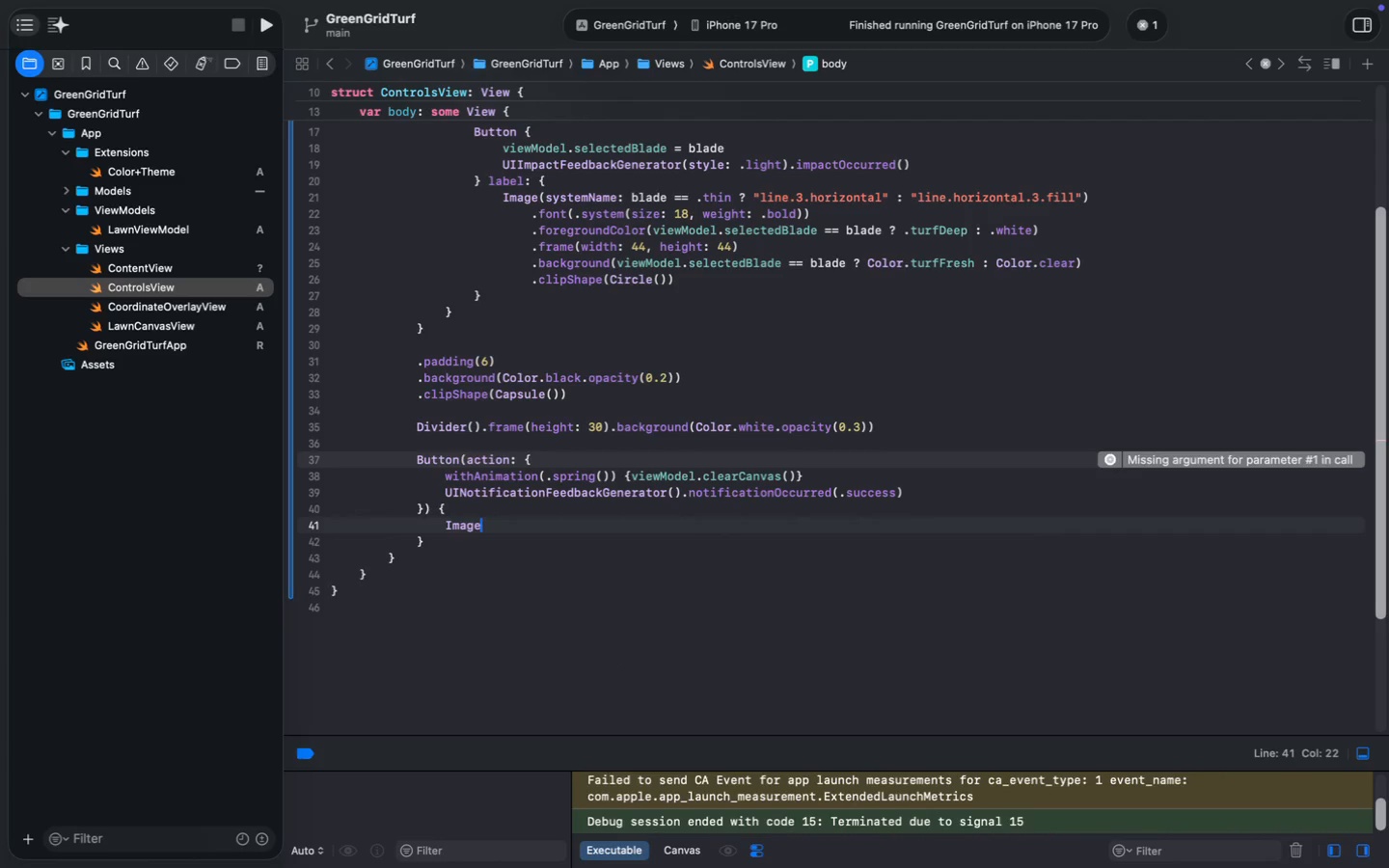 
 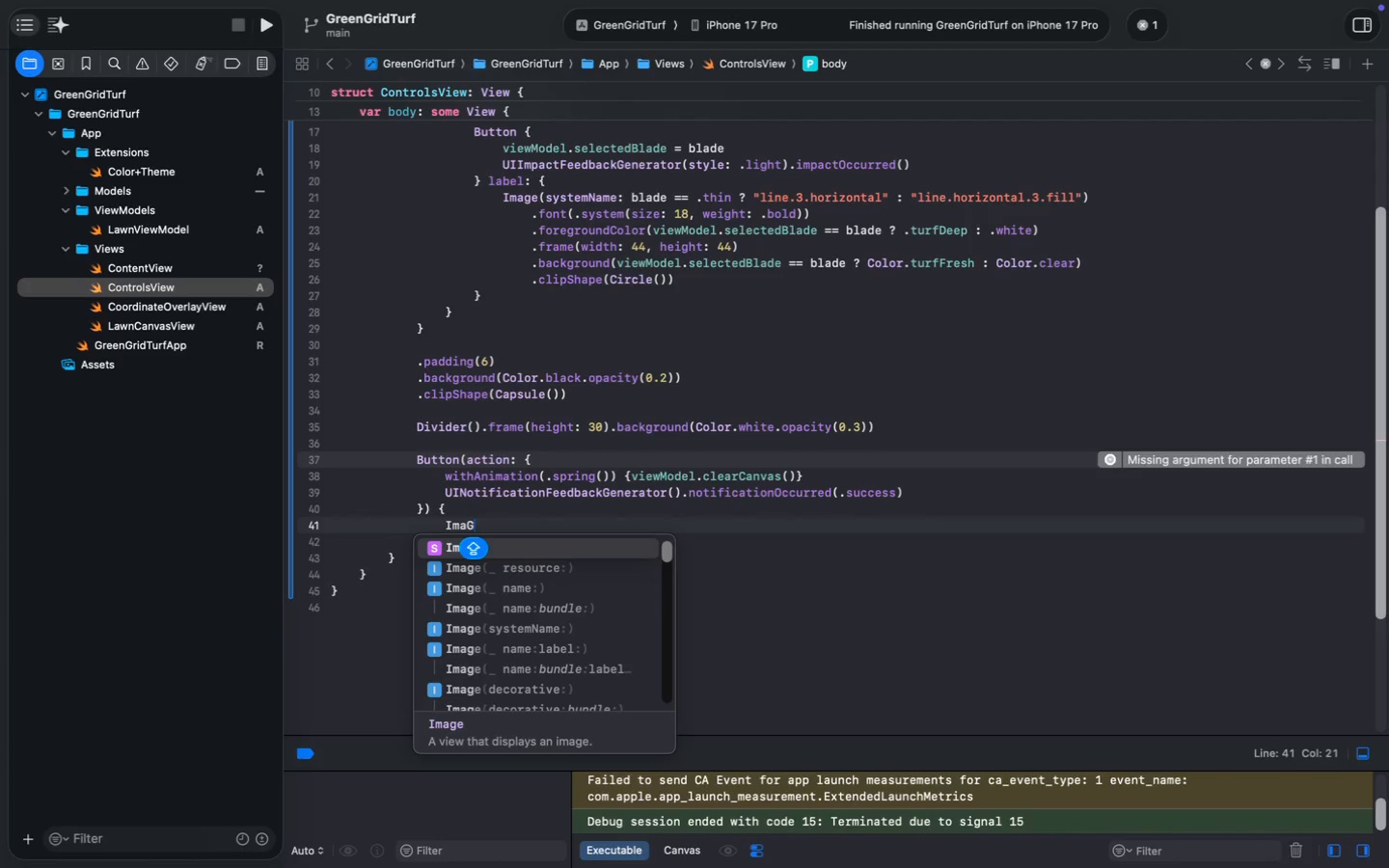 
key(Enter)
 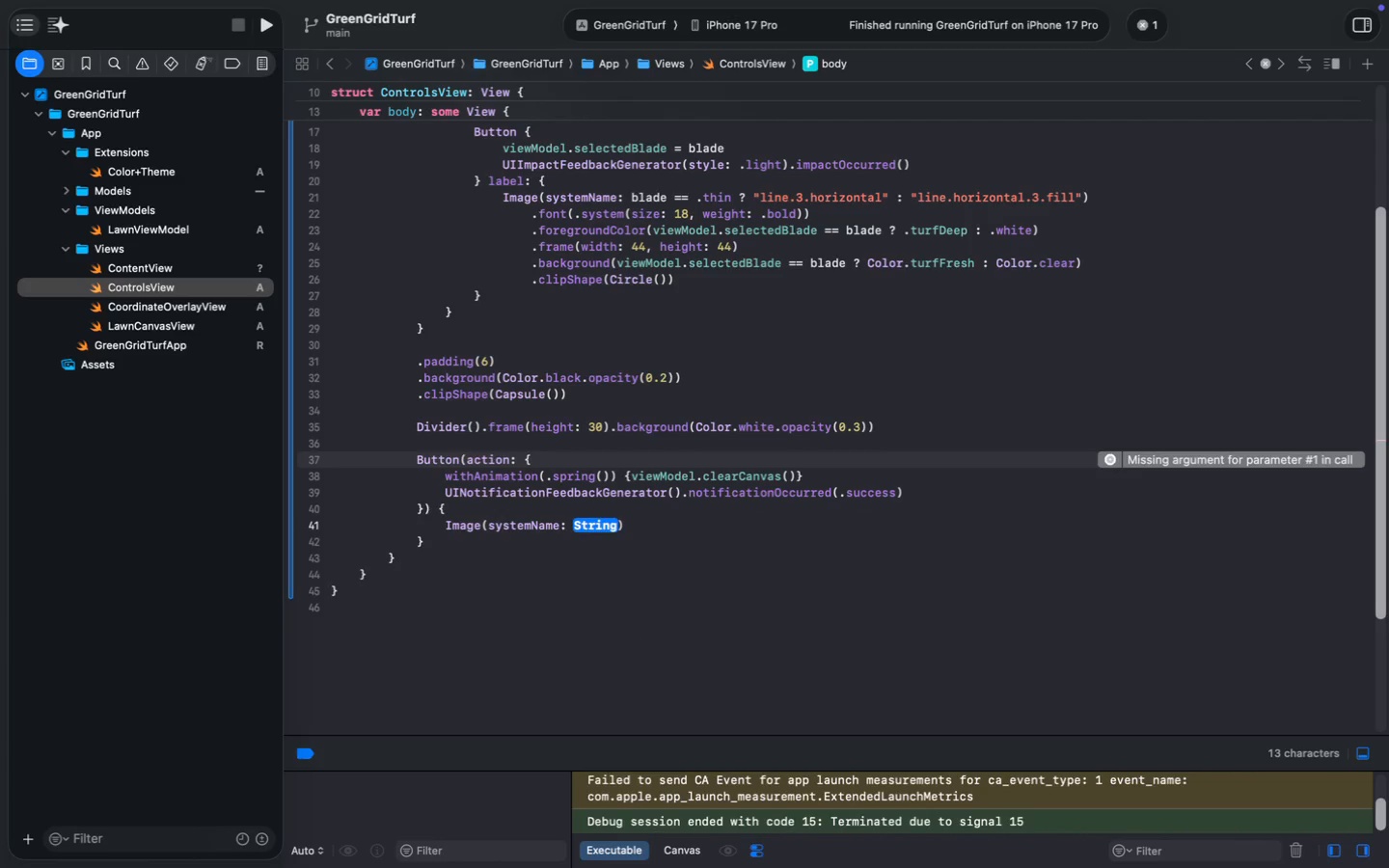 
type("arrow.clocj)
key(Backspace)
type(kwise)
 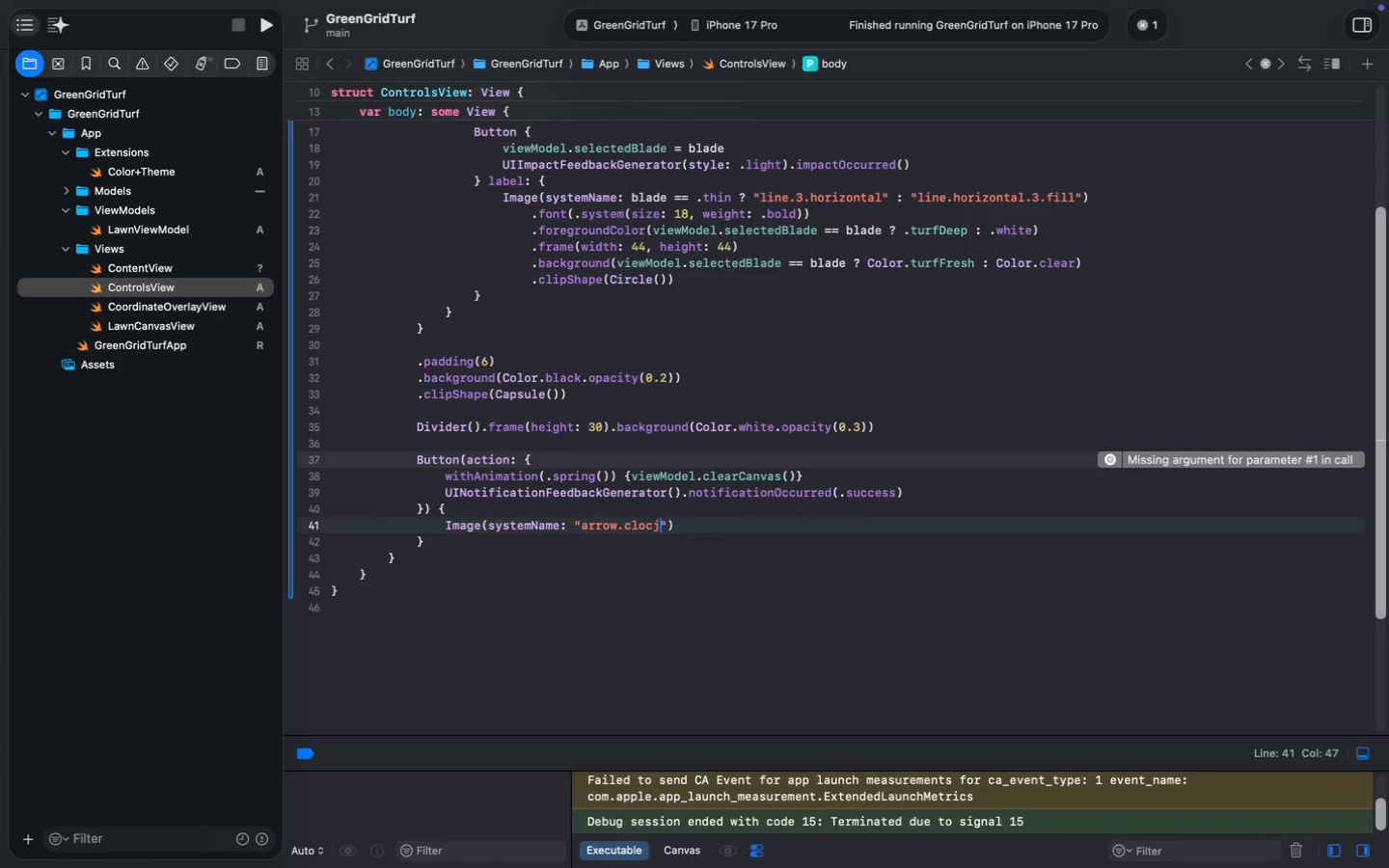 
key(Meta+ArrowRight)
 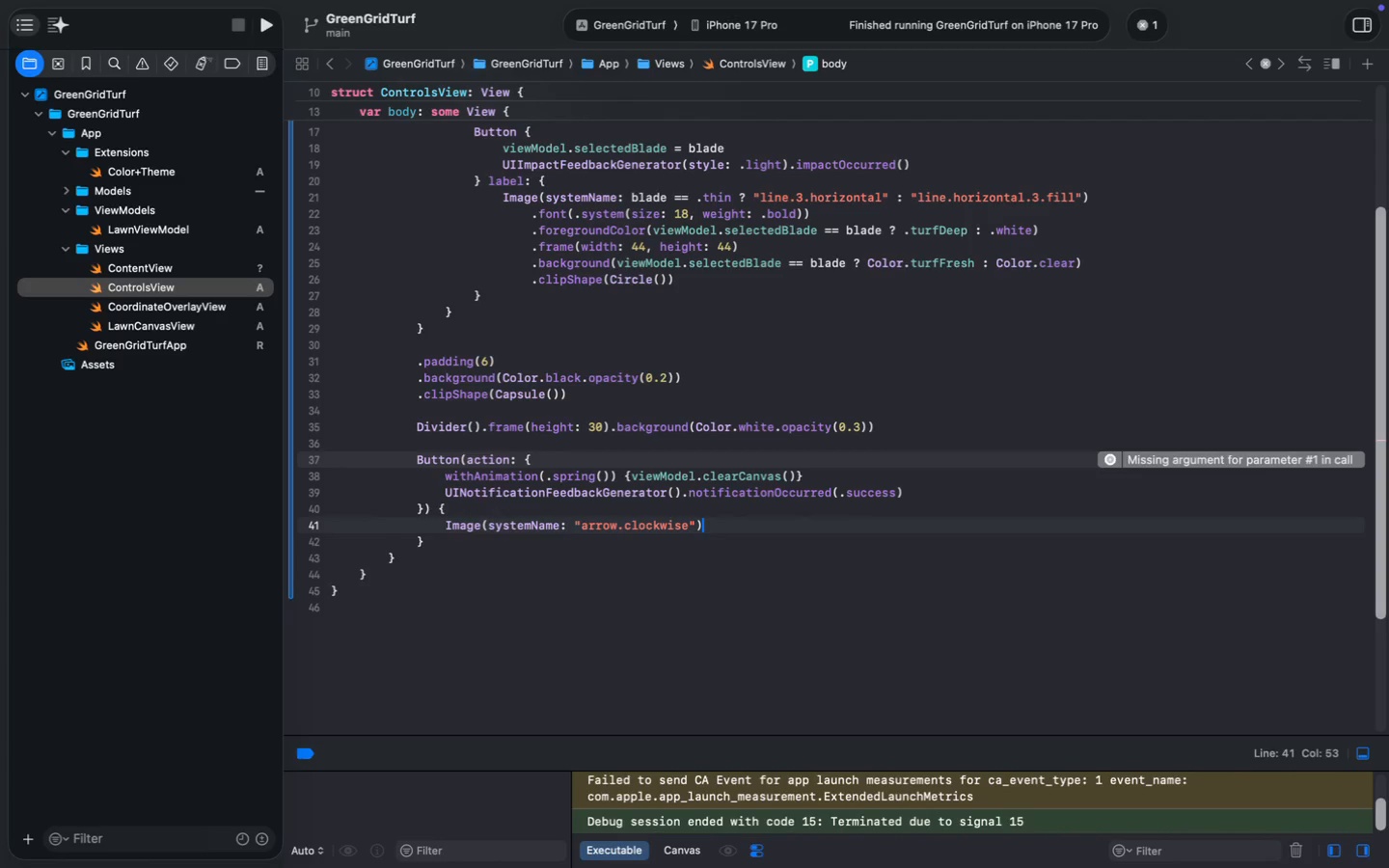 
key(Enter)
 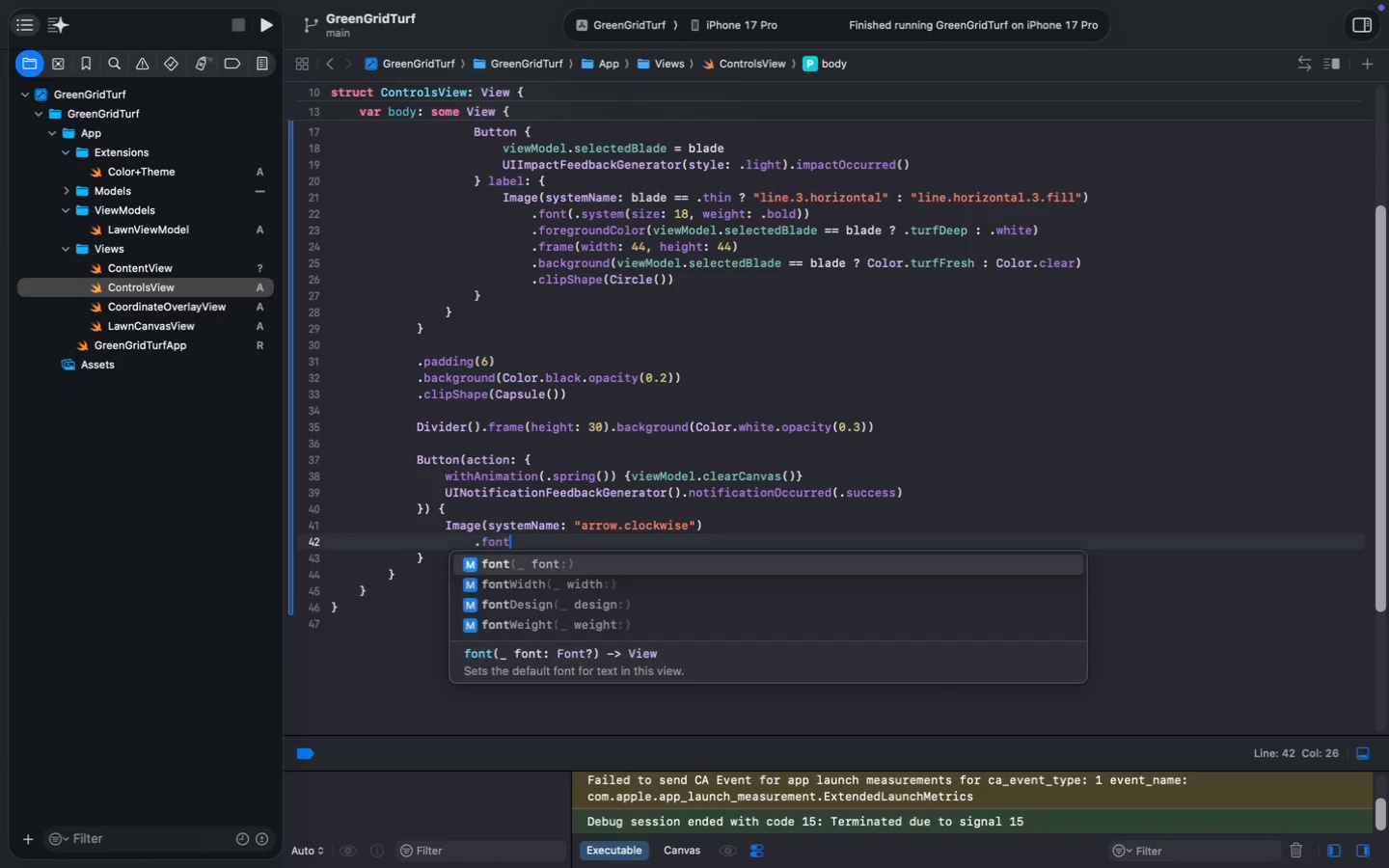 
type(.font)
 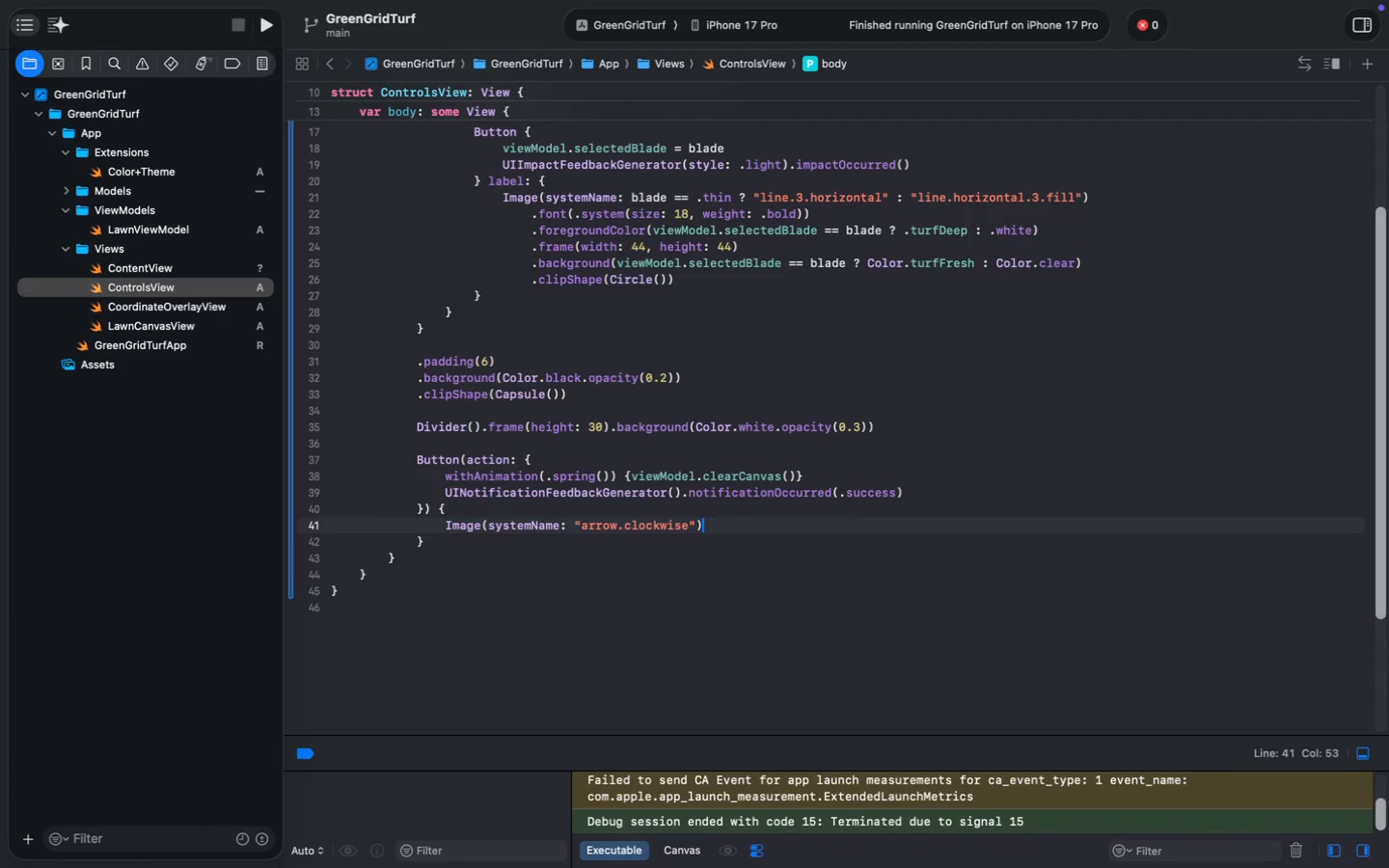 
key(Enter)
 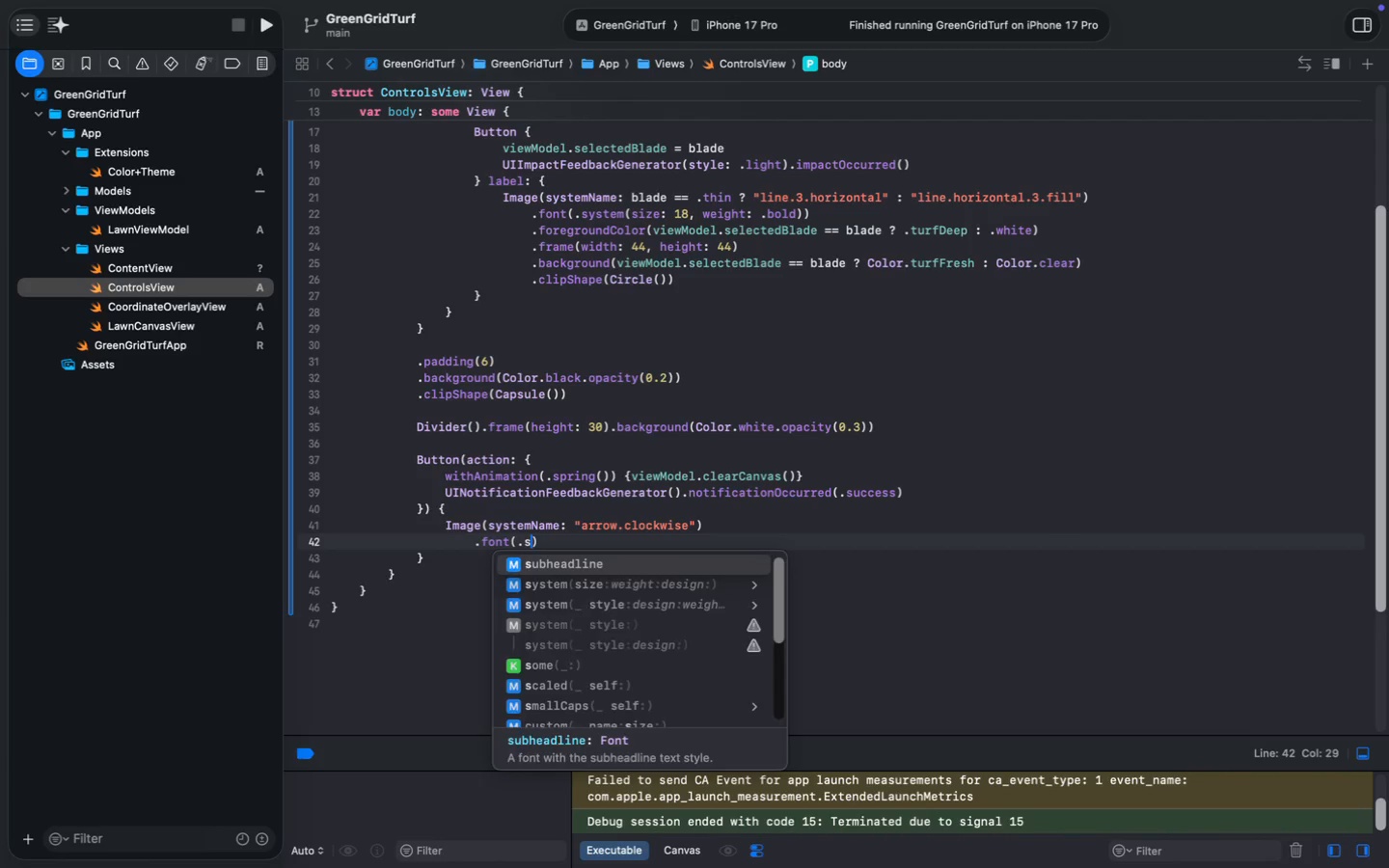 
type(.su)
key(Backspace)
type(ys)
 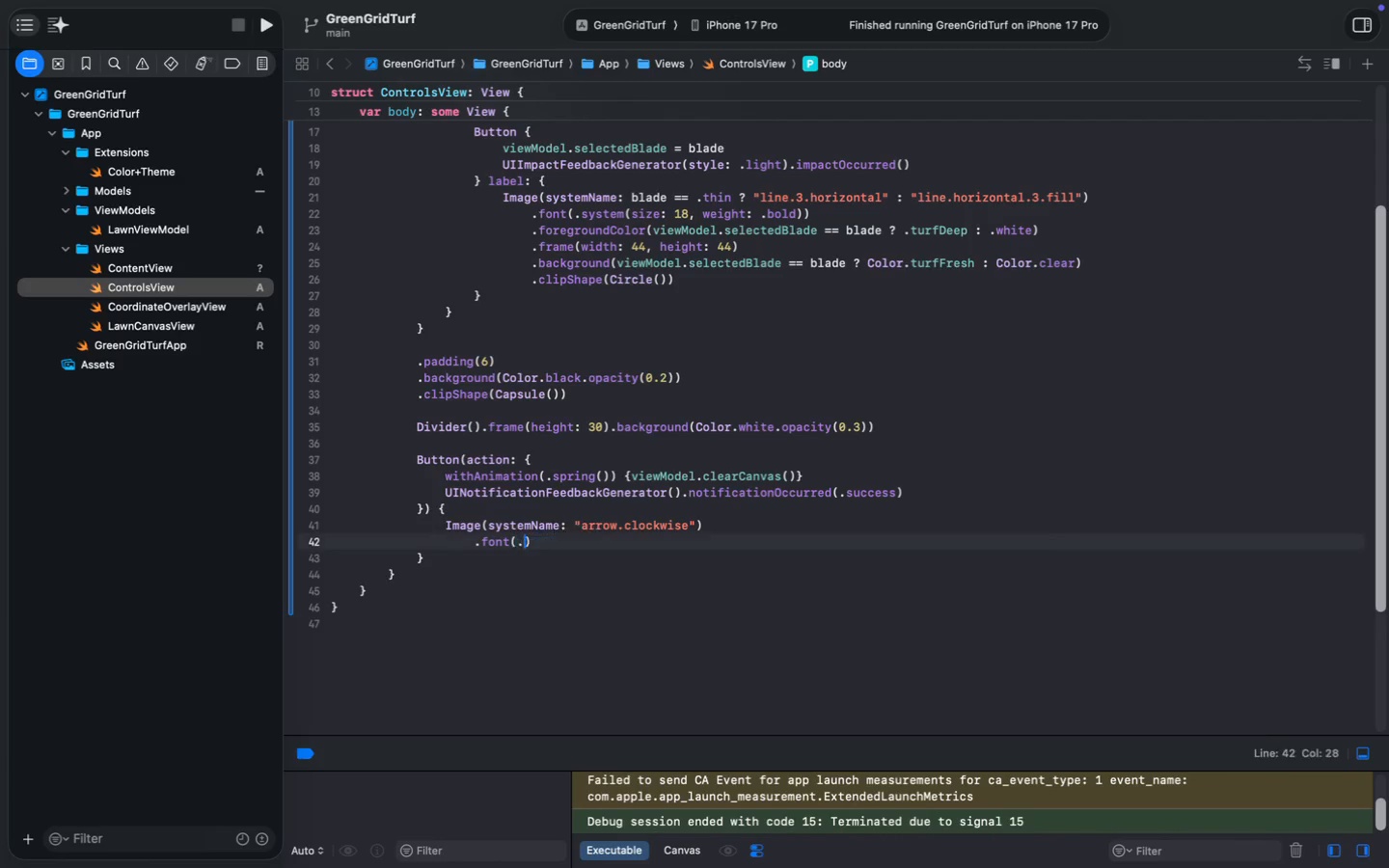 
key(Enter)
 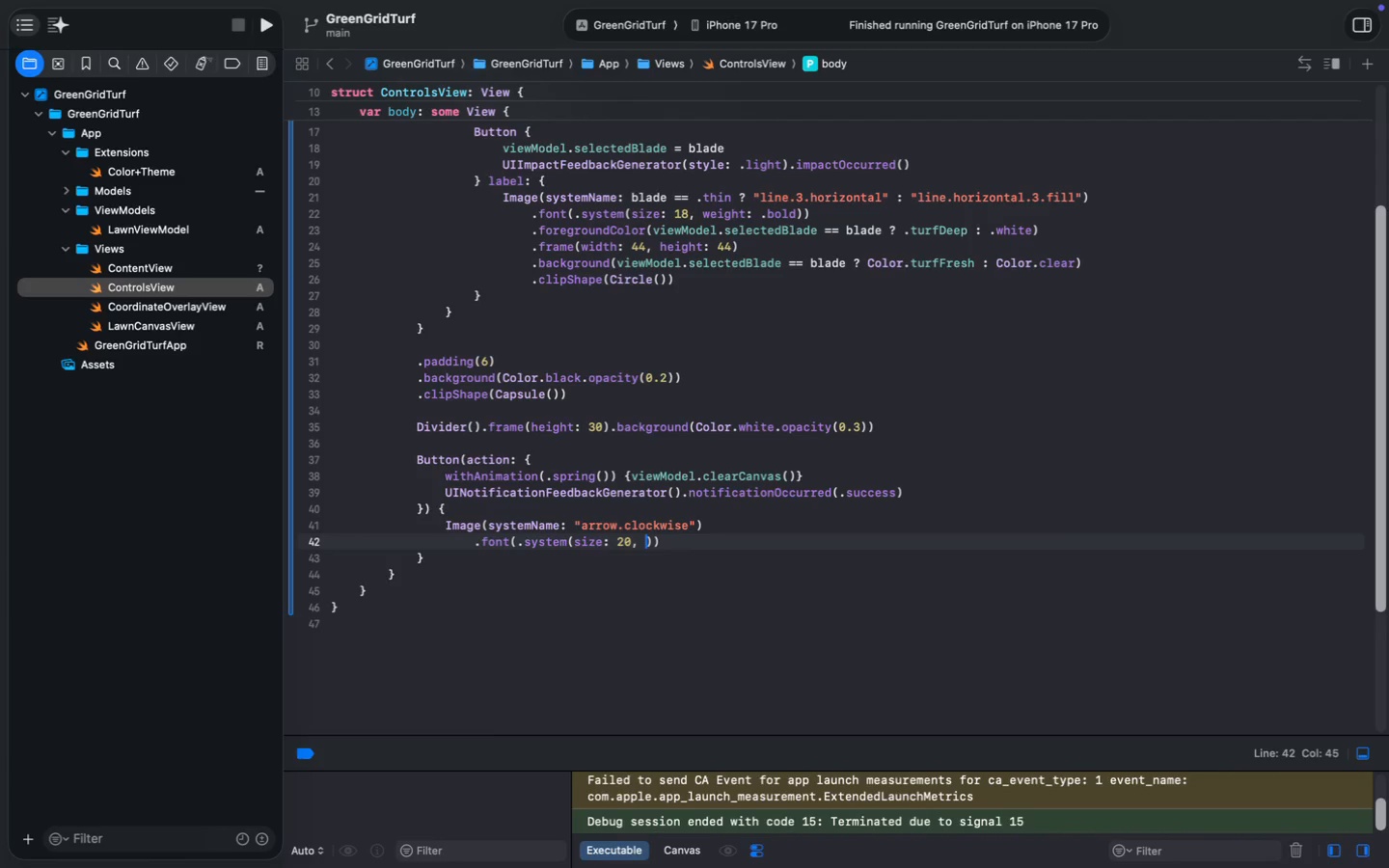 
type(20, we)
 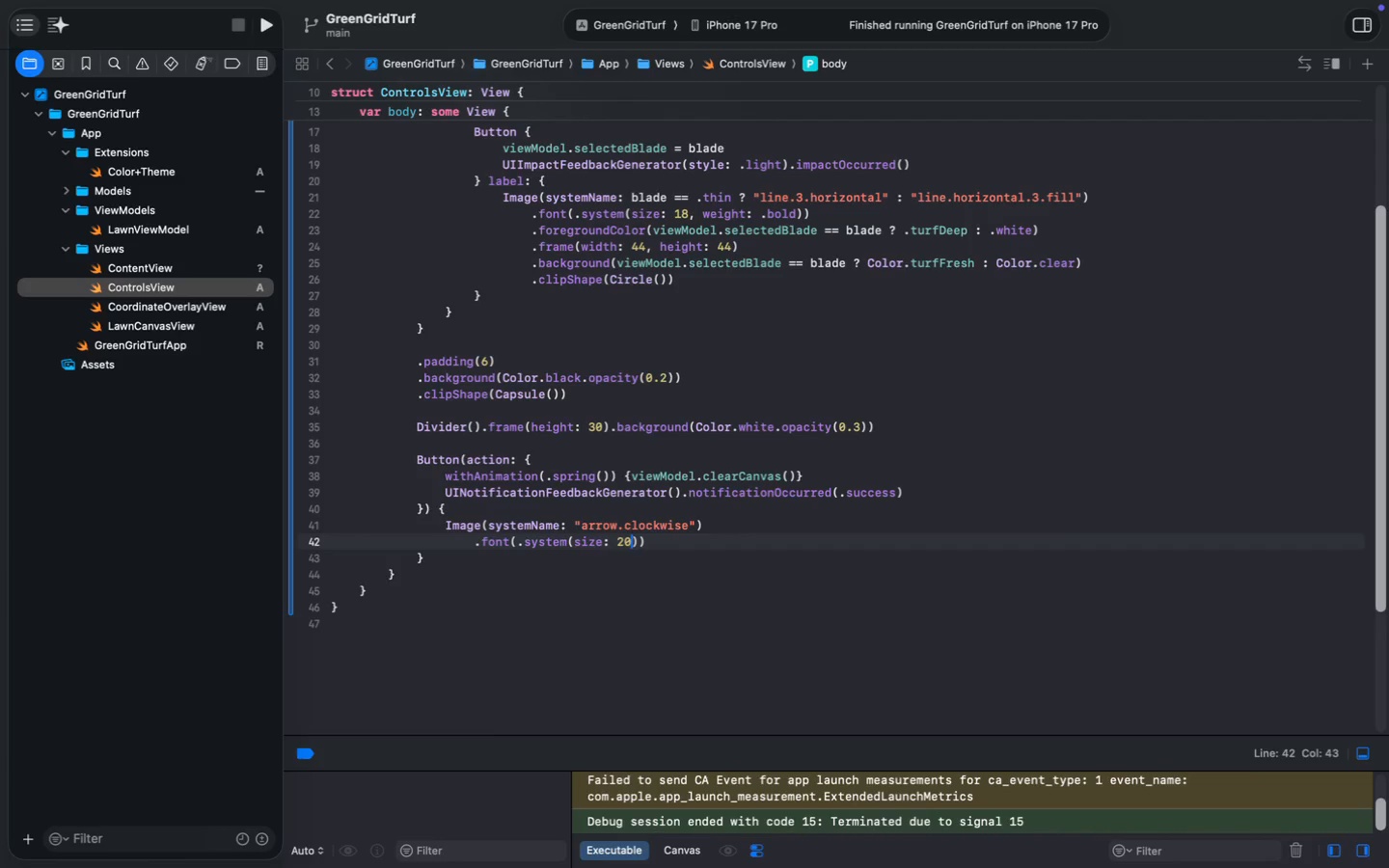 
key(Enter)
 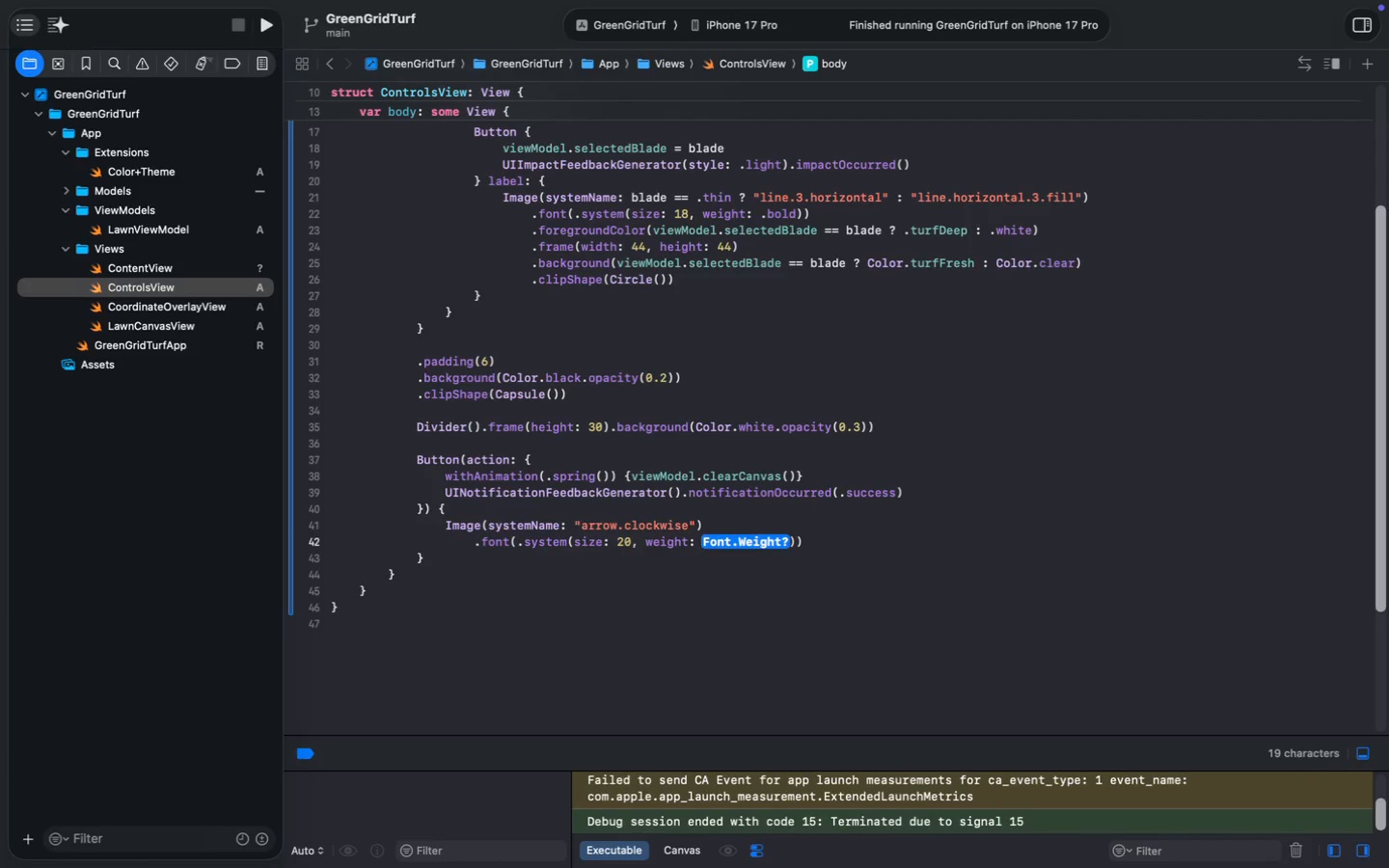 
key(Period)
 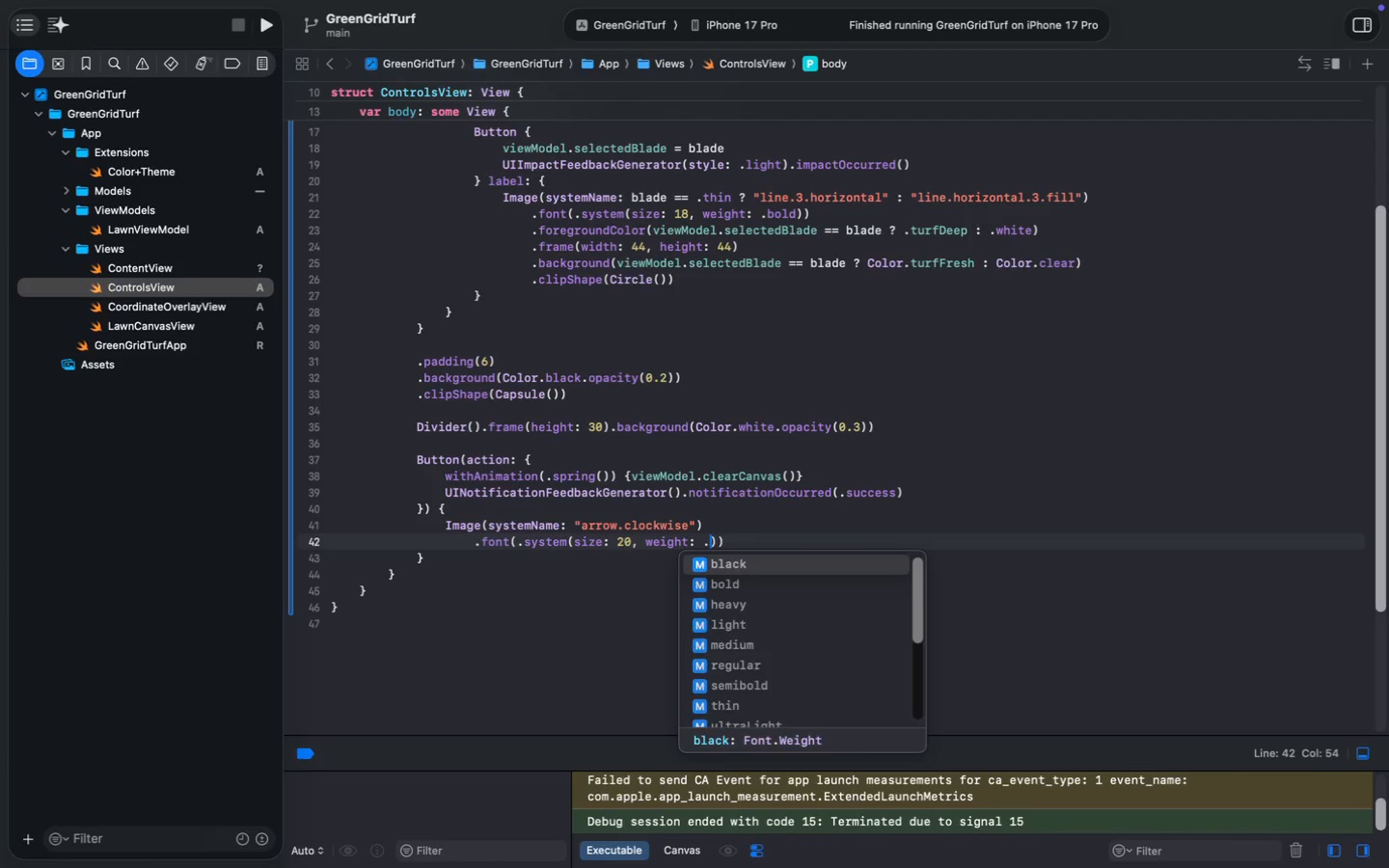 
key(N)
 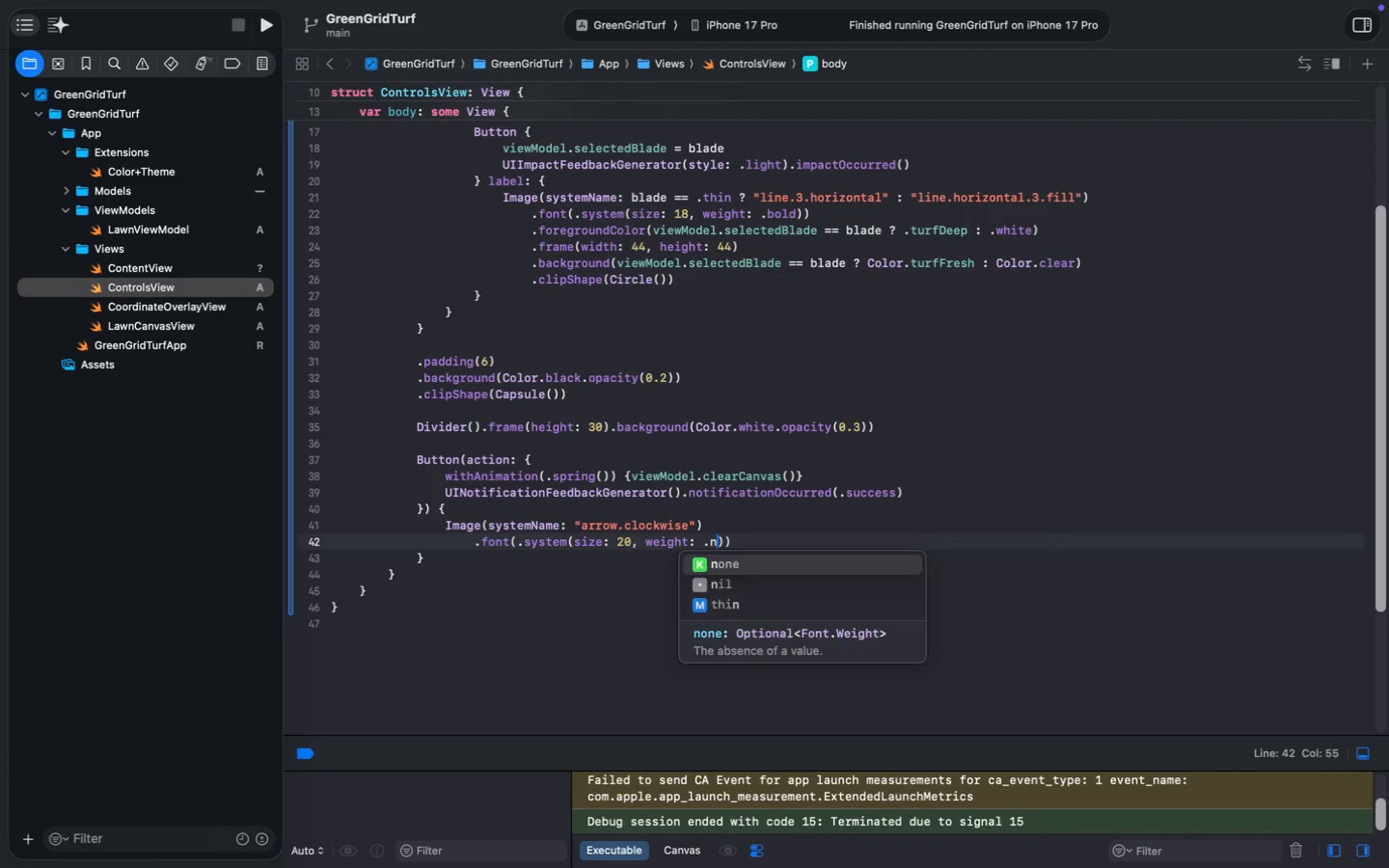 
key(Backspace)
 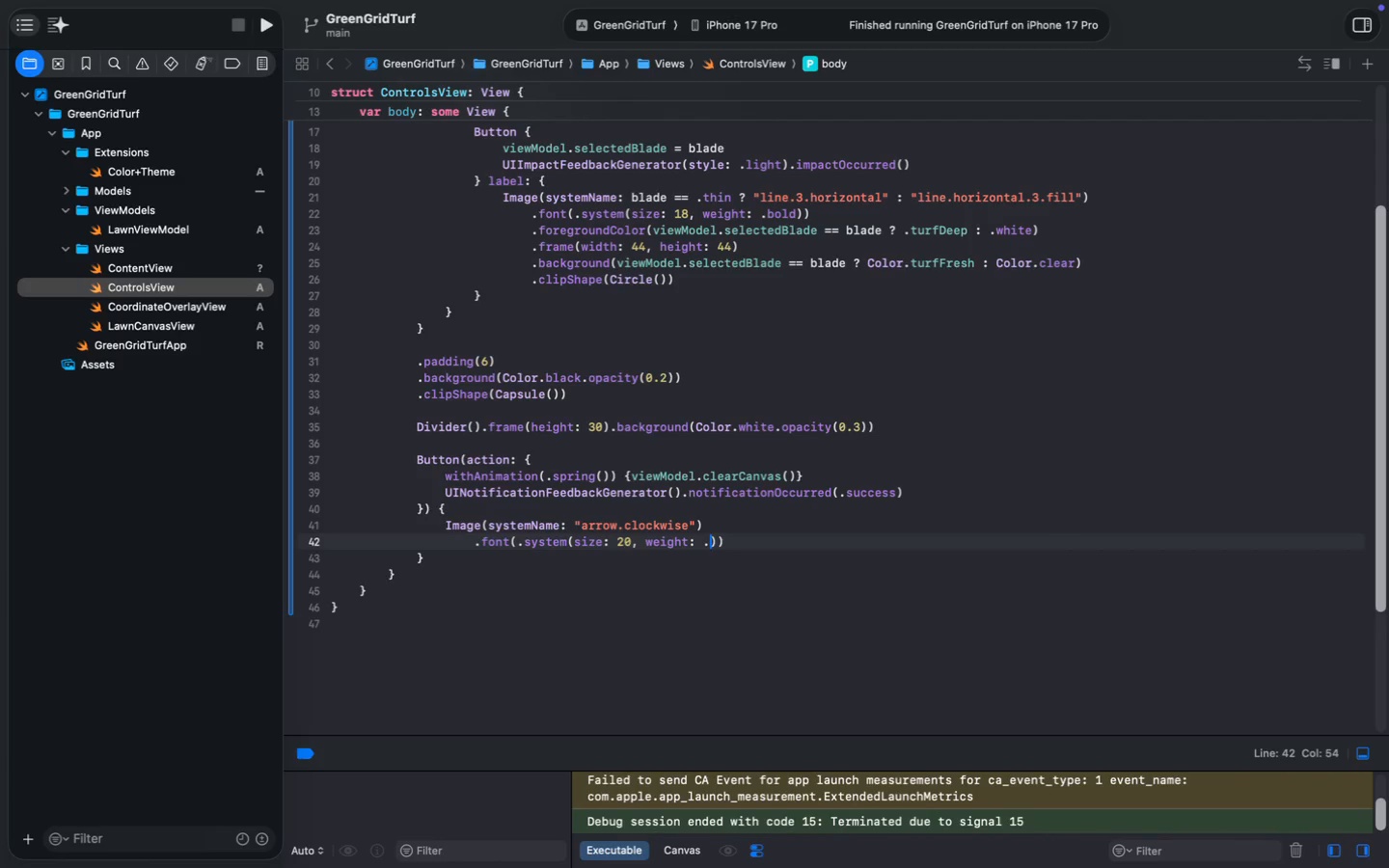 
key(B)
 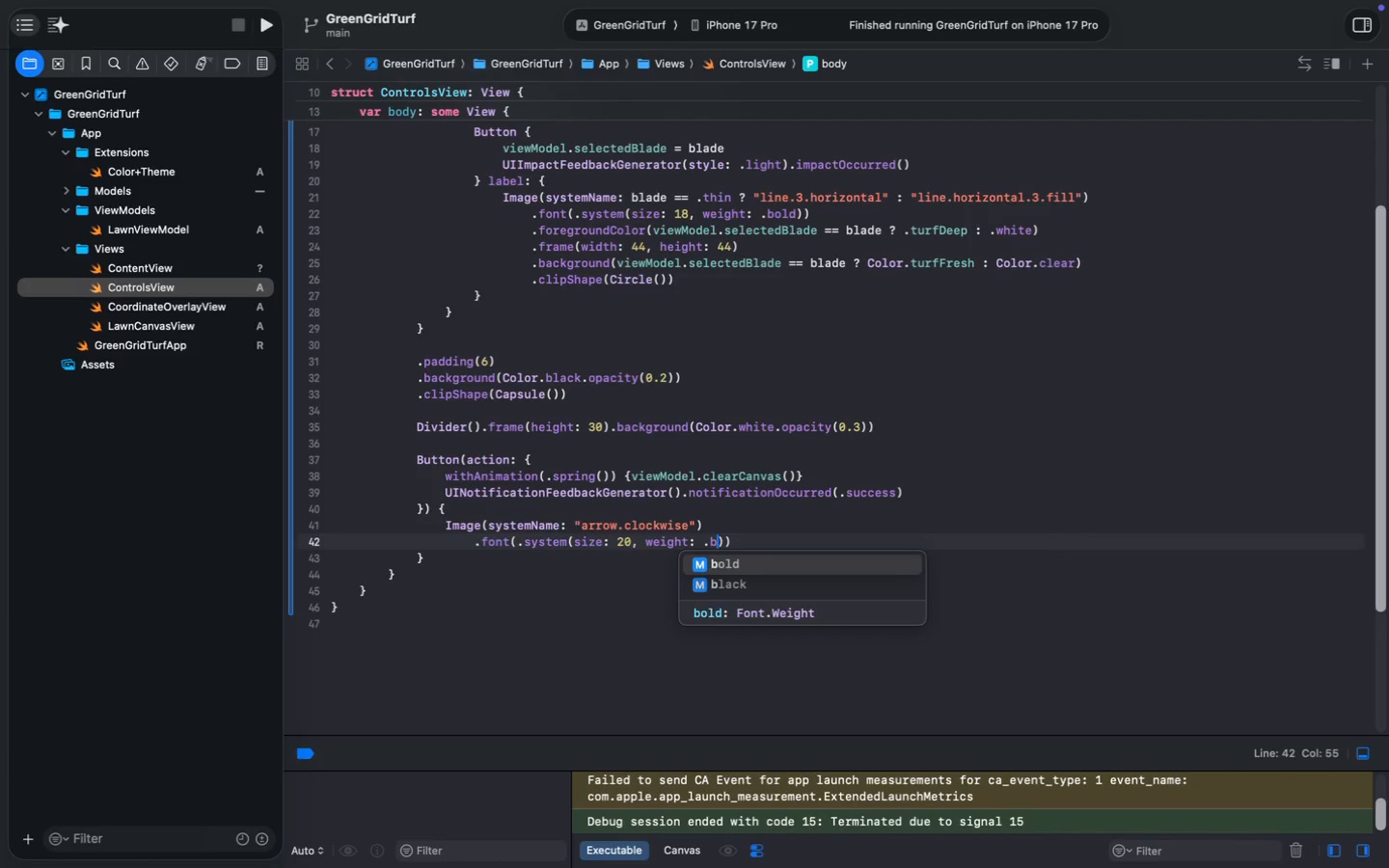 
key(Enter)
 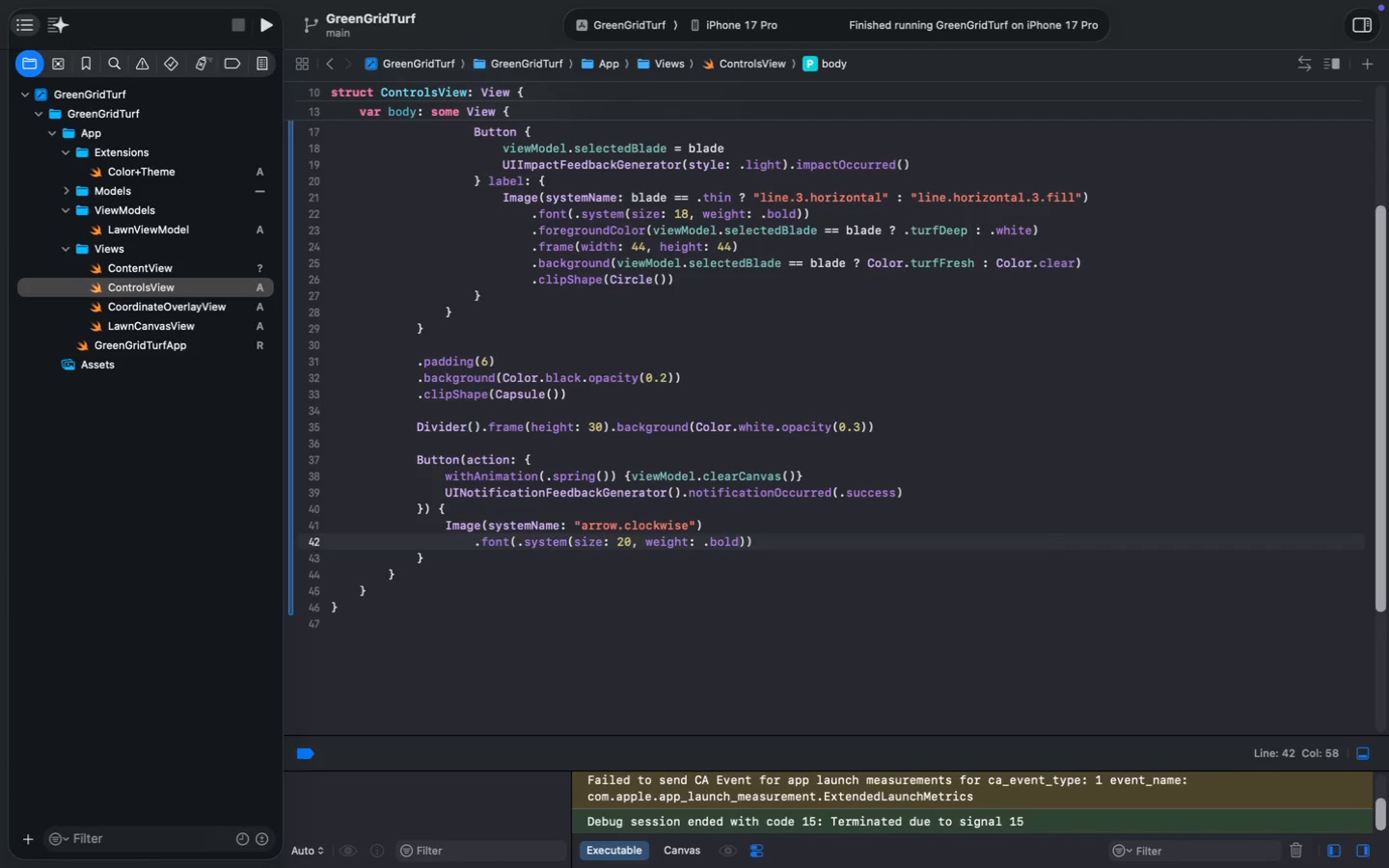 
key(Meta+ArrowRight)
 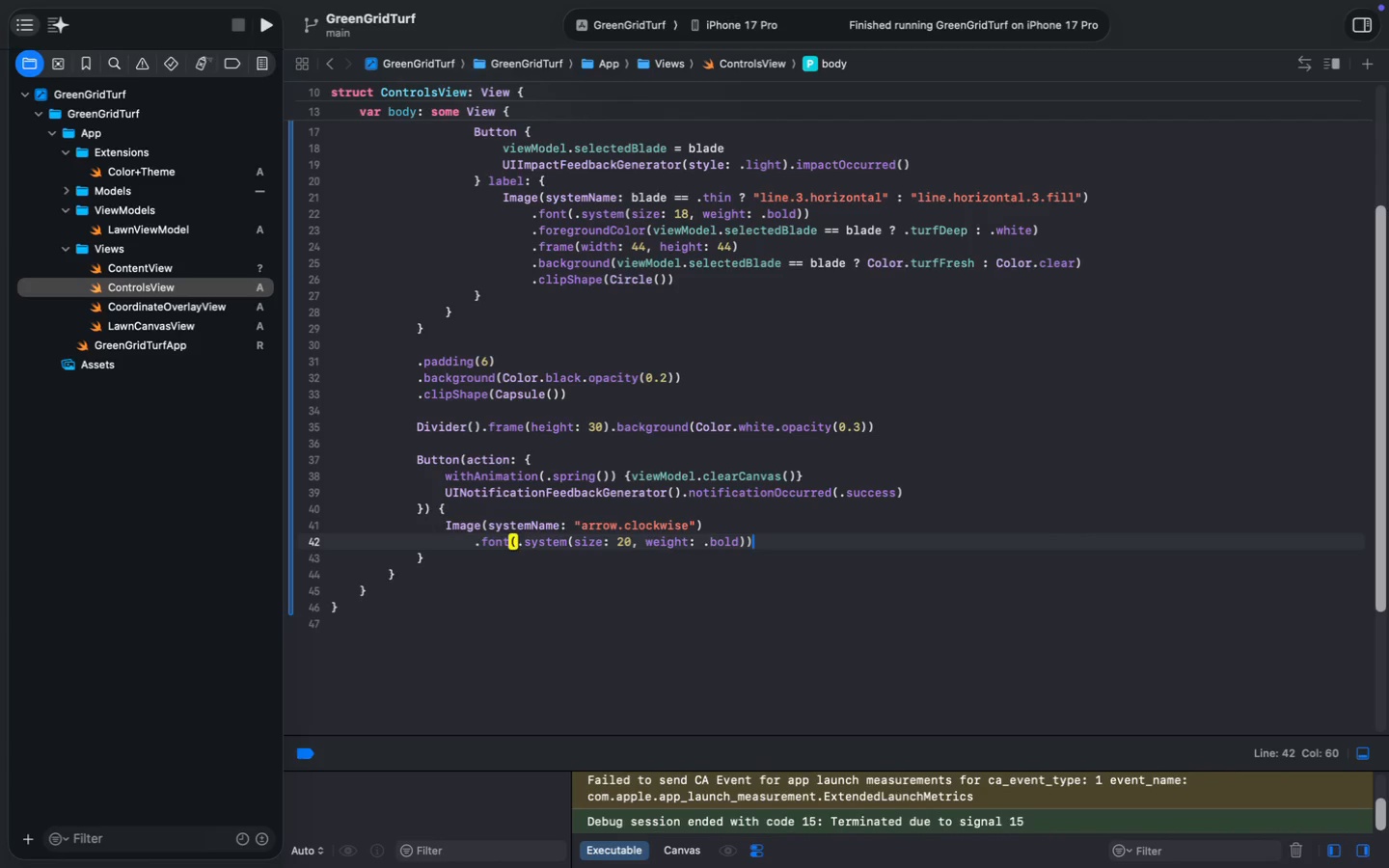 
key(Enter)
 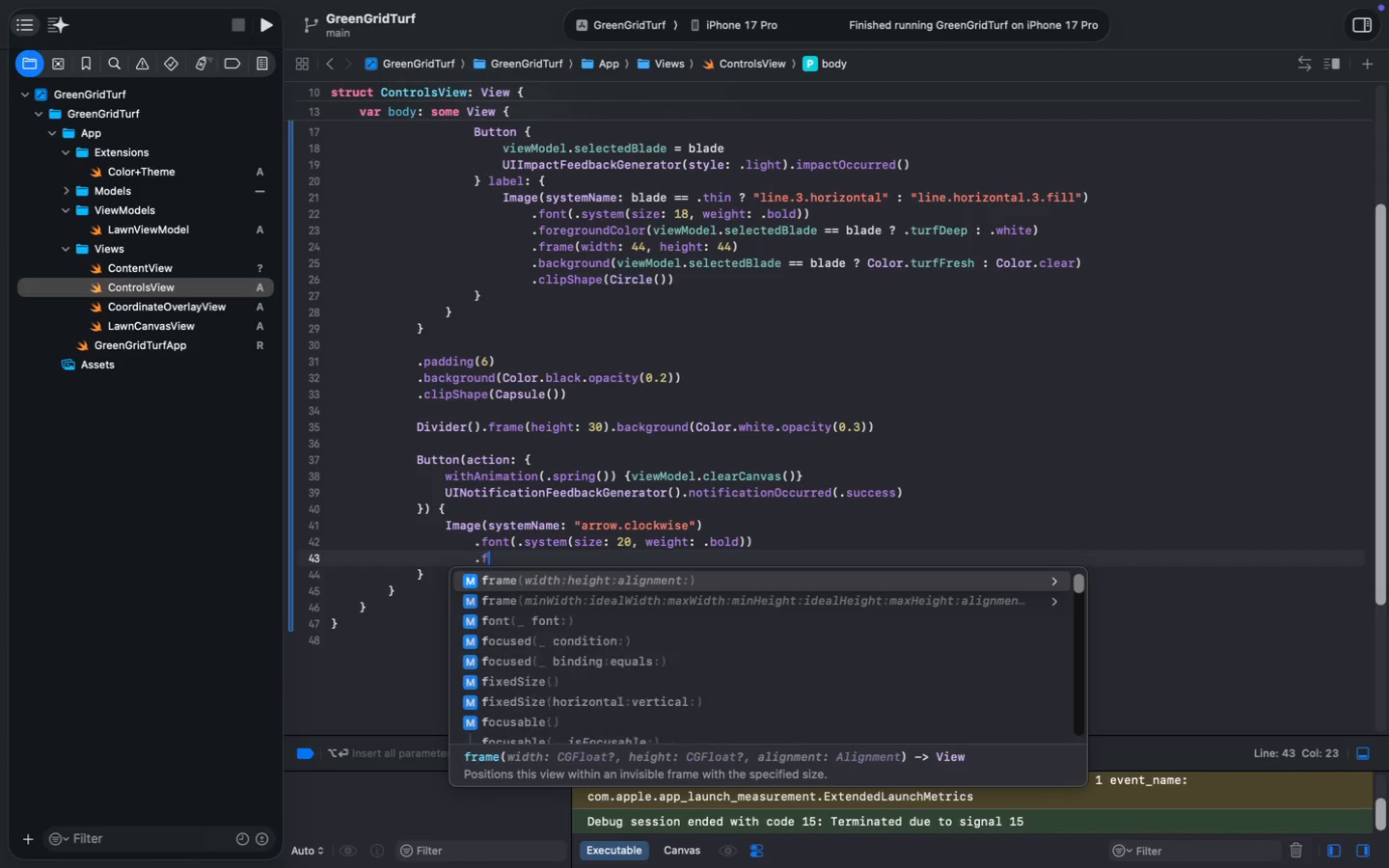 
type(.foregc)
 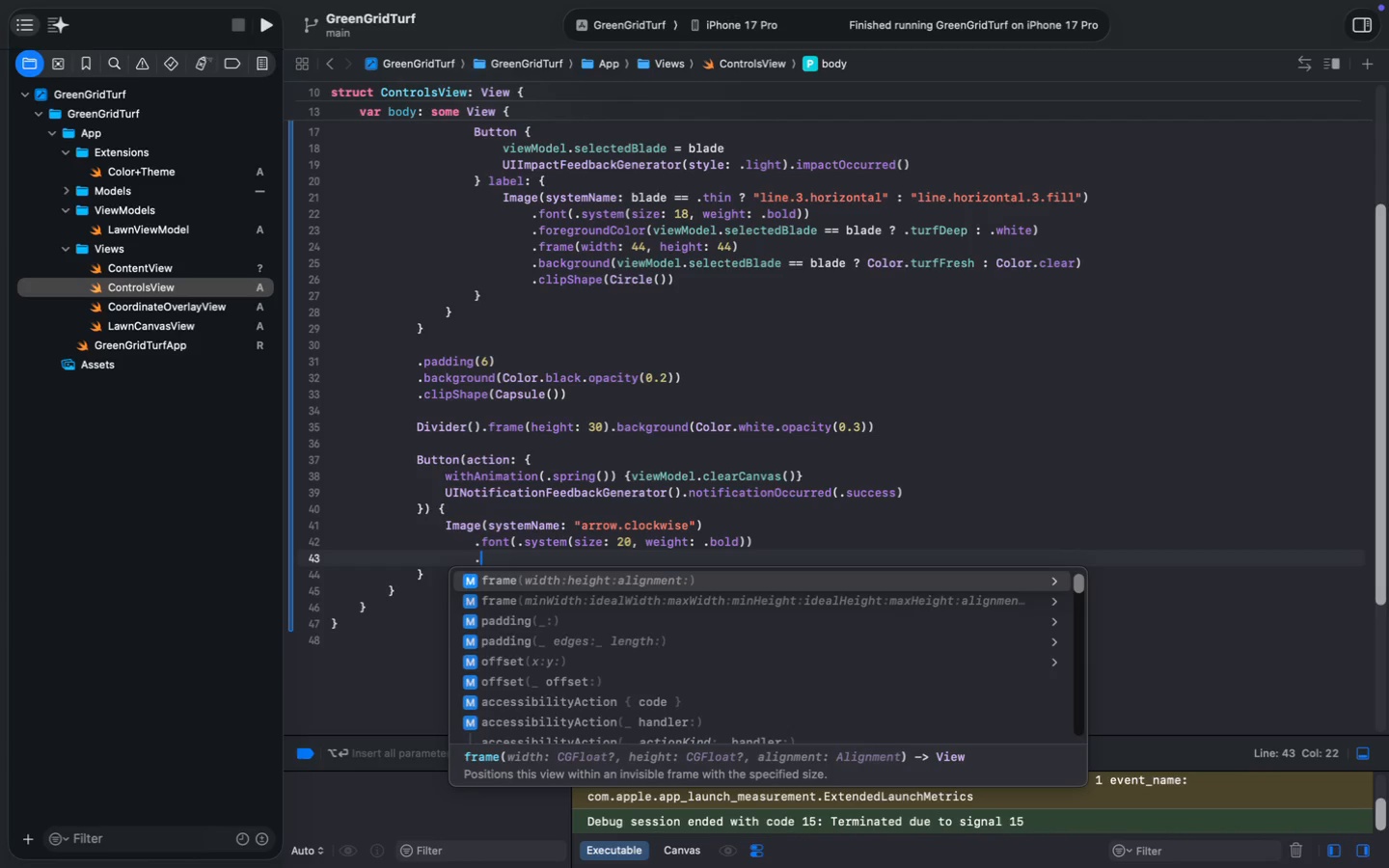 
key(Enter)
 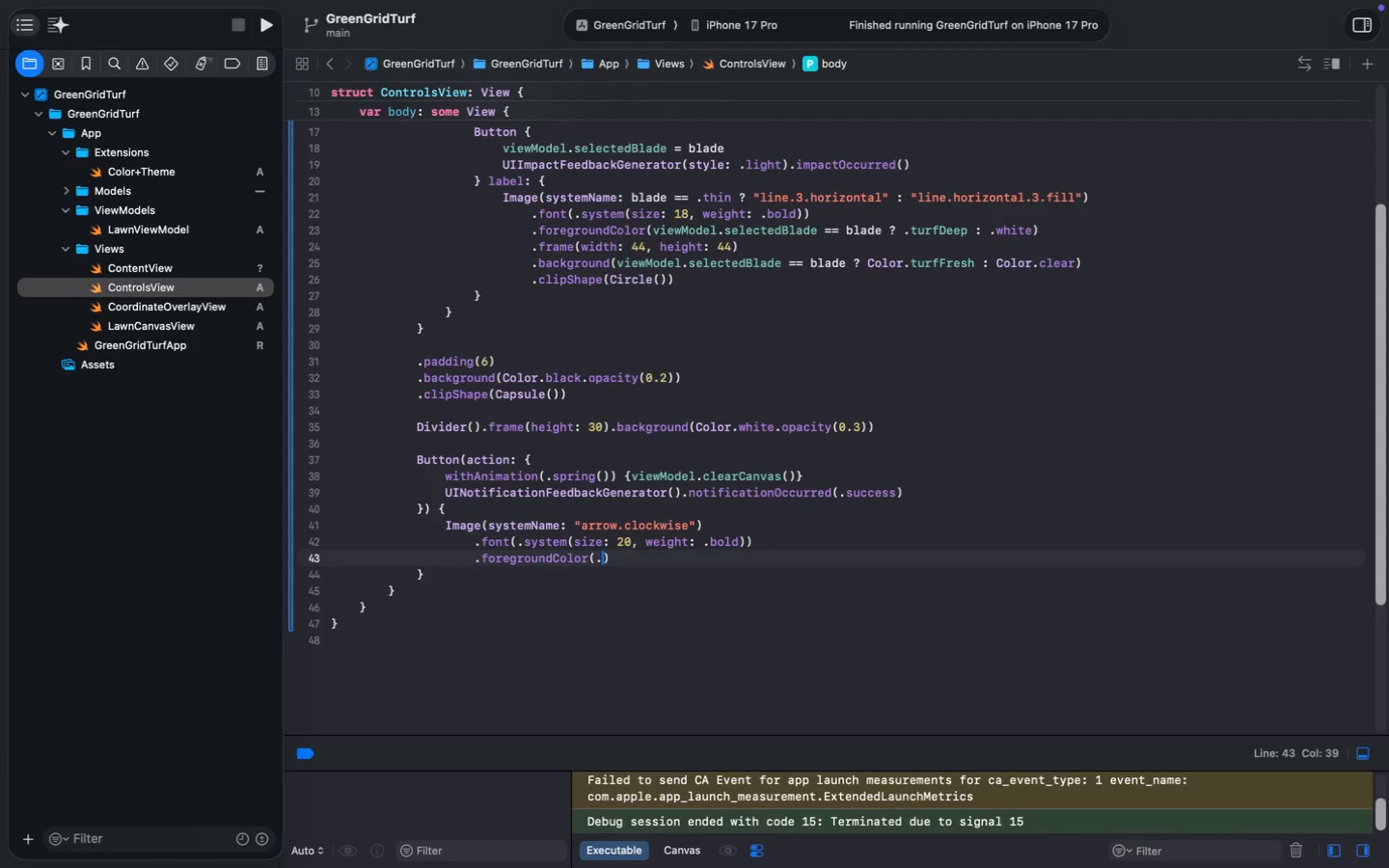 
type(.white)
 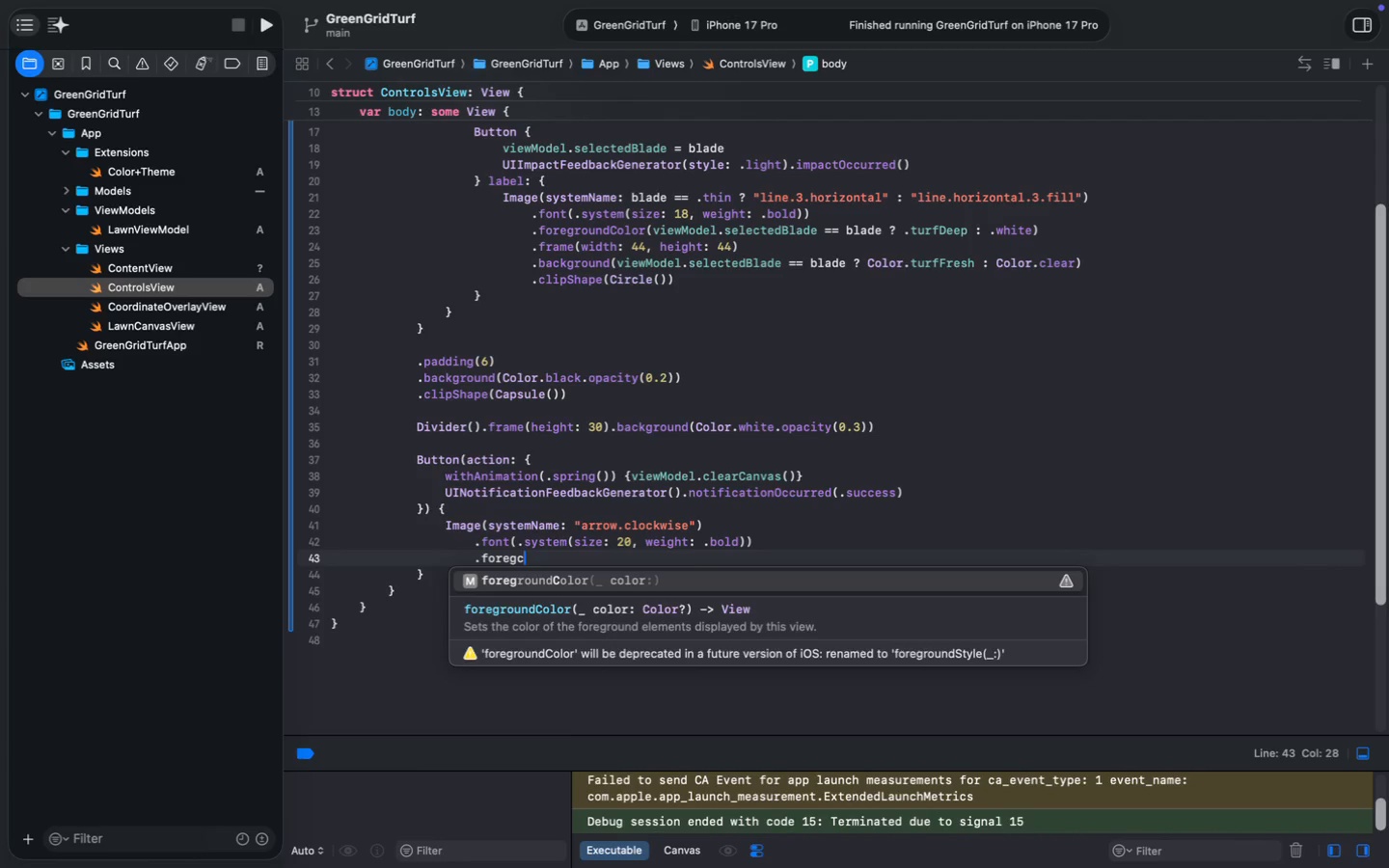 
key(Enter)
 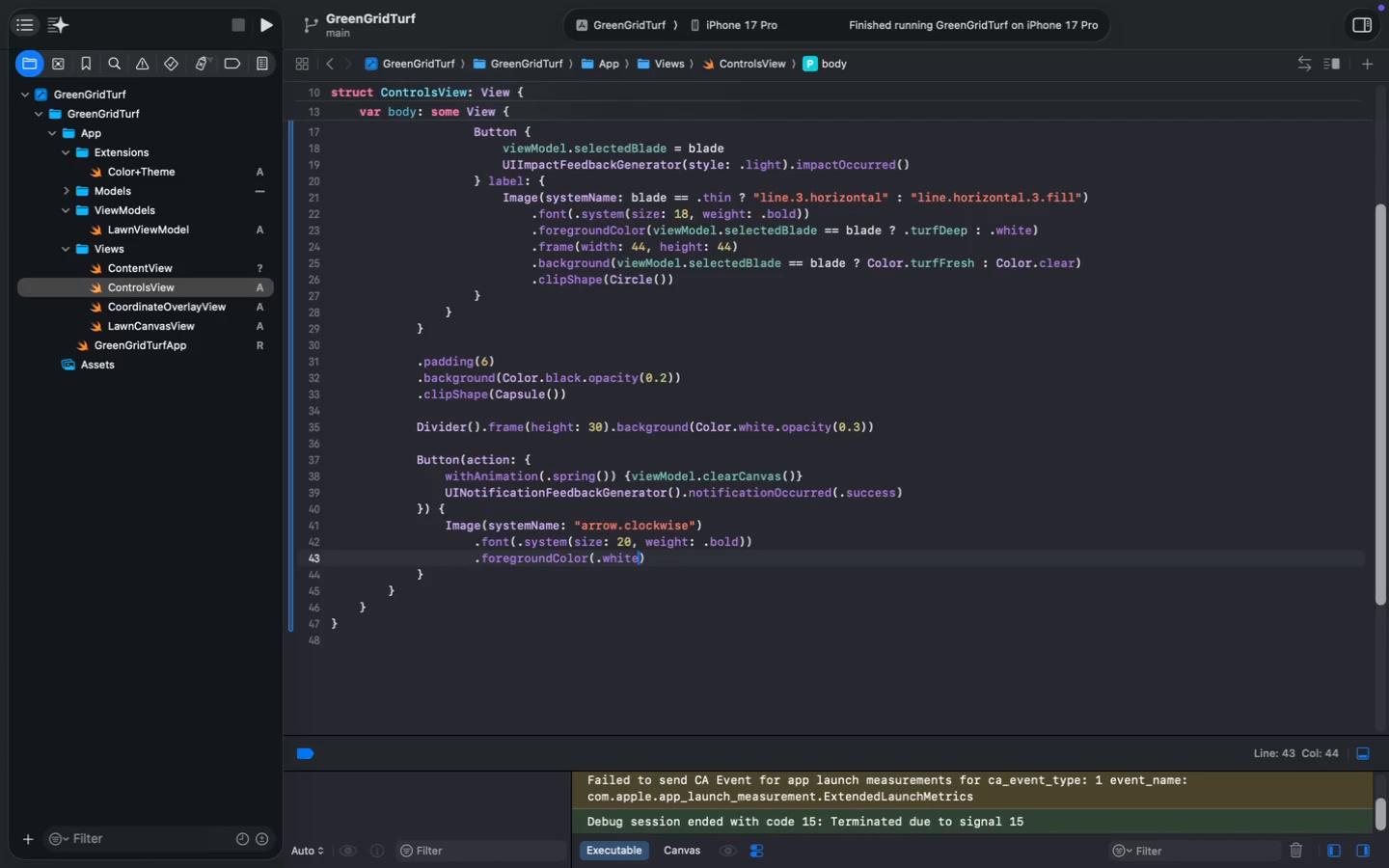 
key(ArrowRight)
 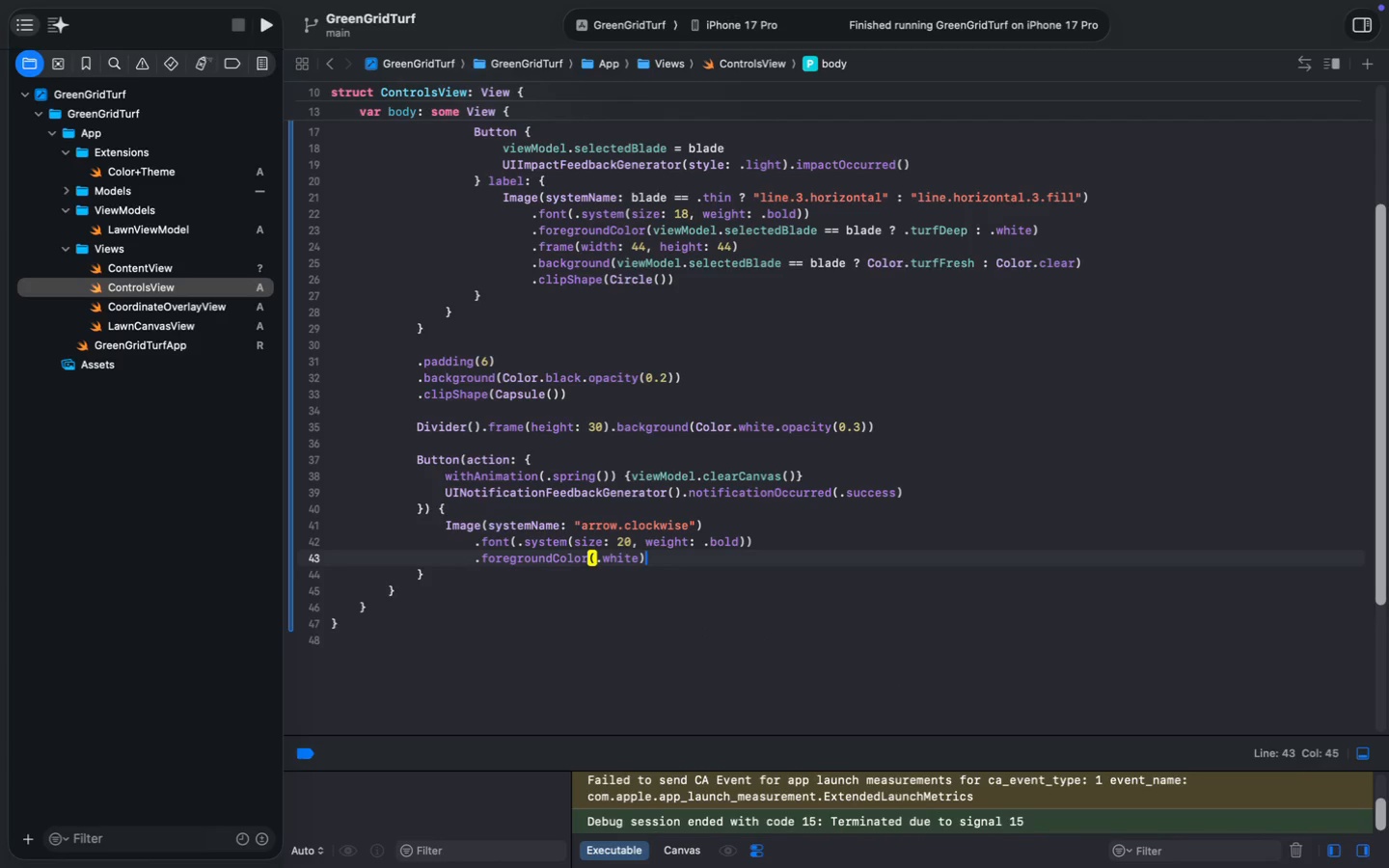 
key(Enter)
 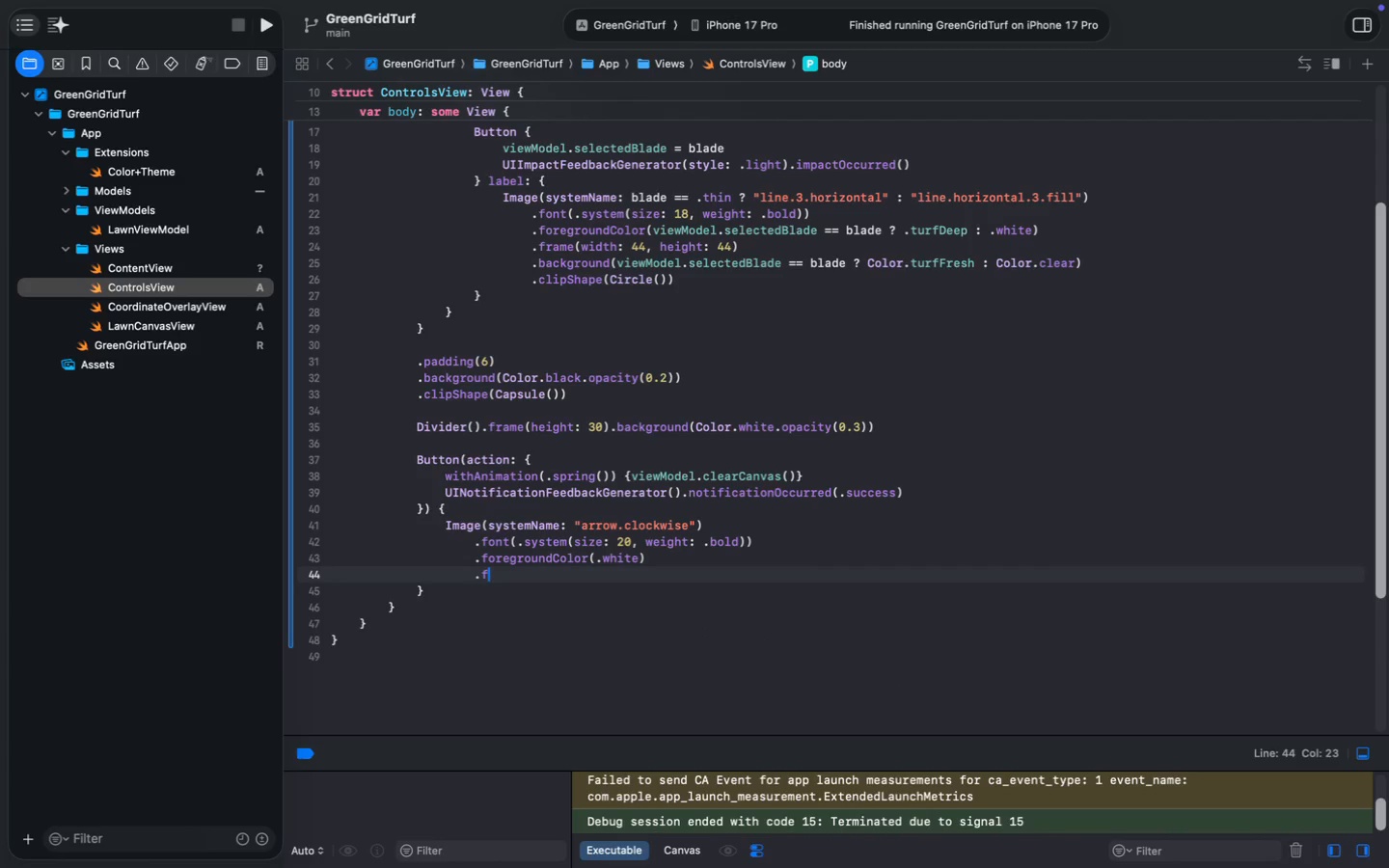 
type(.fram)
 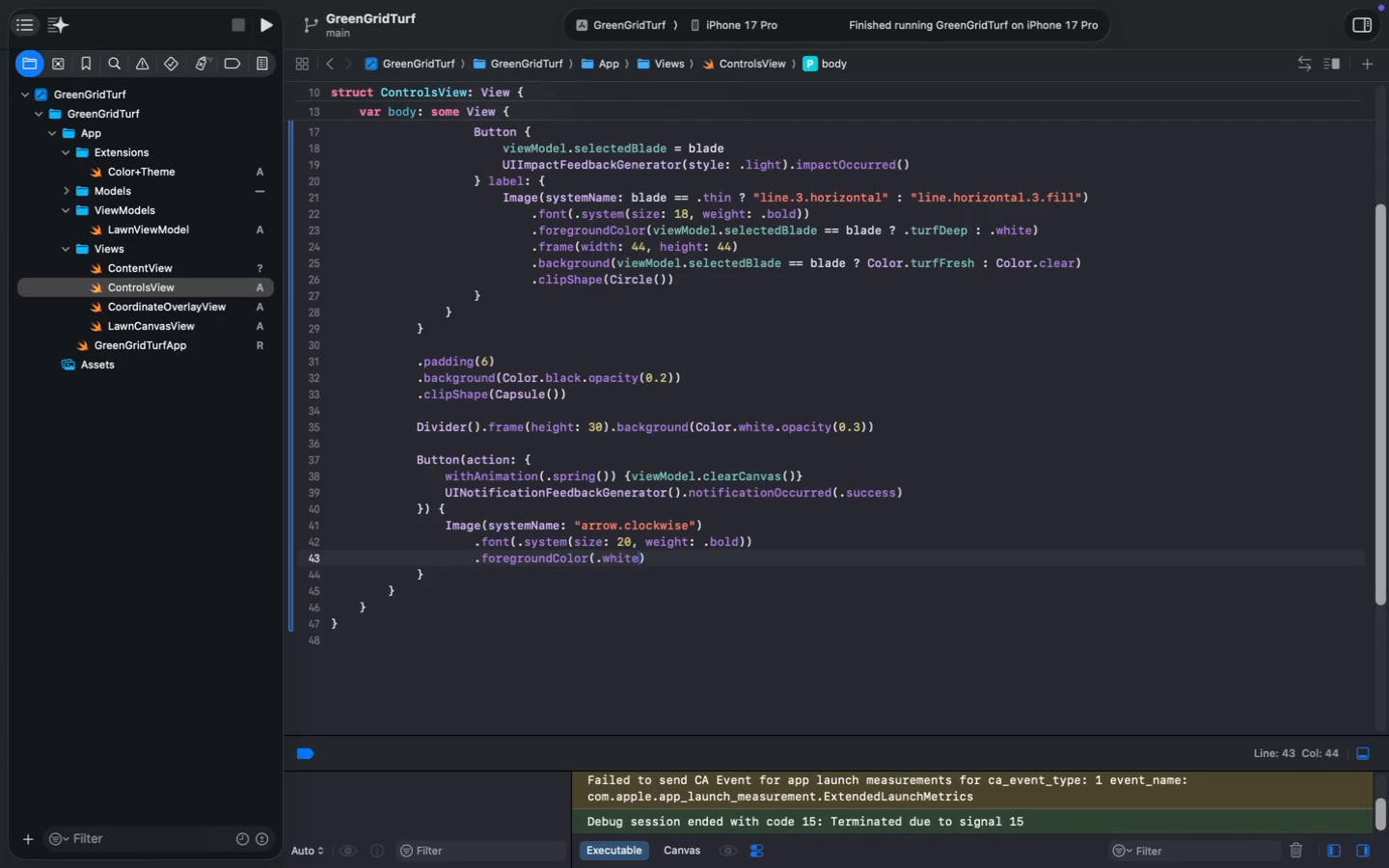 
key(Enter)
 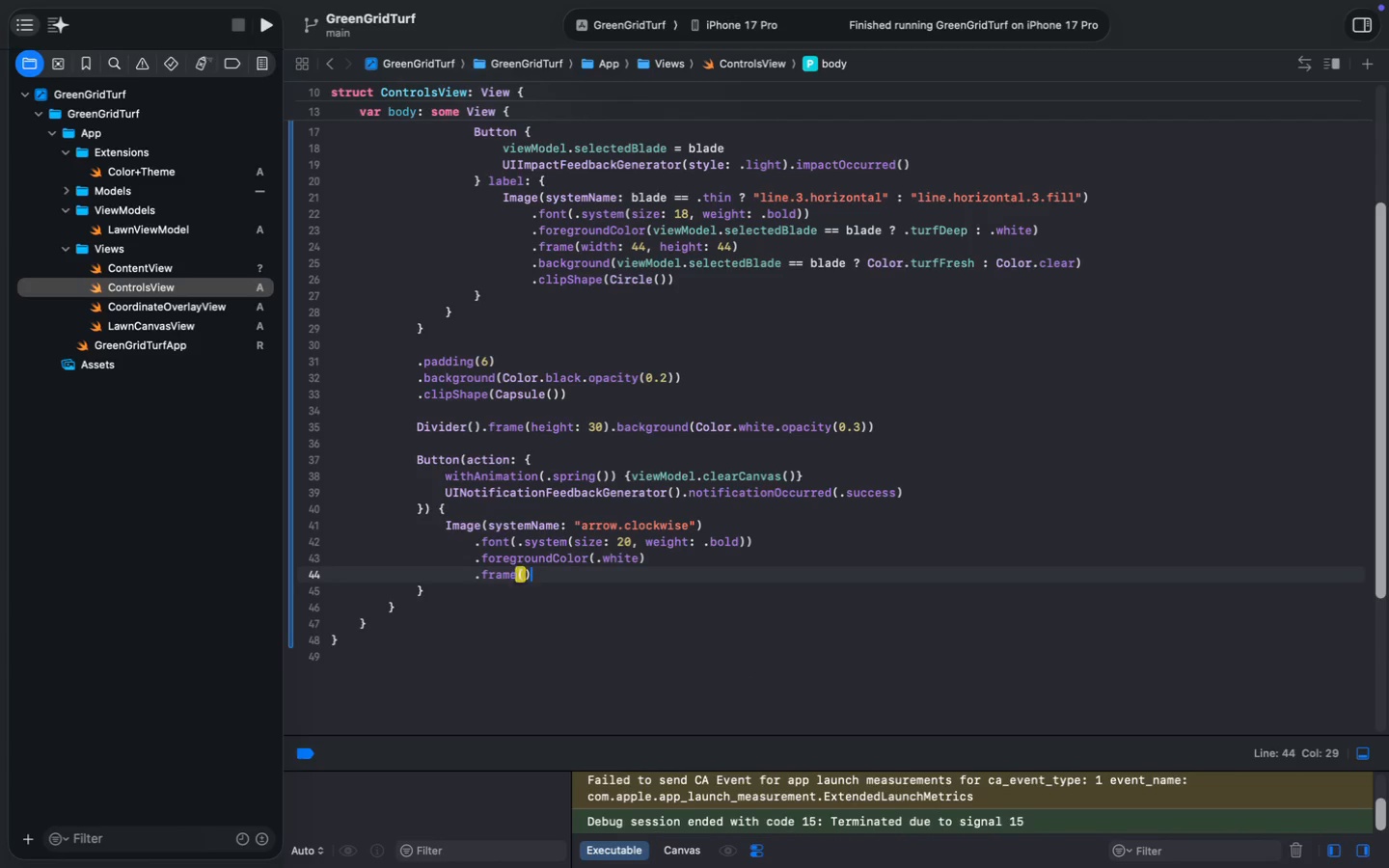 
key(ArrowLeft)
 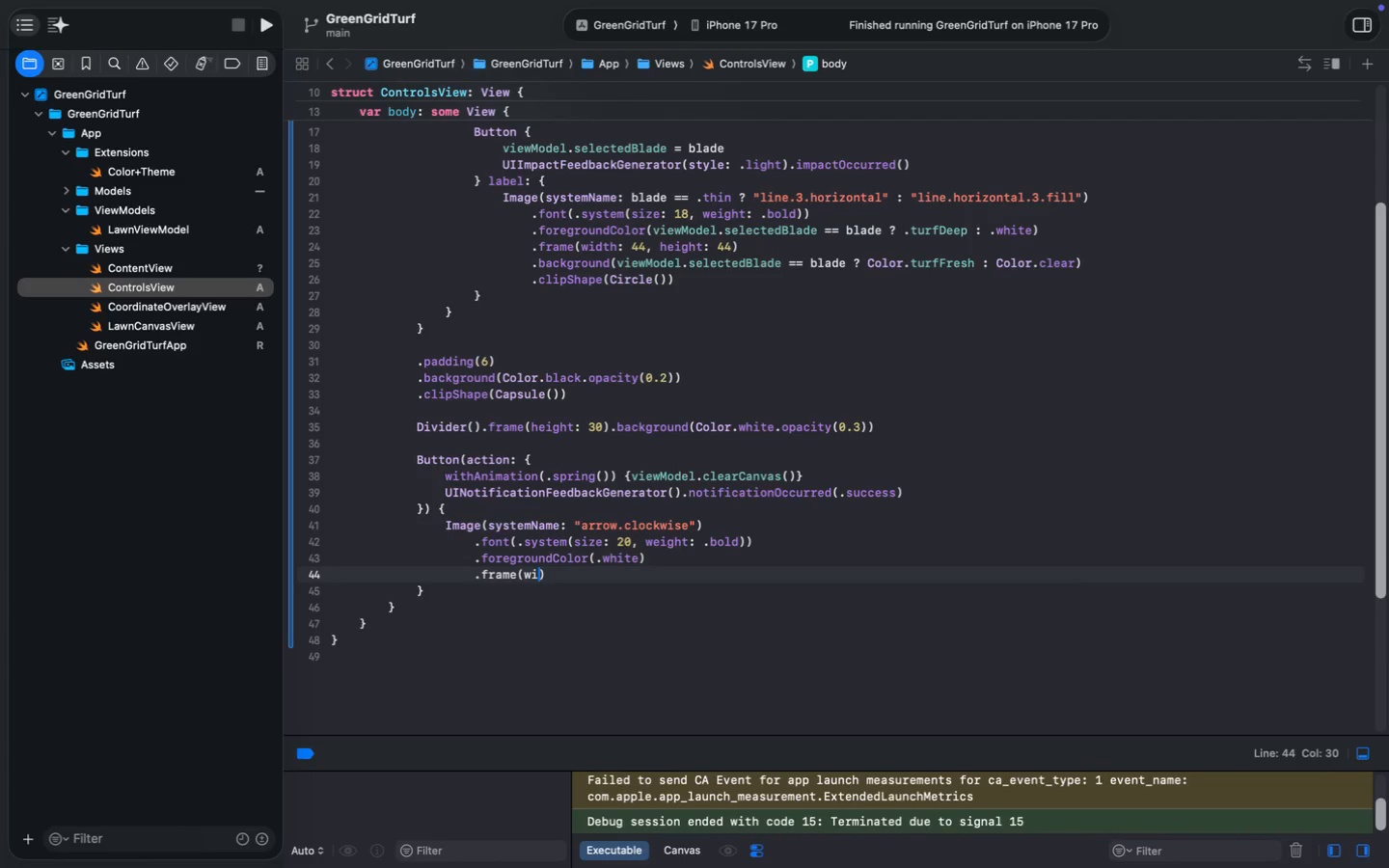 
type(wid)
 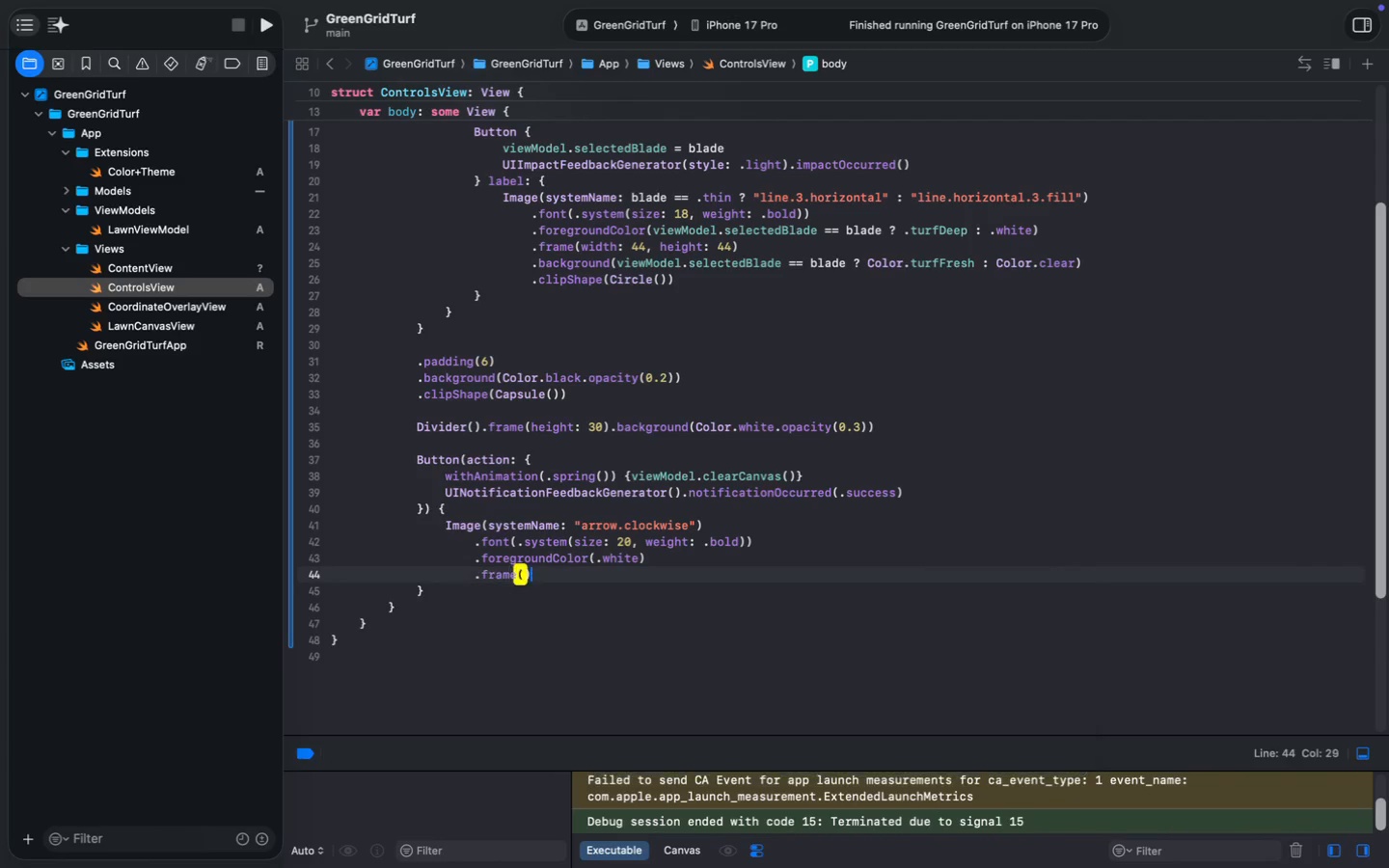 
key(Enter)
 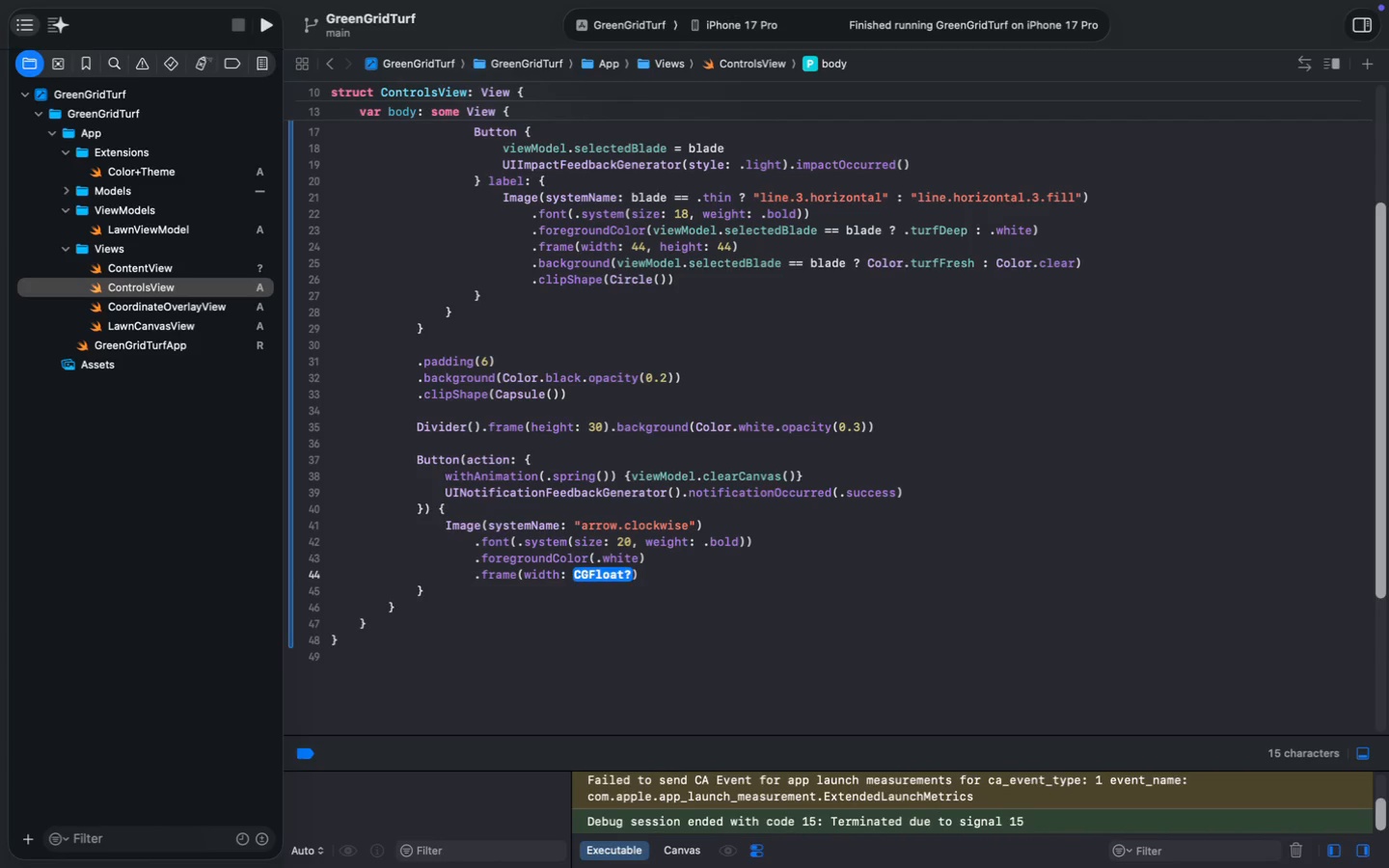 
type(50, he)
 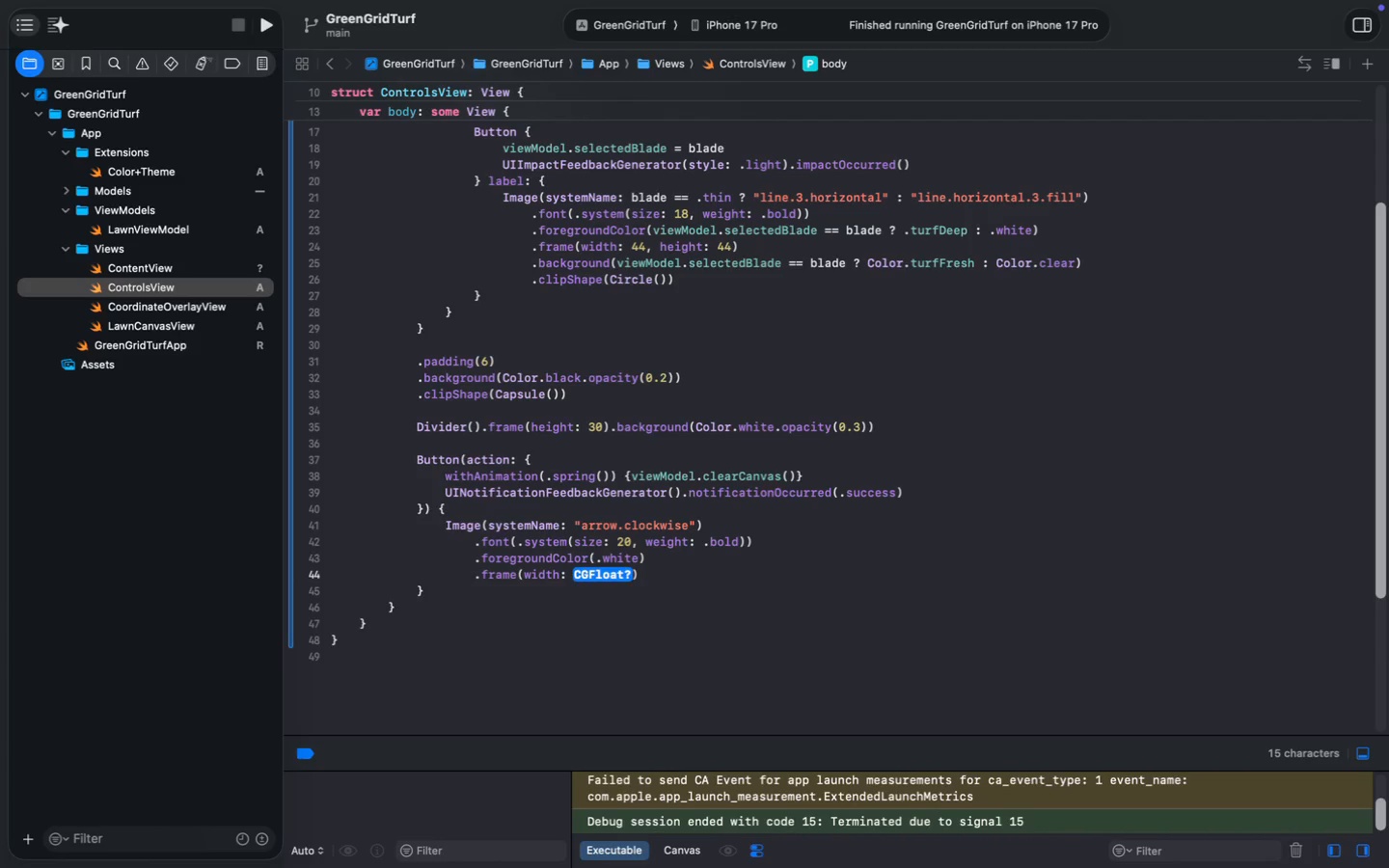 
key(Enter)
 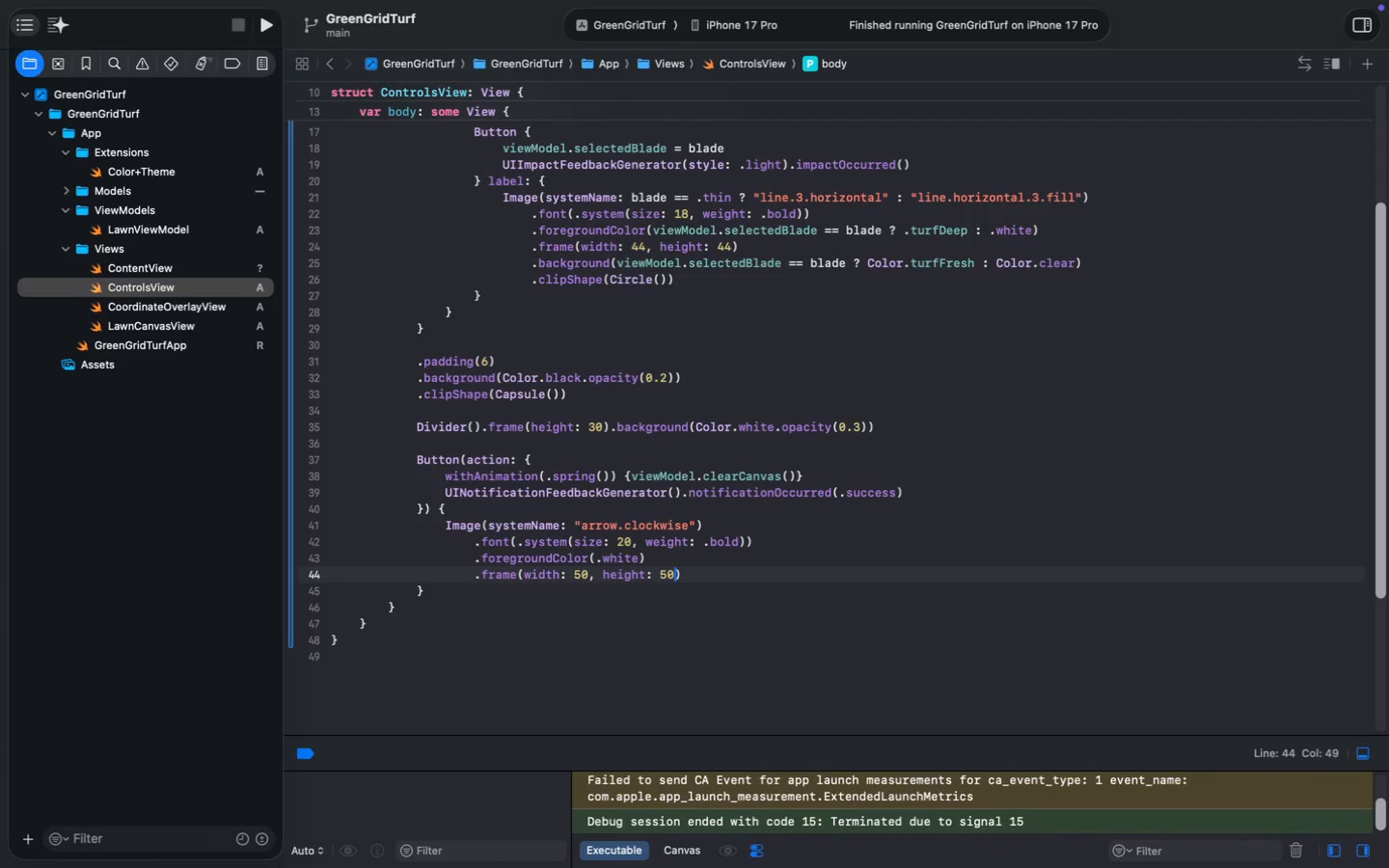 
type(50)
 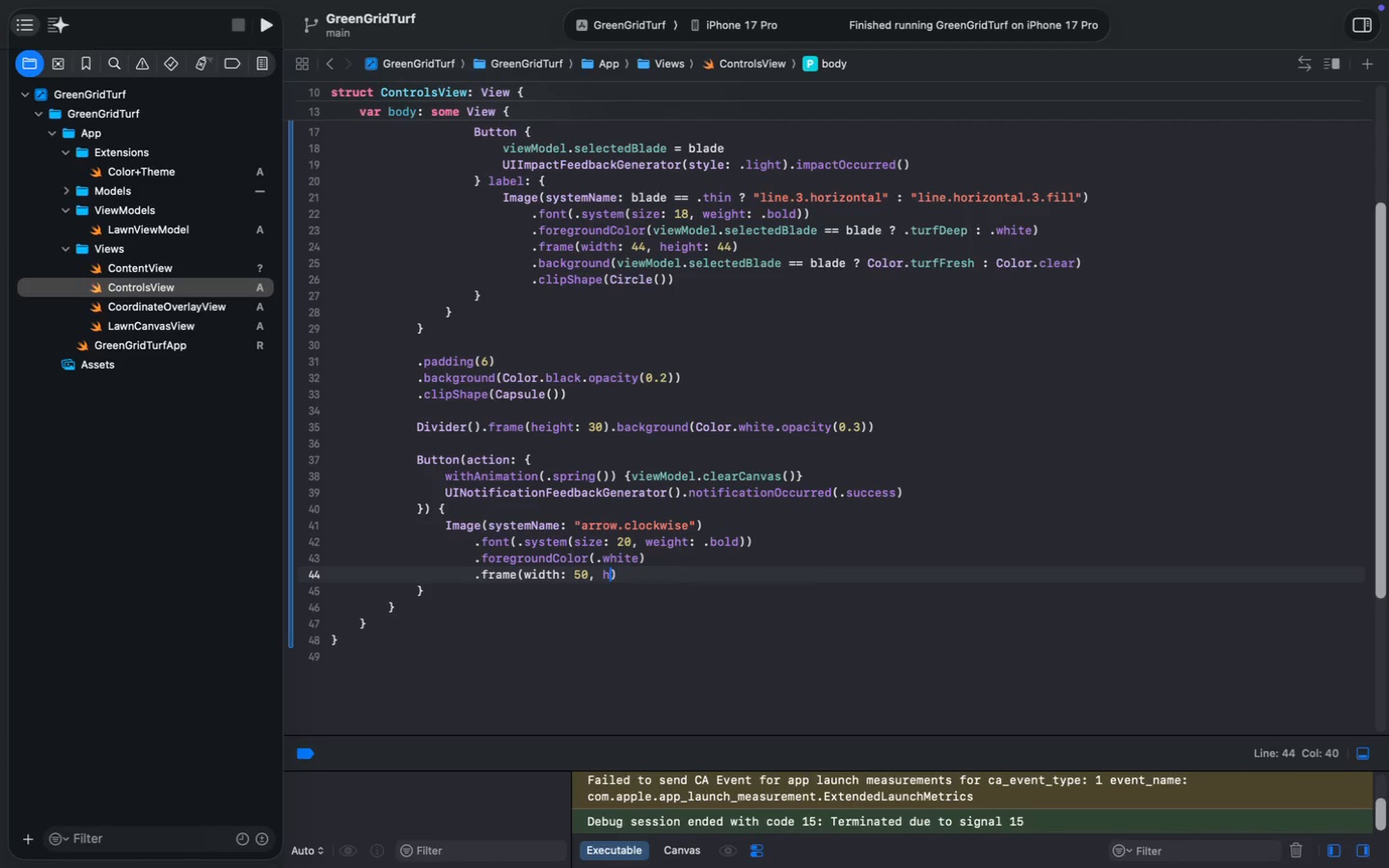 
key(ArrowRight)
 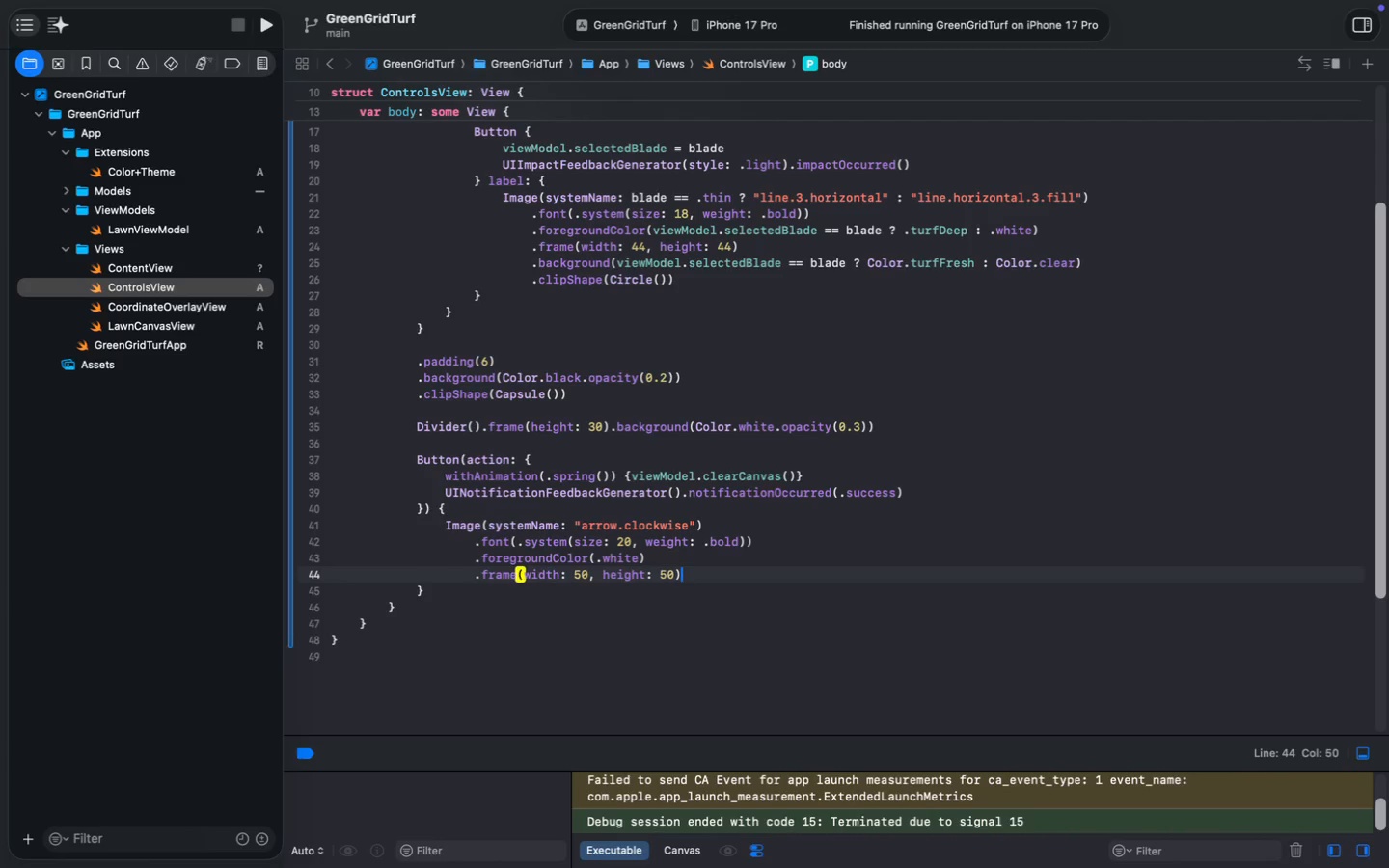 
key(Enter)
 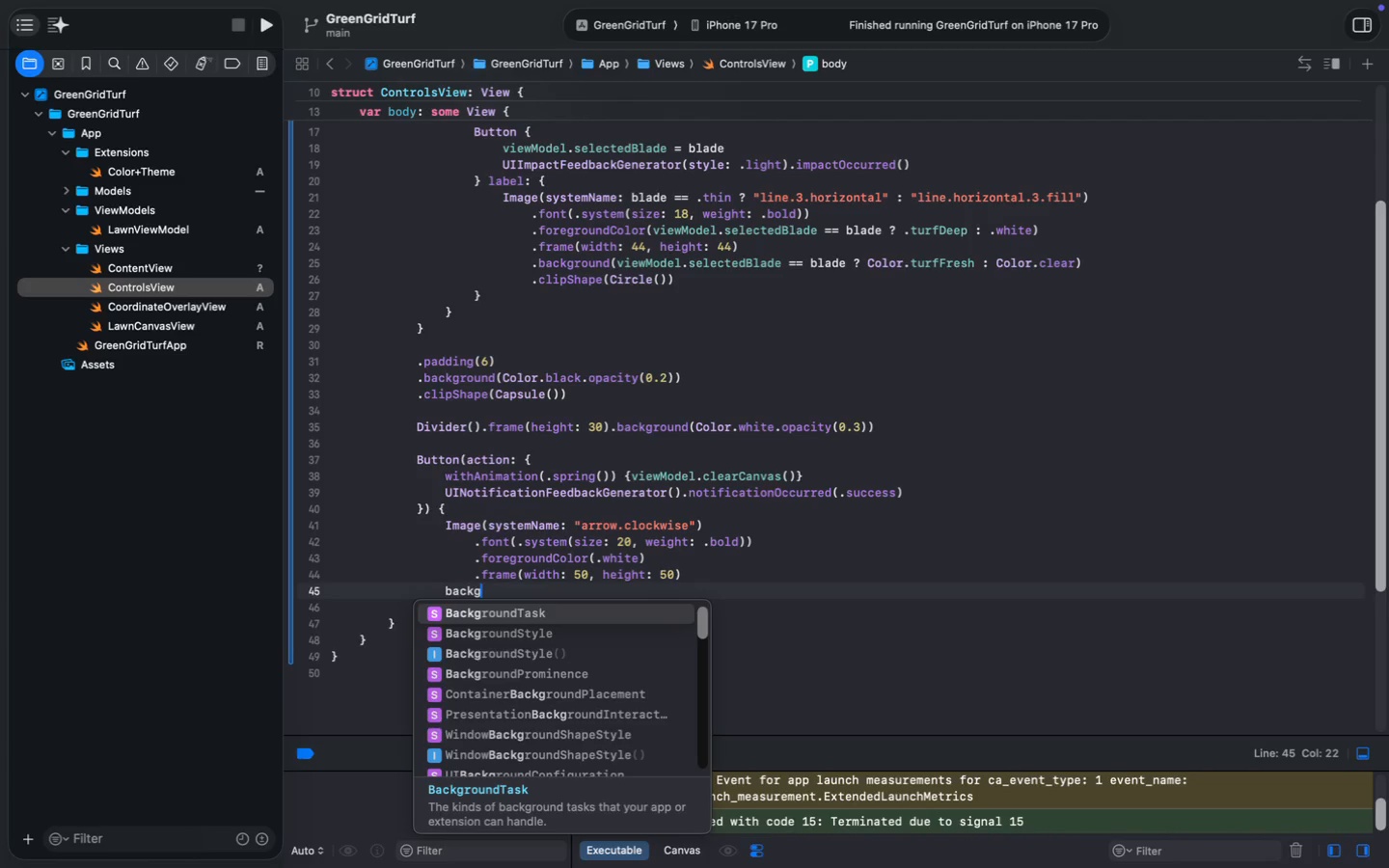 
type(backg)
 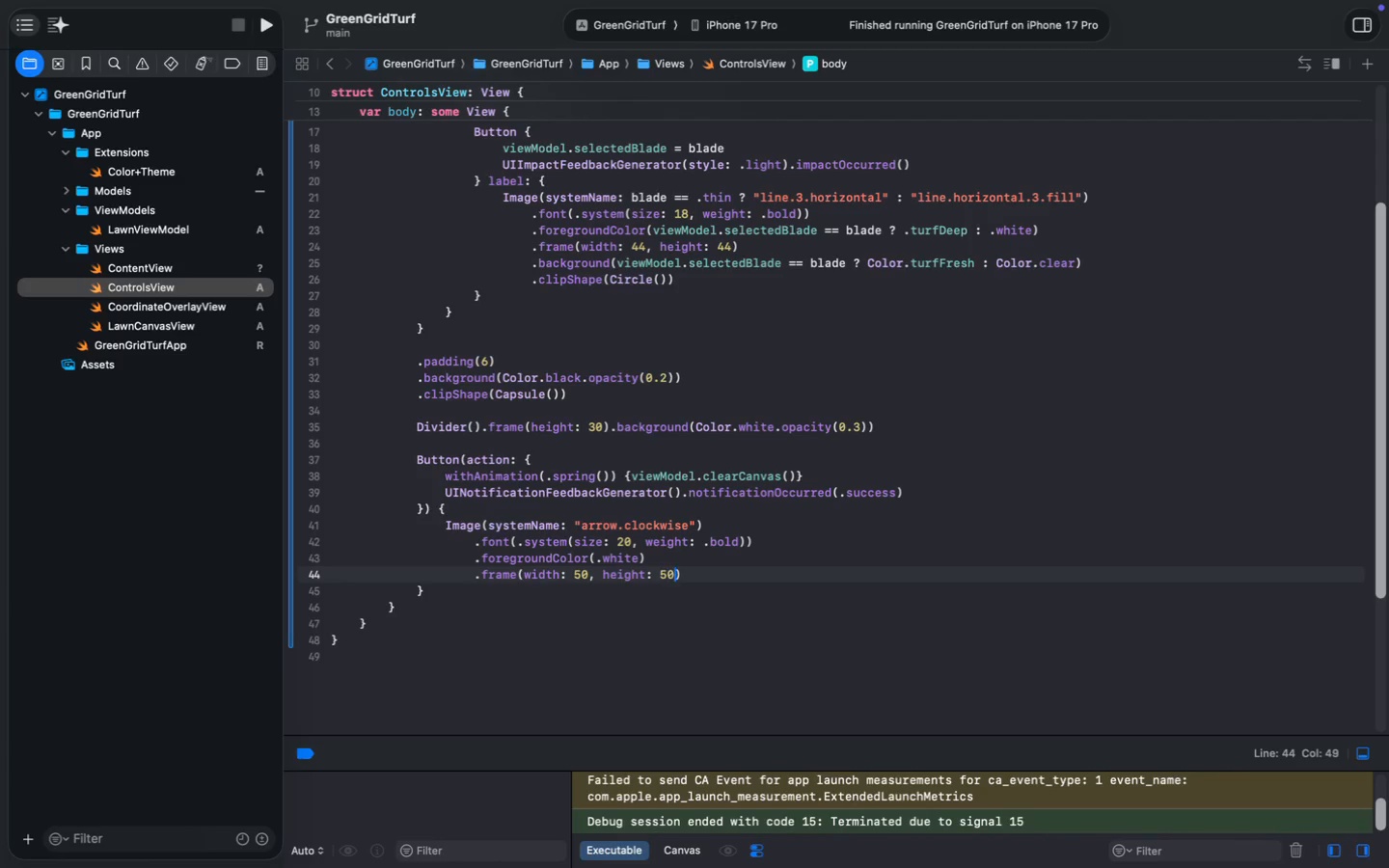 
key(Meta+MetaRight)
 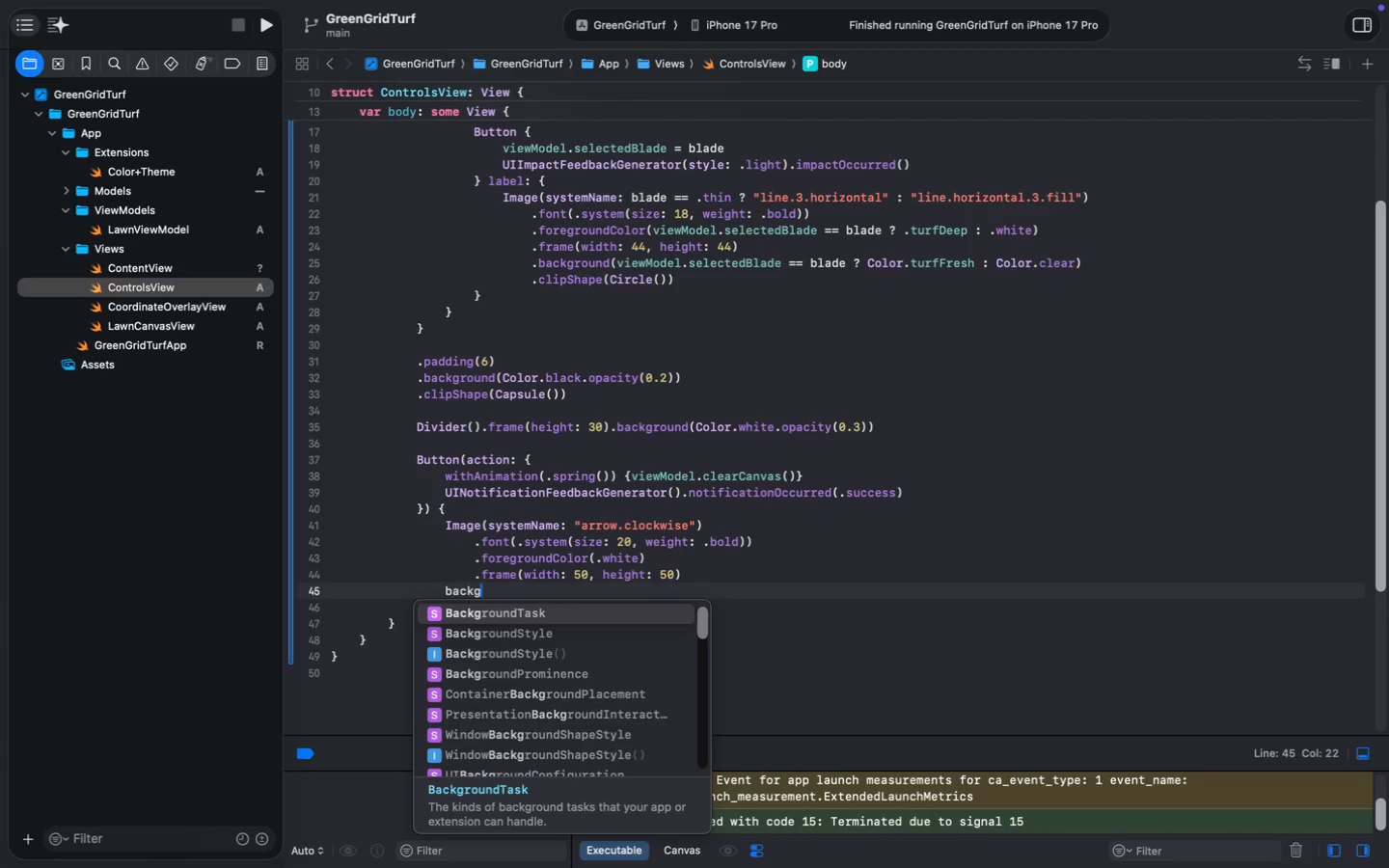 
key(Meta+ArrowLeft)
 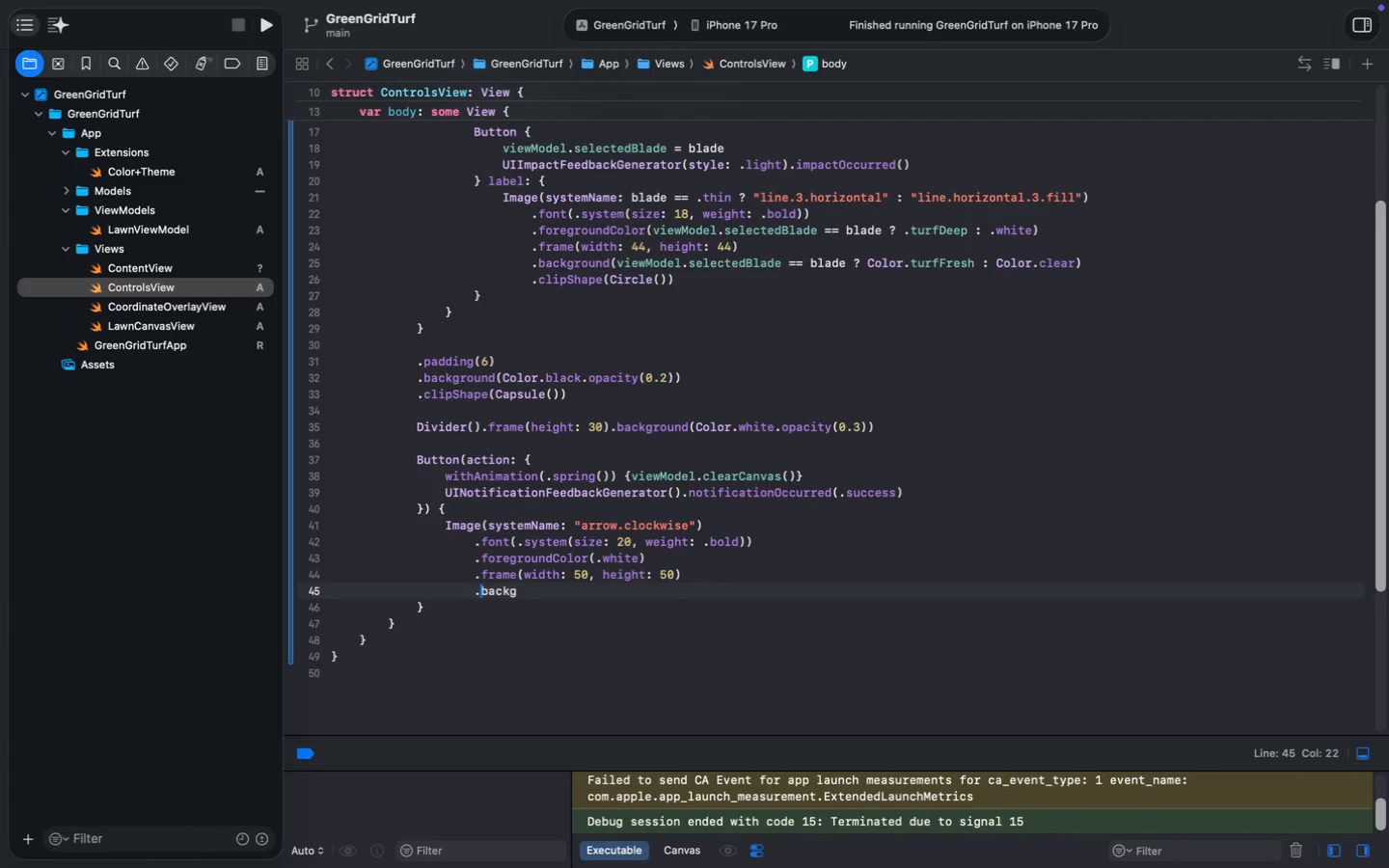 
key(Period)
 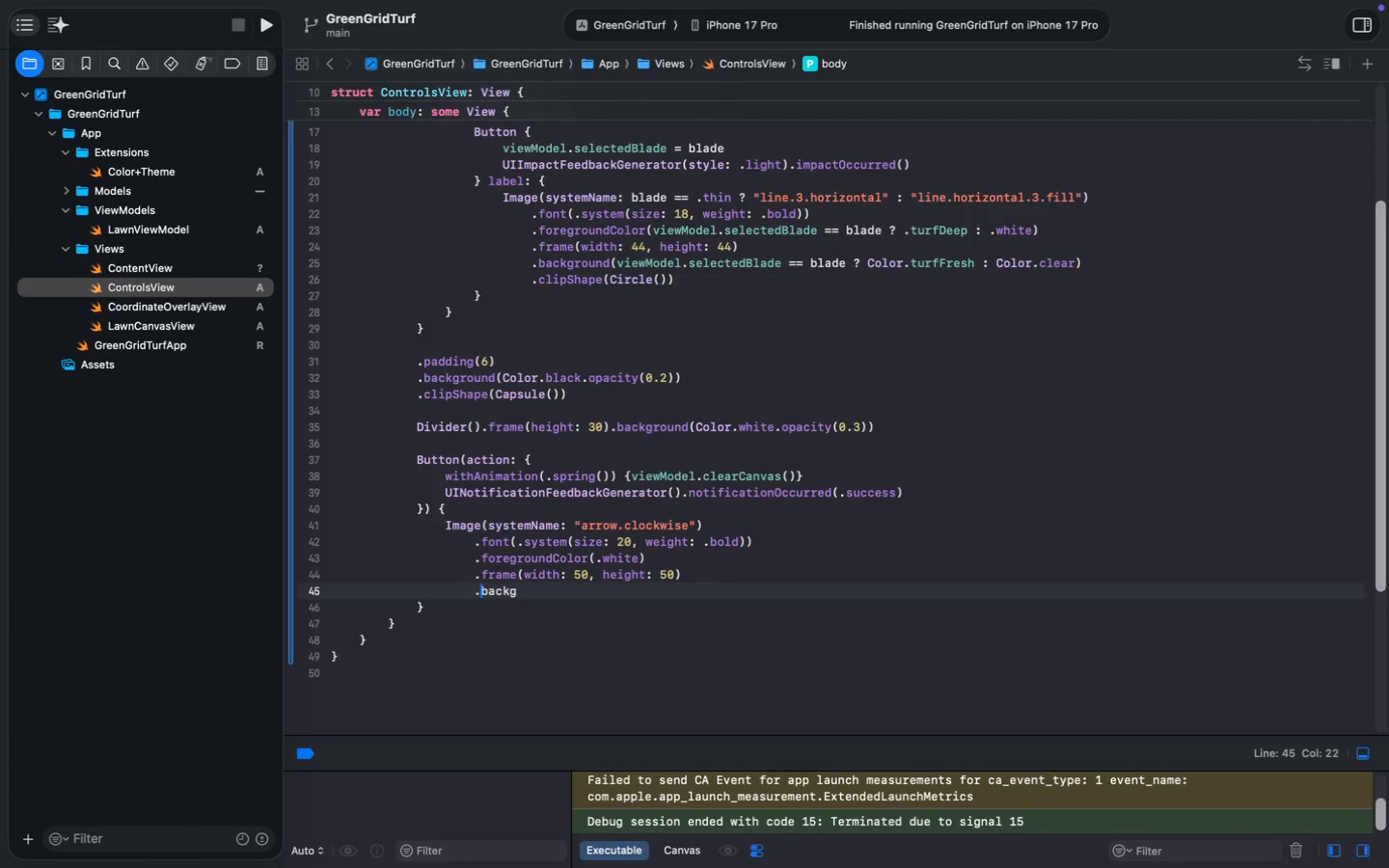 
key(Meta+MetaRight)
 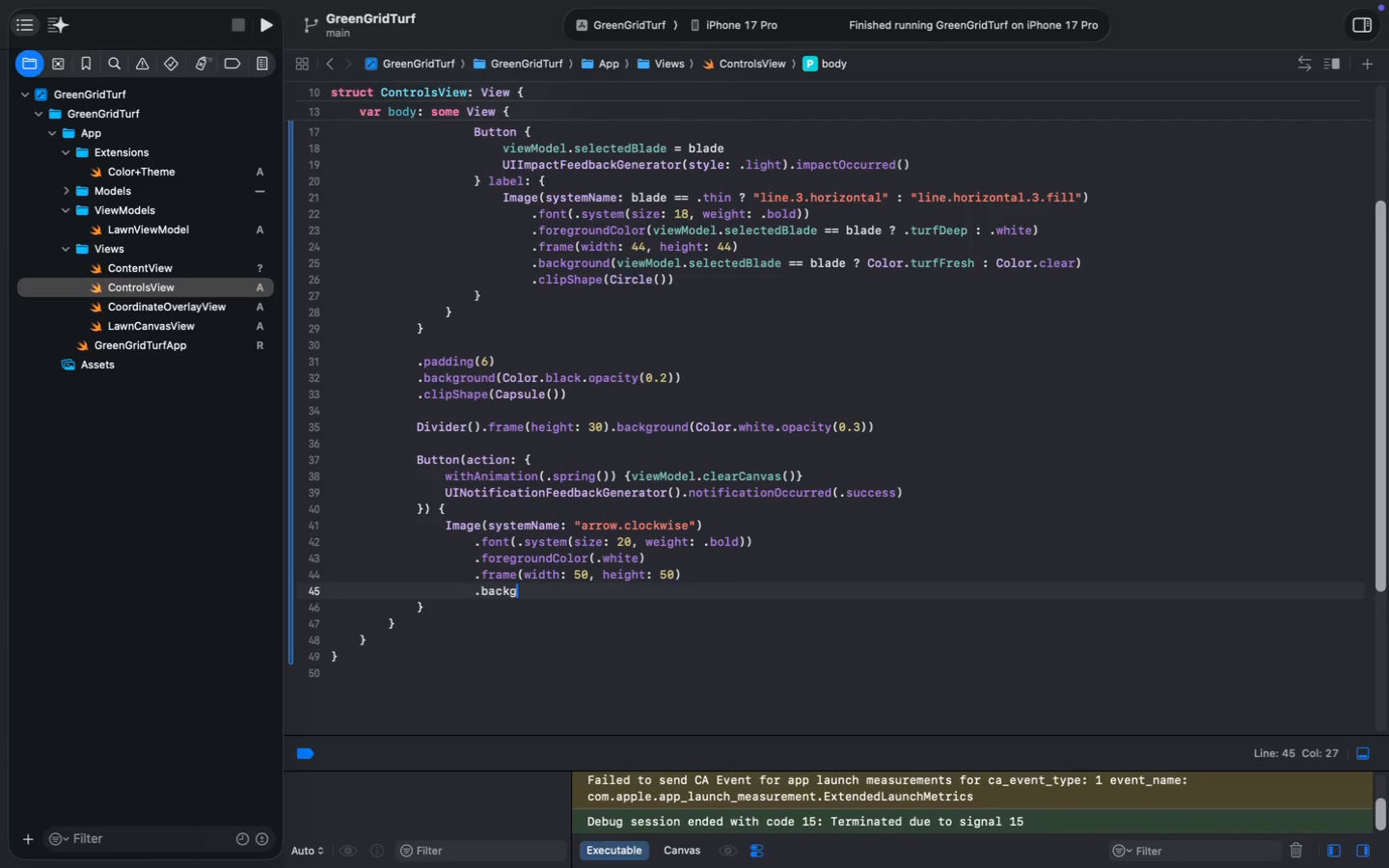 
key(Meta+ArrowRight)
 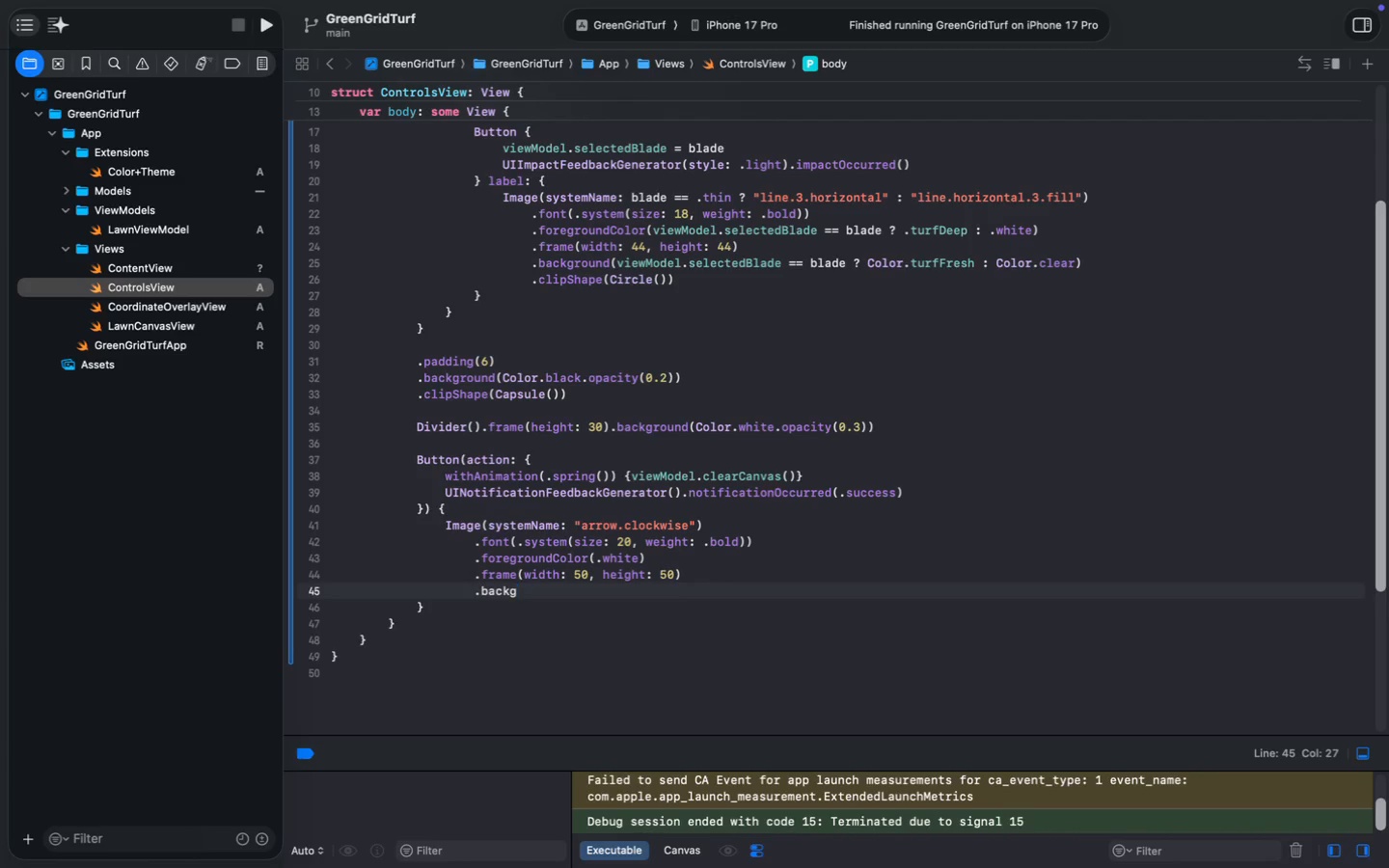 
key(R)
 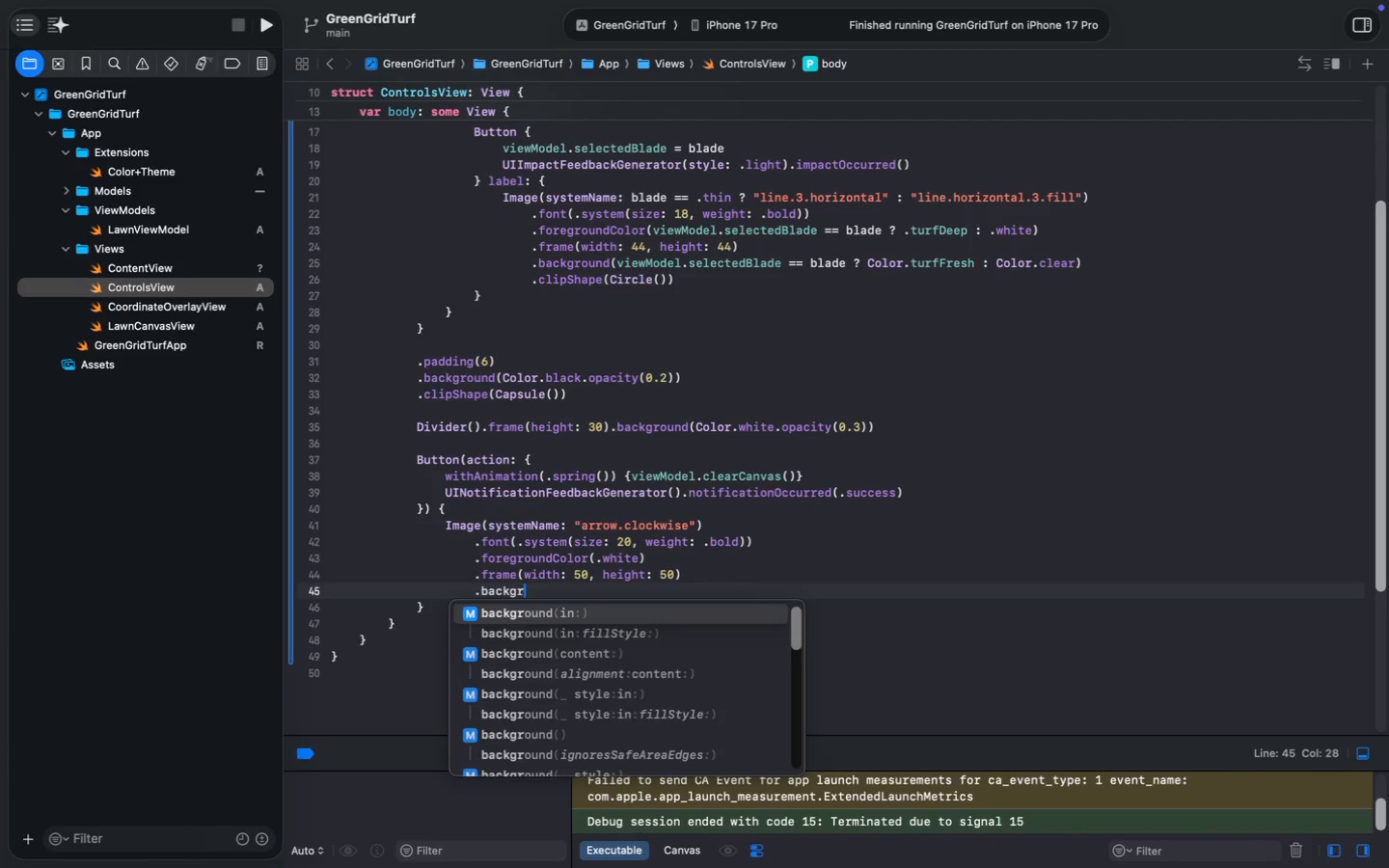 
key(Enter)
 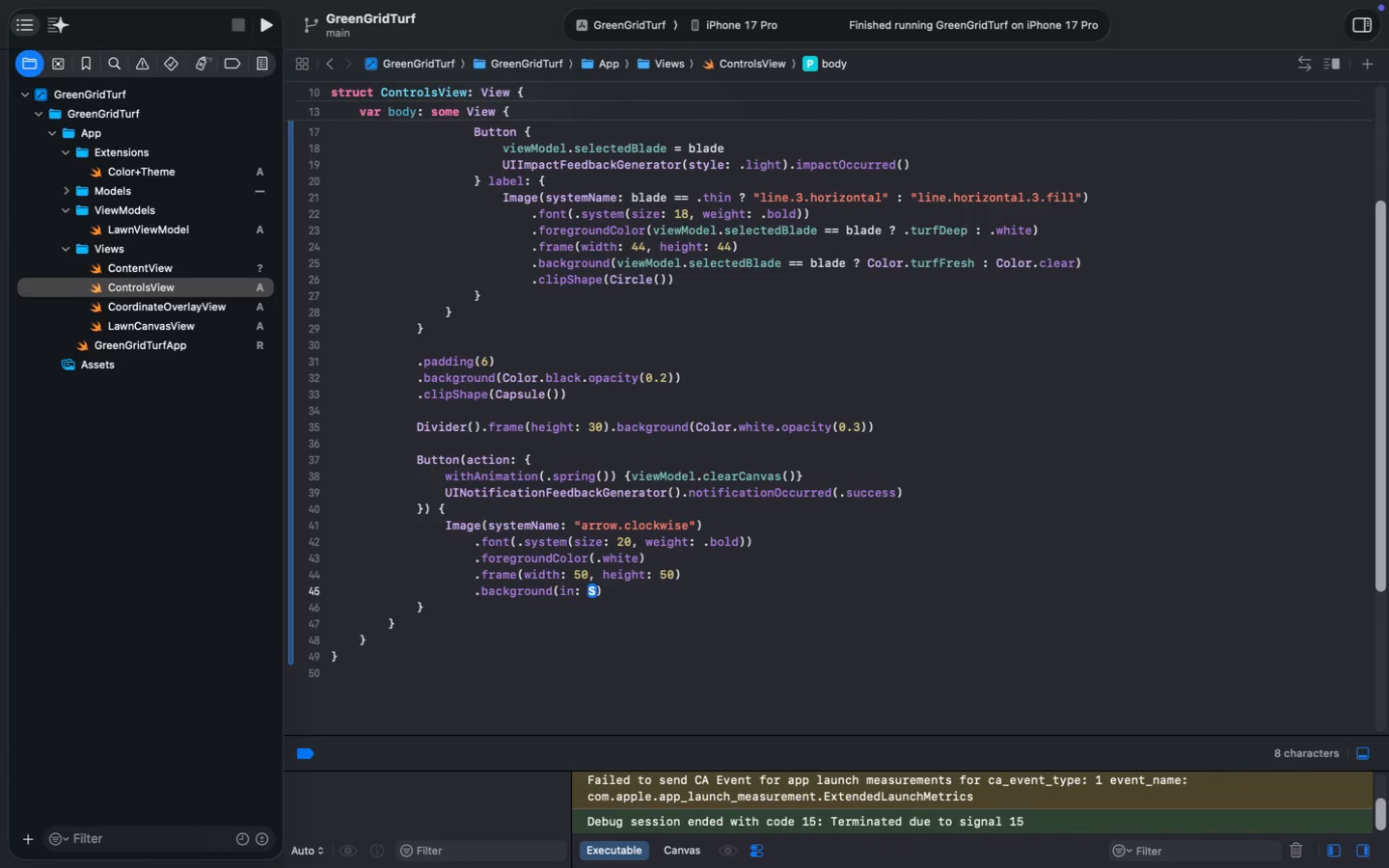 
key(Backspace)
key(Backspace)
key(Backspace)
key(Backspace)
key(Backspace)
type(CIrc)
 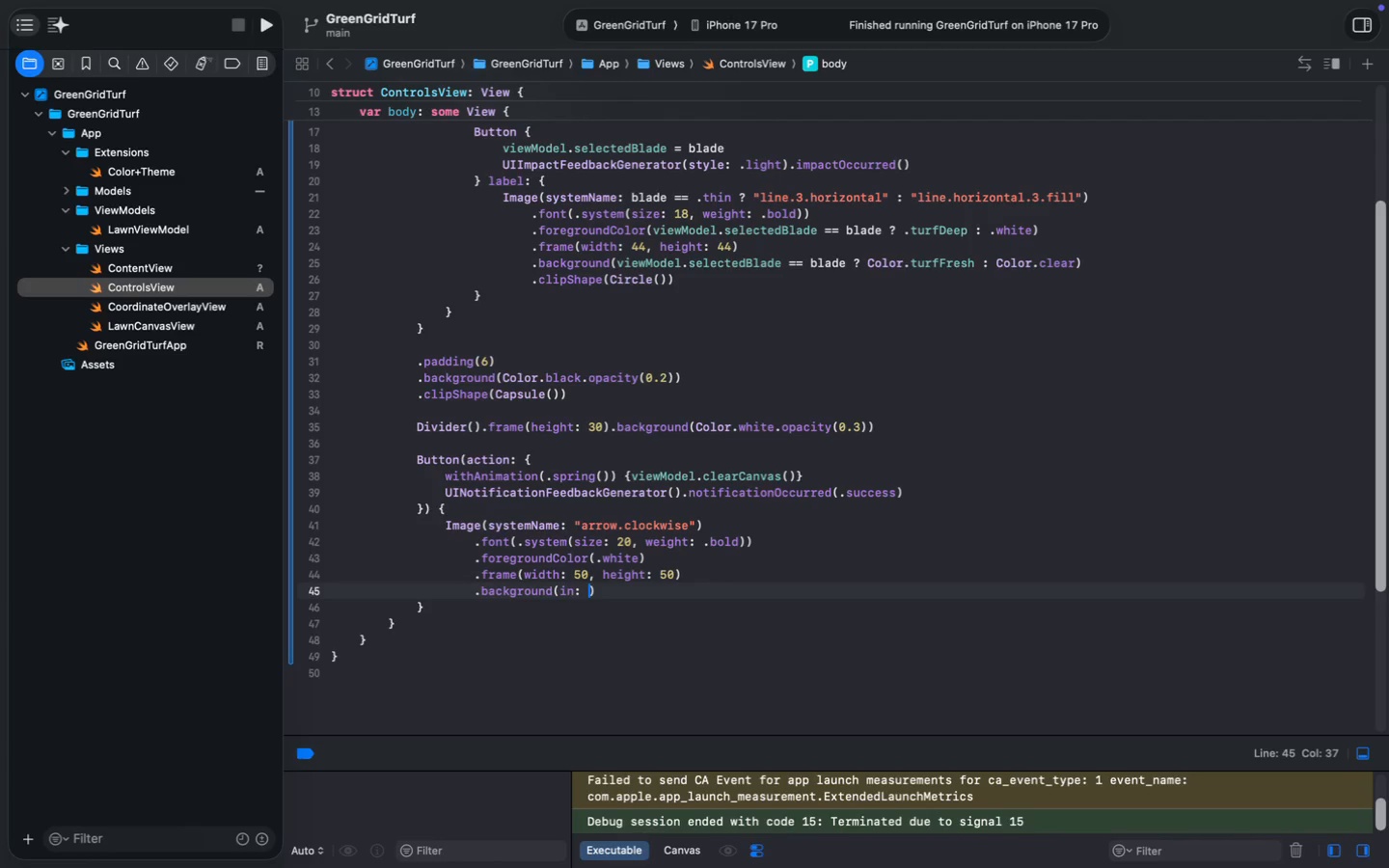 
key(Enter)
 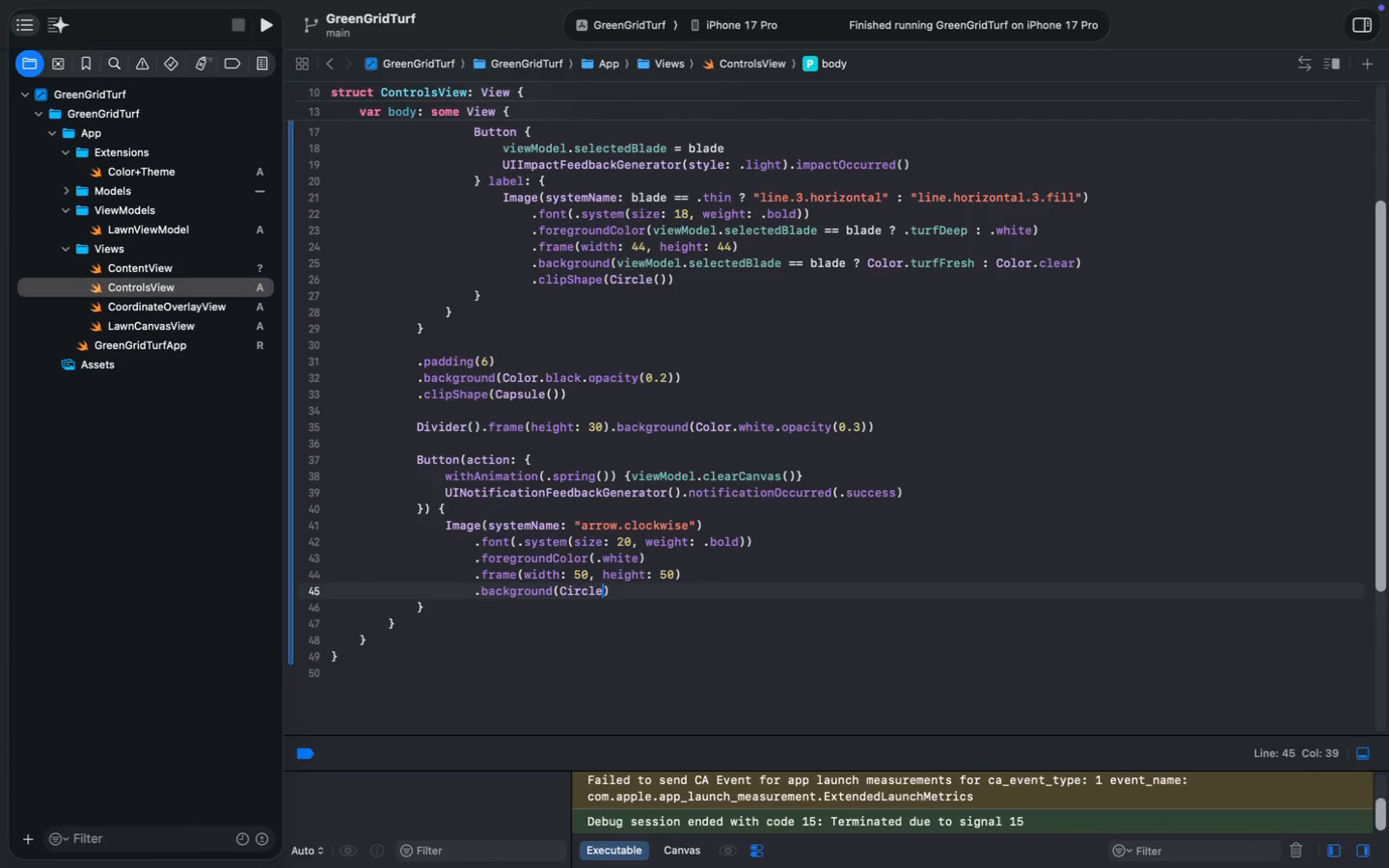 
type(().fill(Linea)
 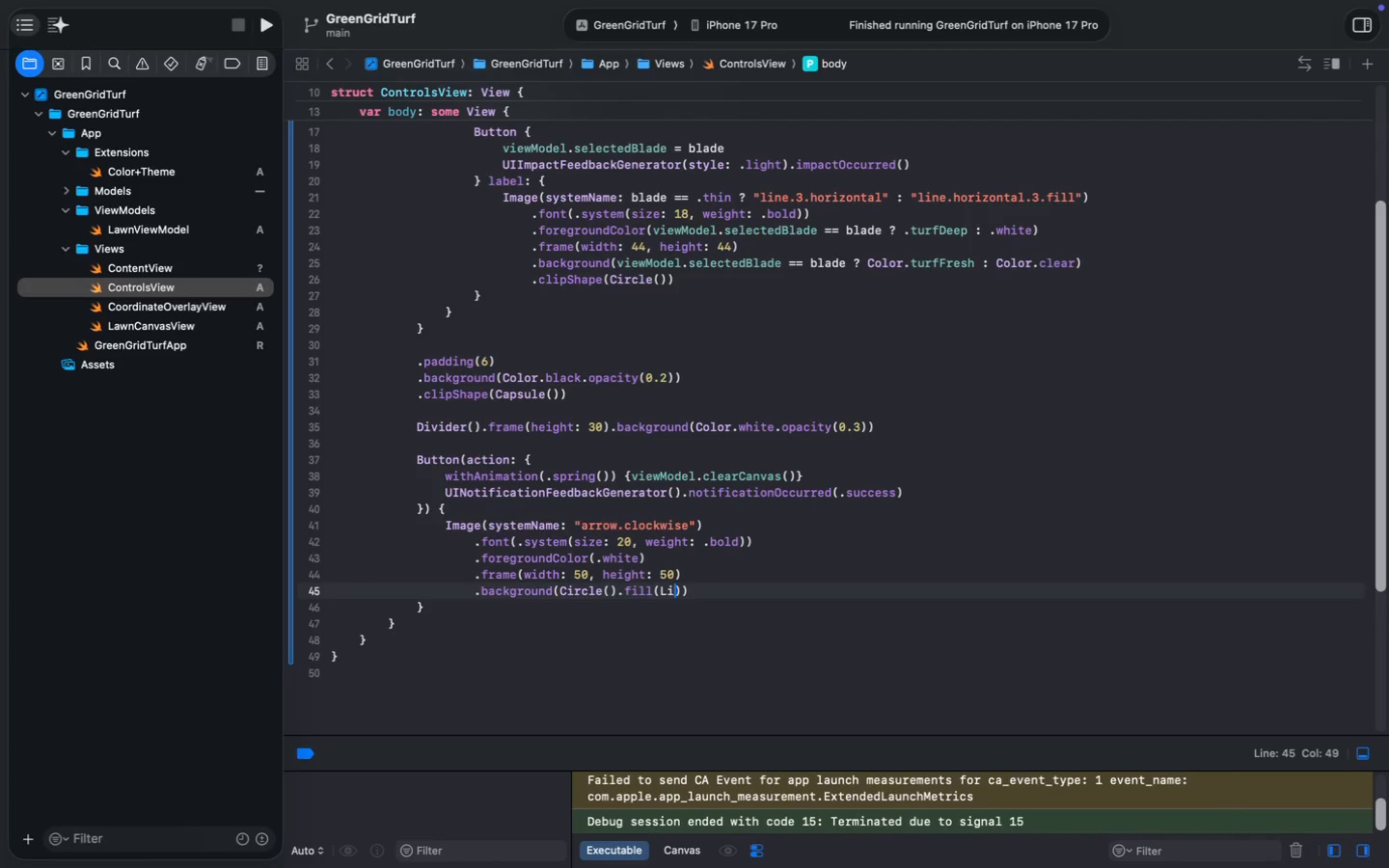 
key(Enter)
 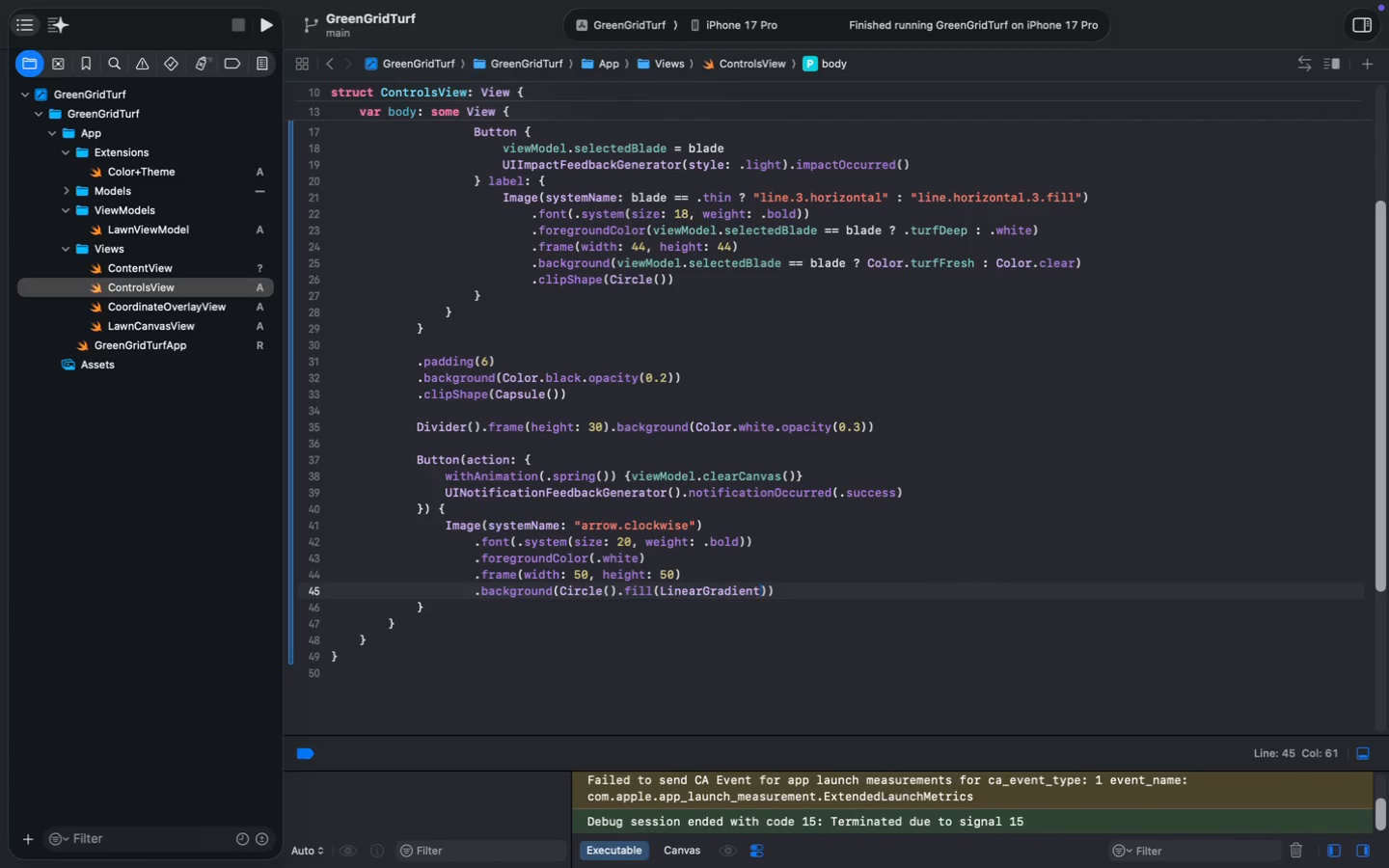 
key(Shift+9)
 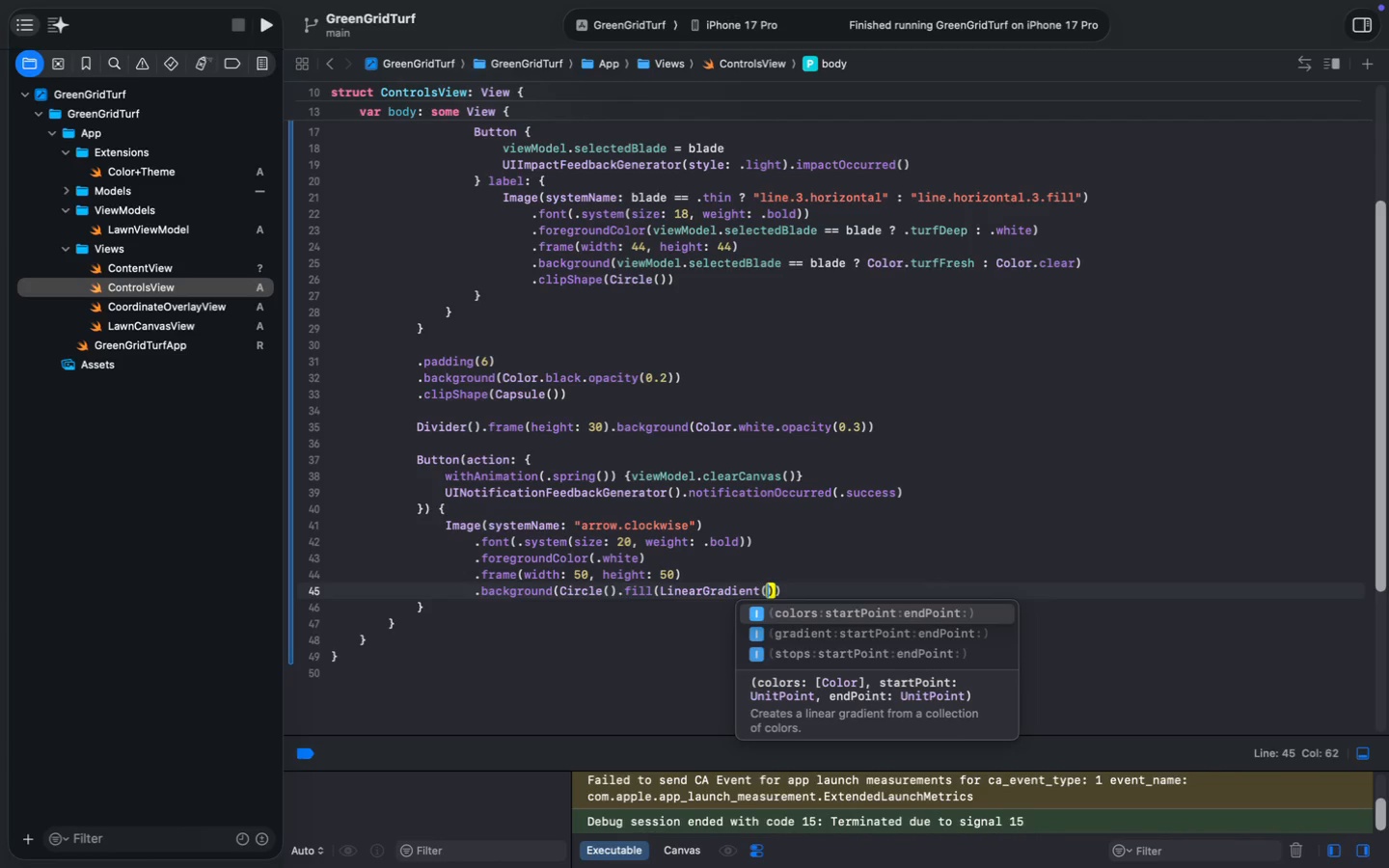 
key(Enter)
 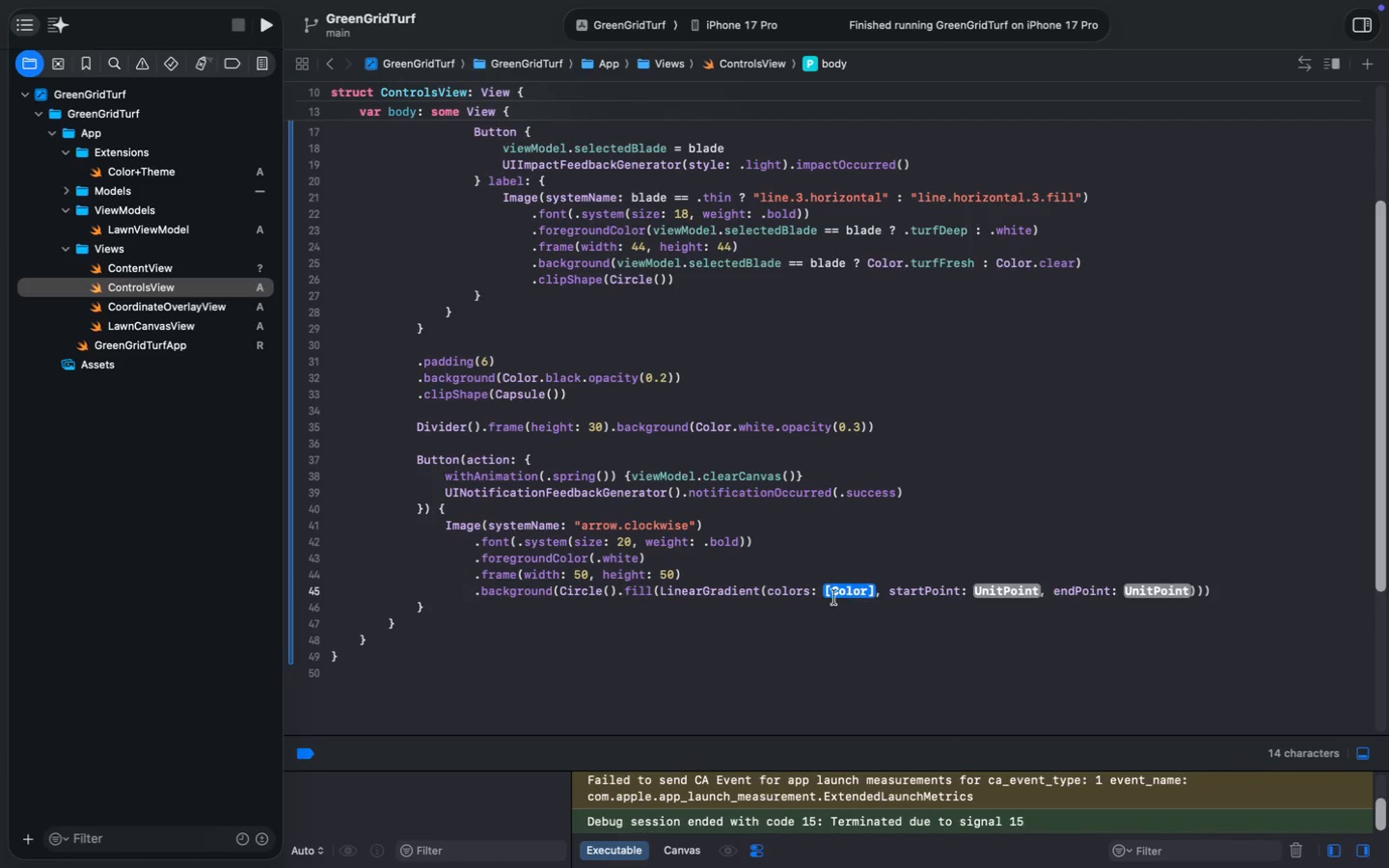 
left_click([768, 587])
 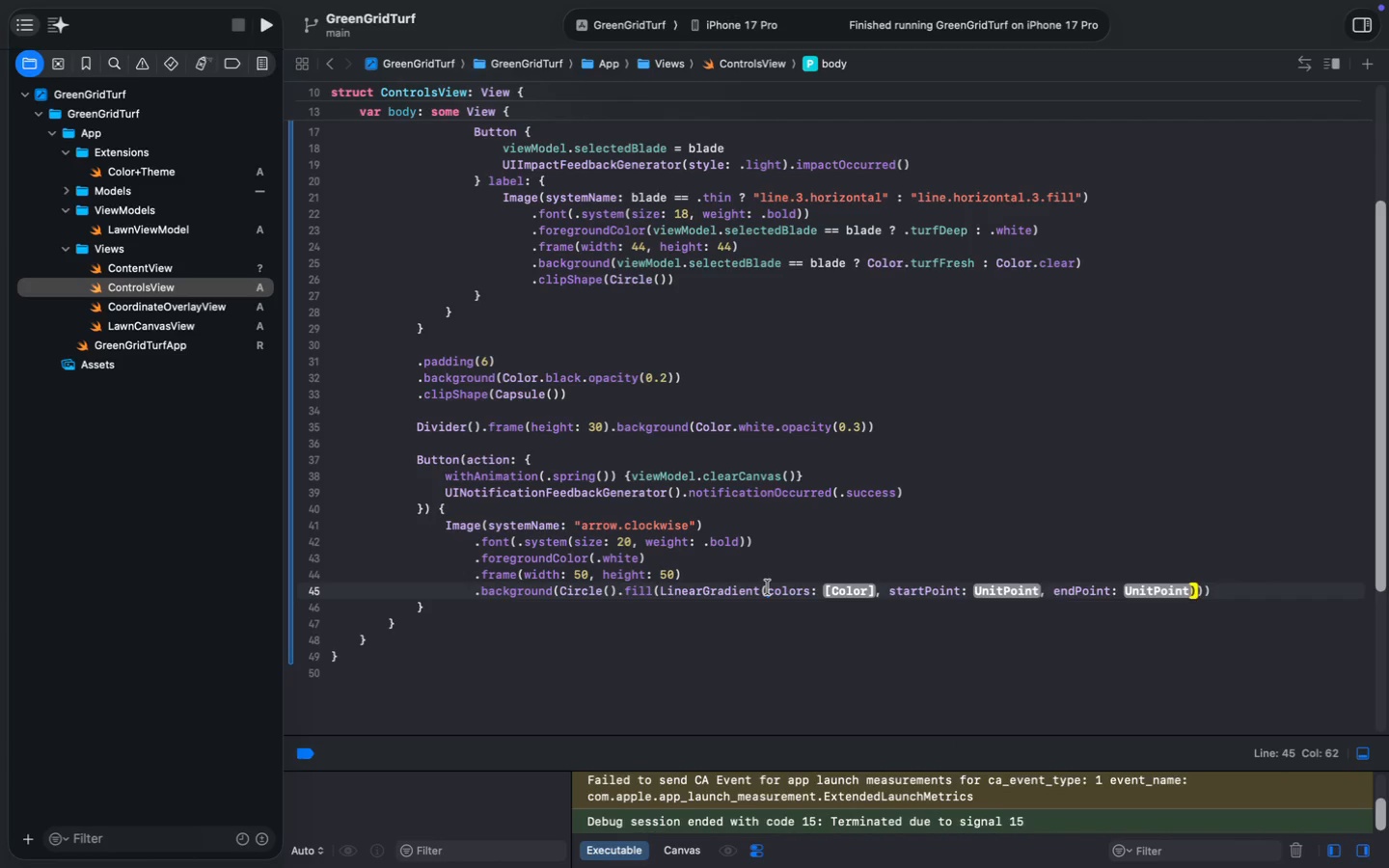 
key(Enter)
 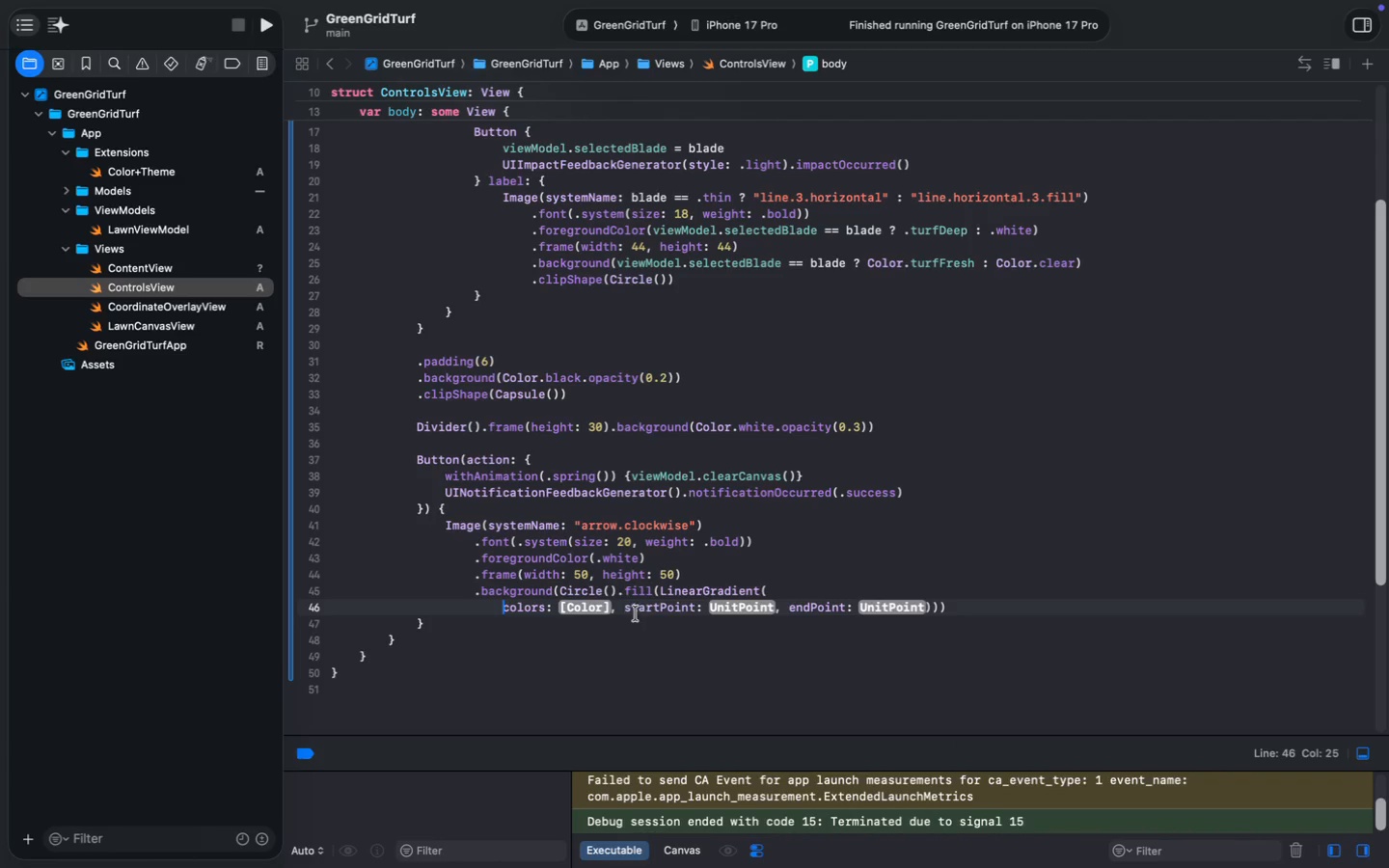 
left_click([626, 608])
 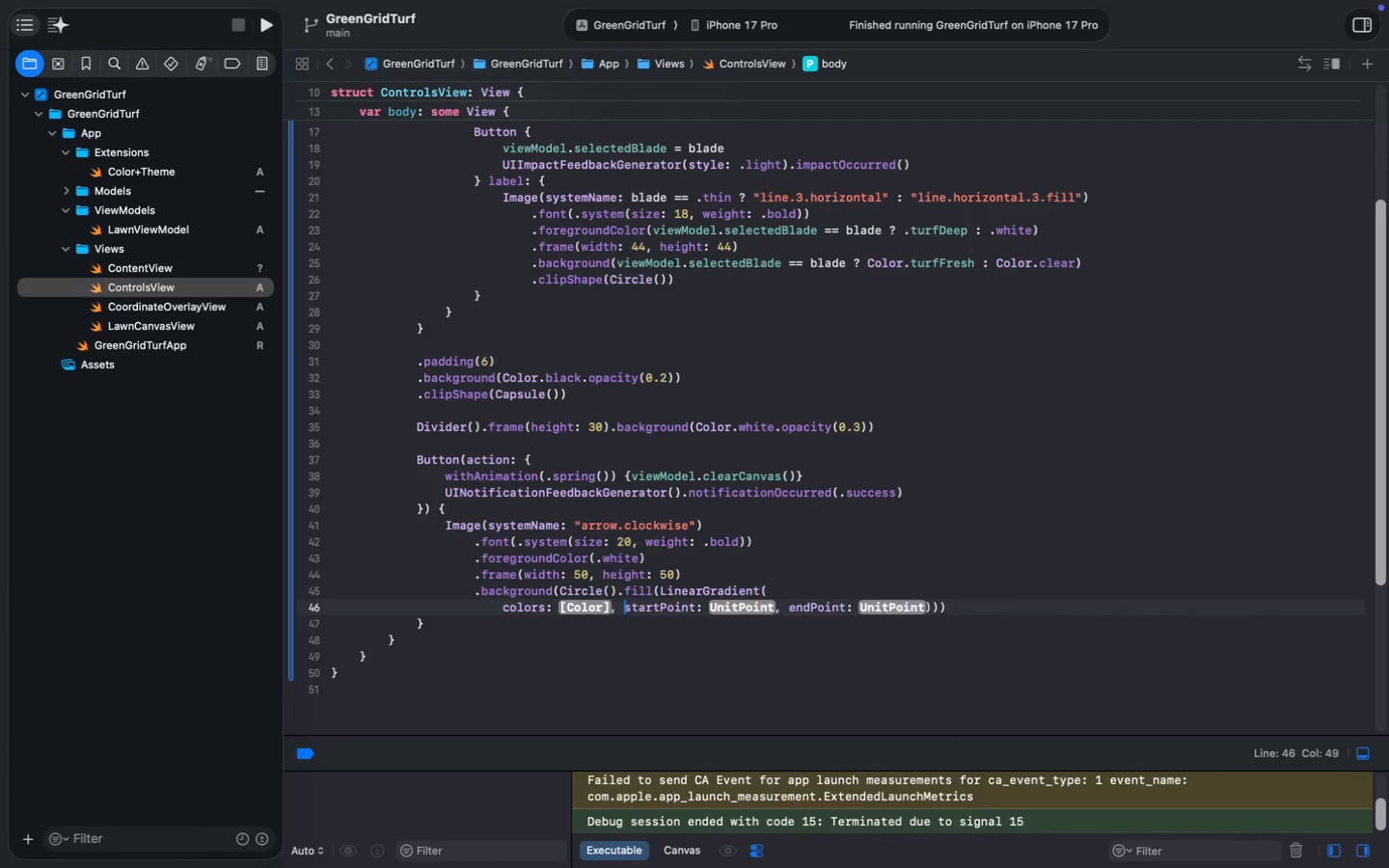 
key(Enter)
 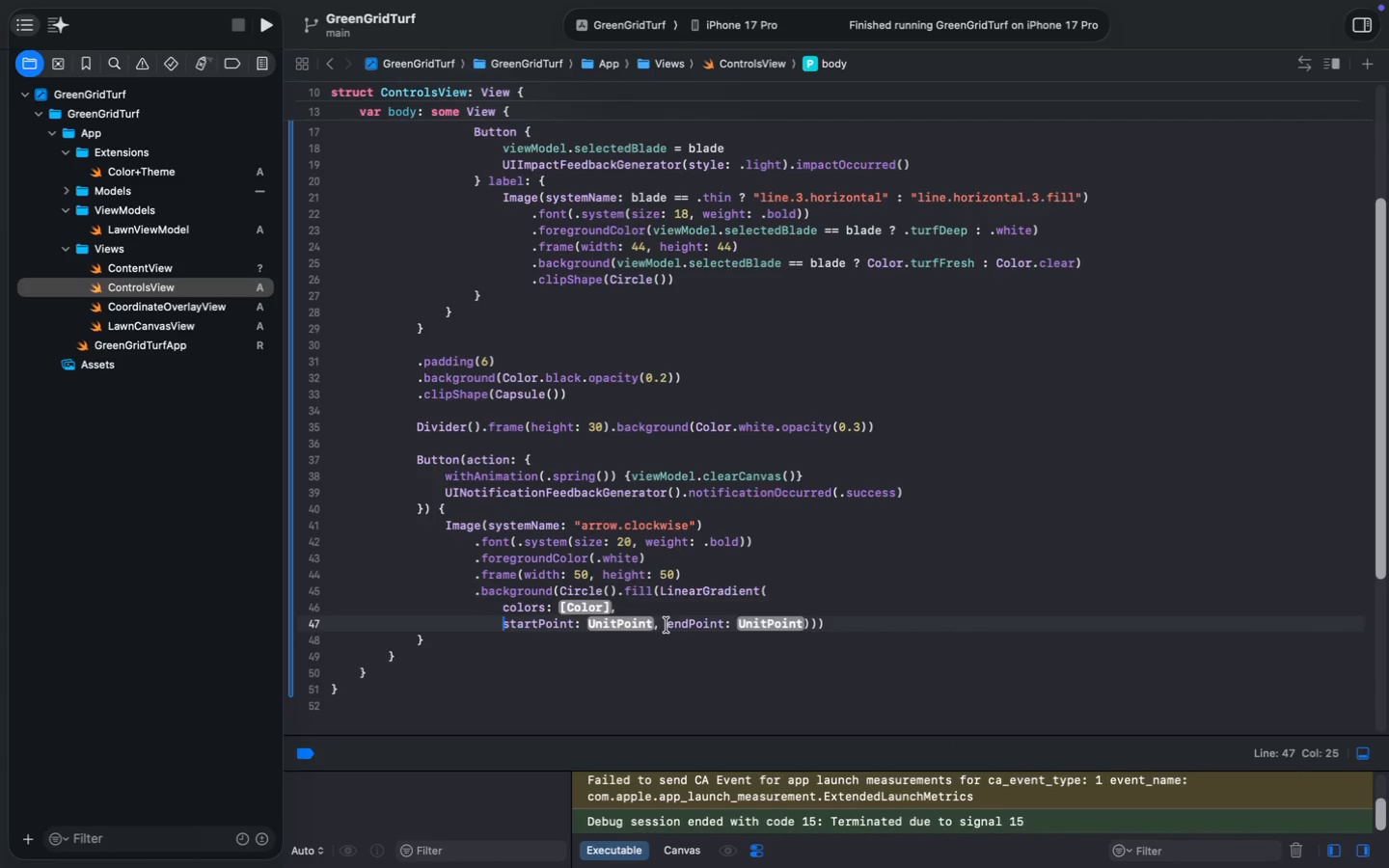 
left_click([667, 625])
 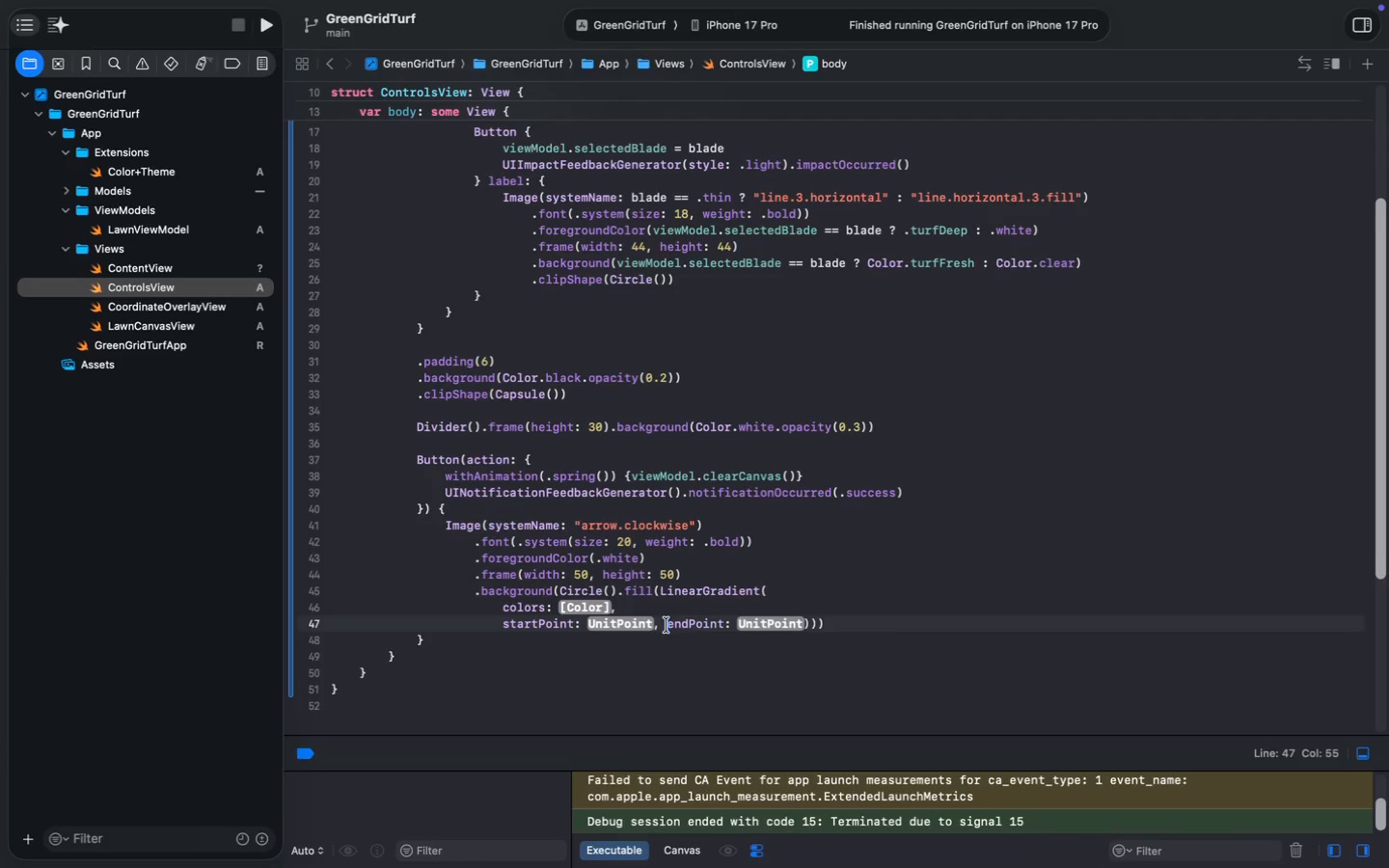 
key(Enter)
 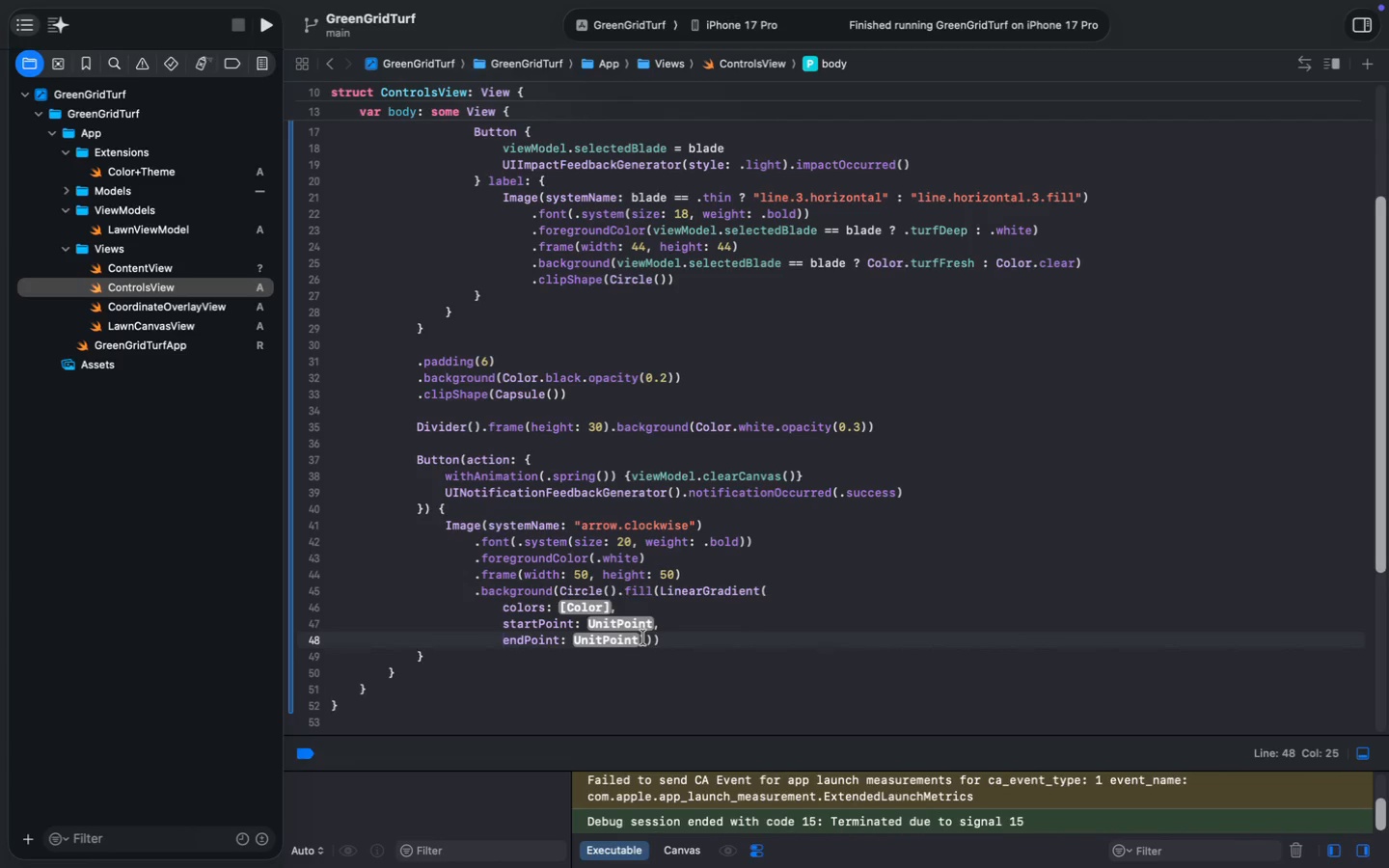 
left_click([642, 637])
 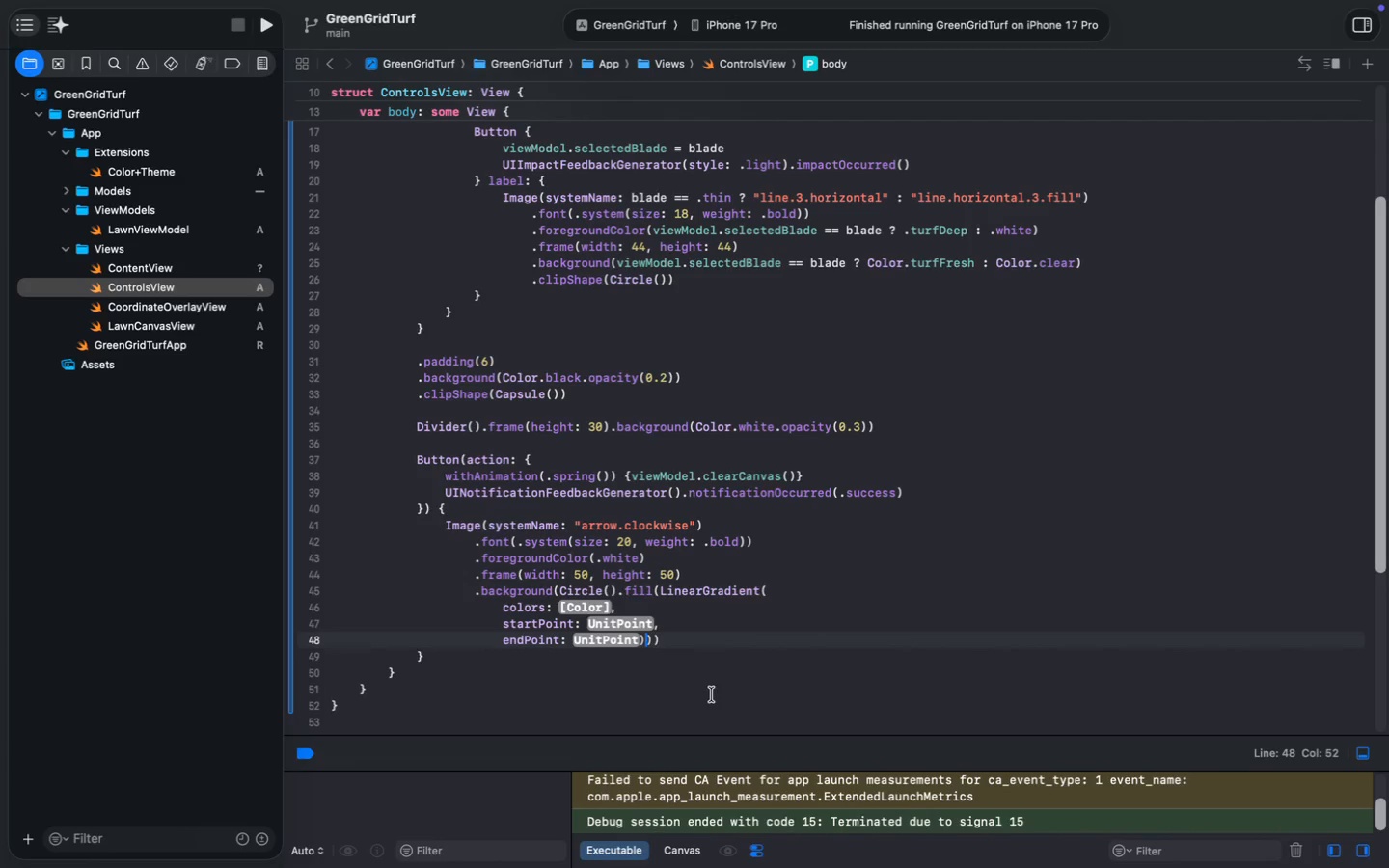 
key(ArrowLeft)
 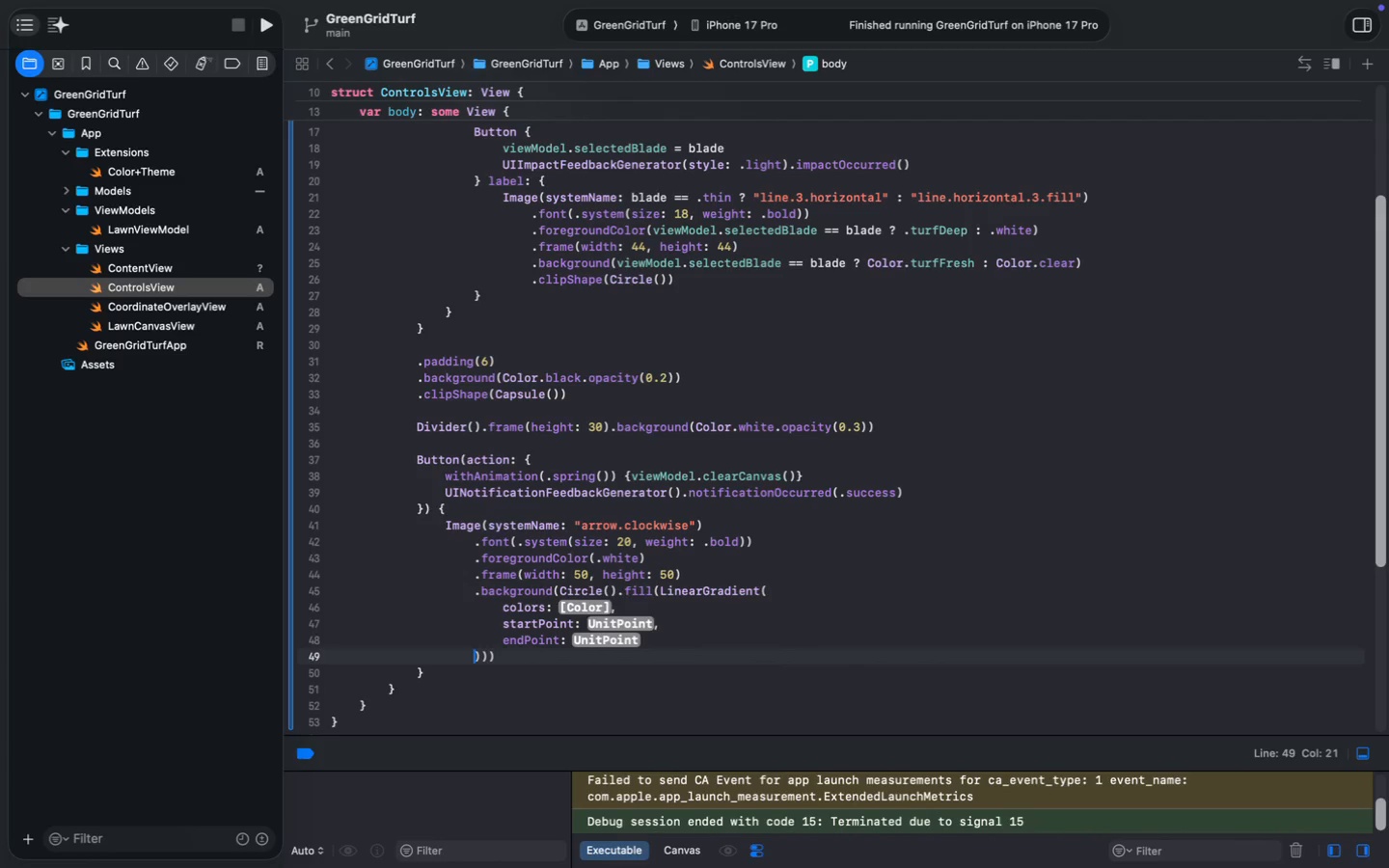 
key(Enter)
 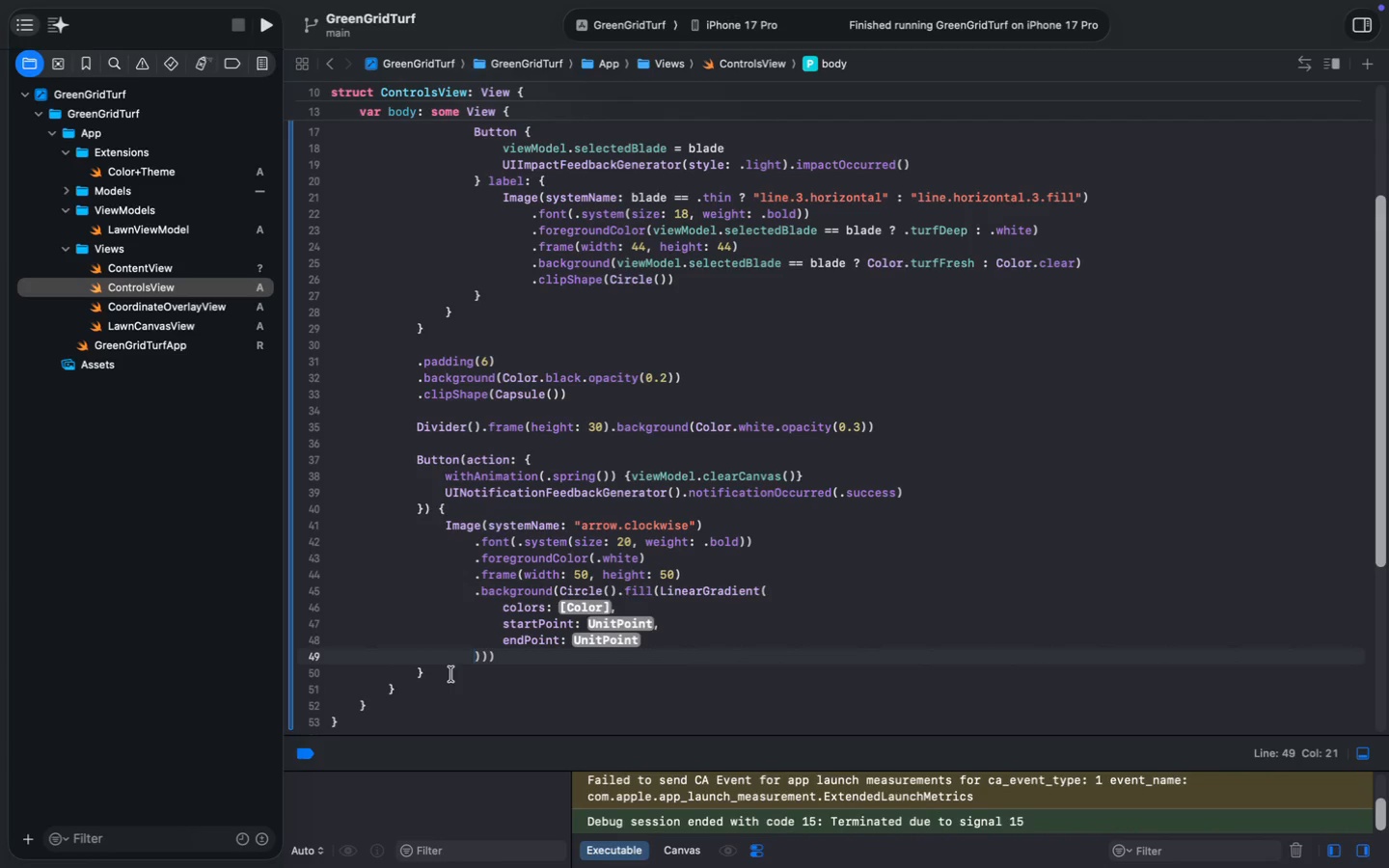 
left_click([483, 657])
 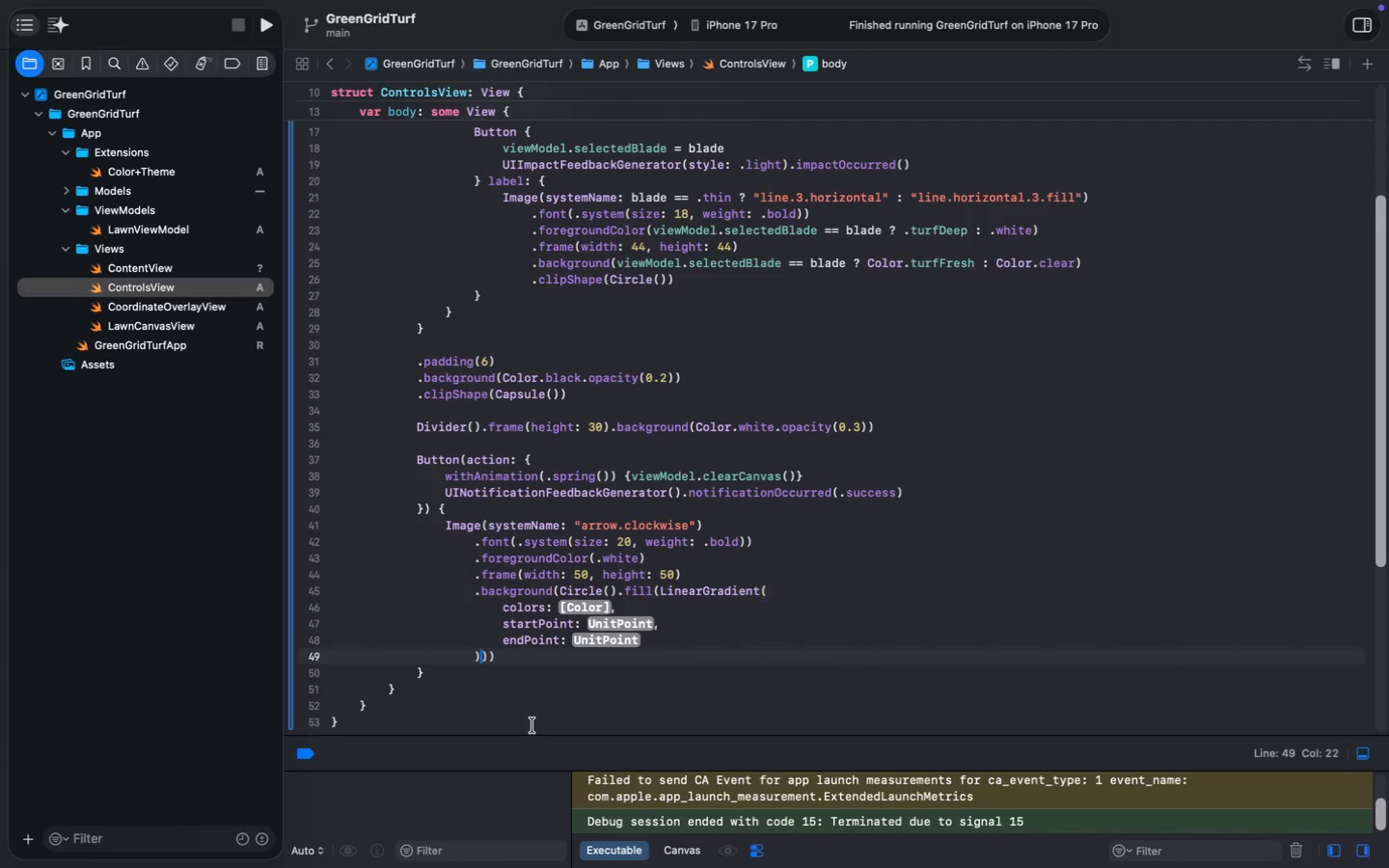 
key(Enter)
 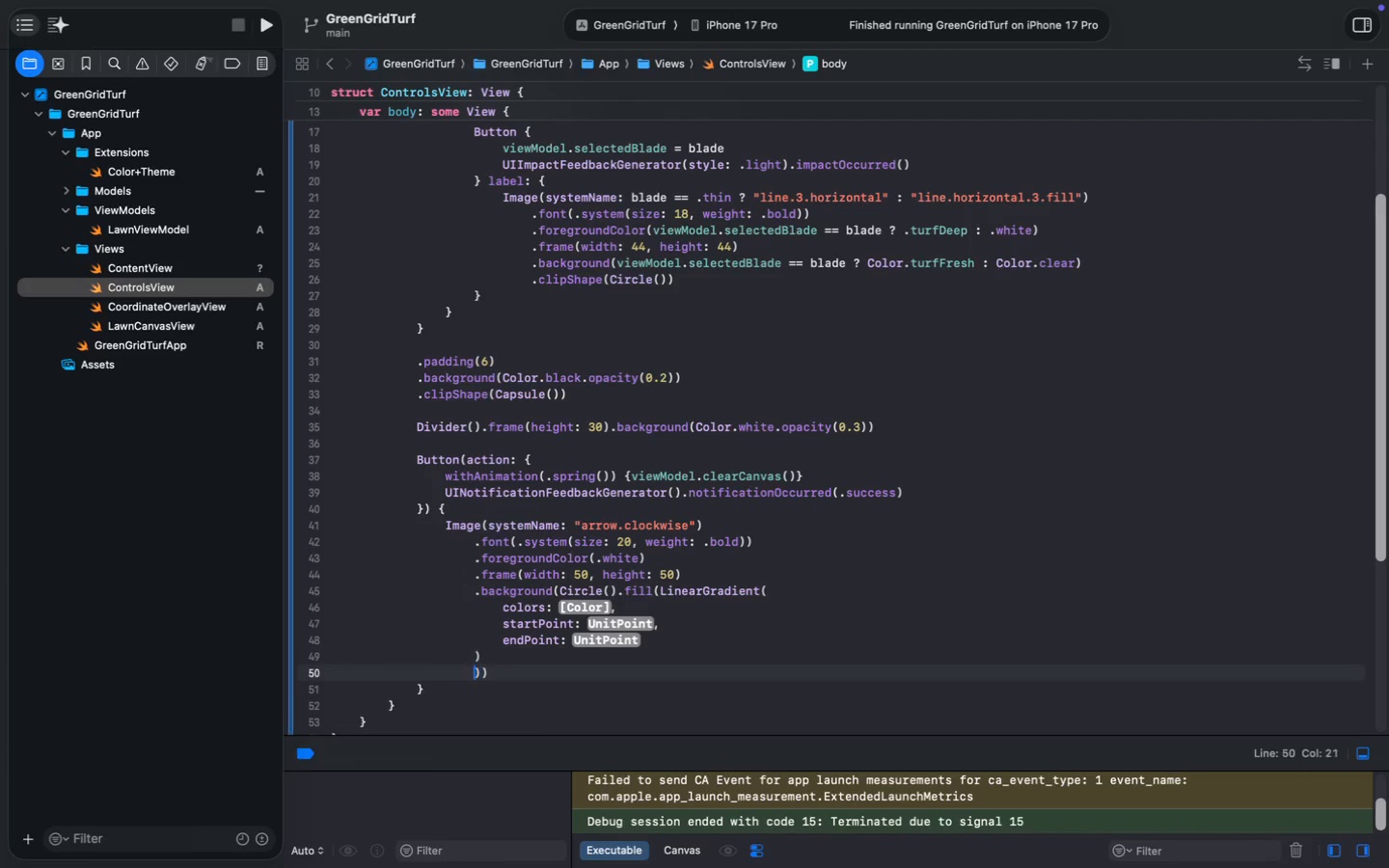 
key(Meta+Z)
 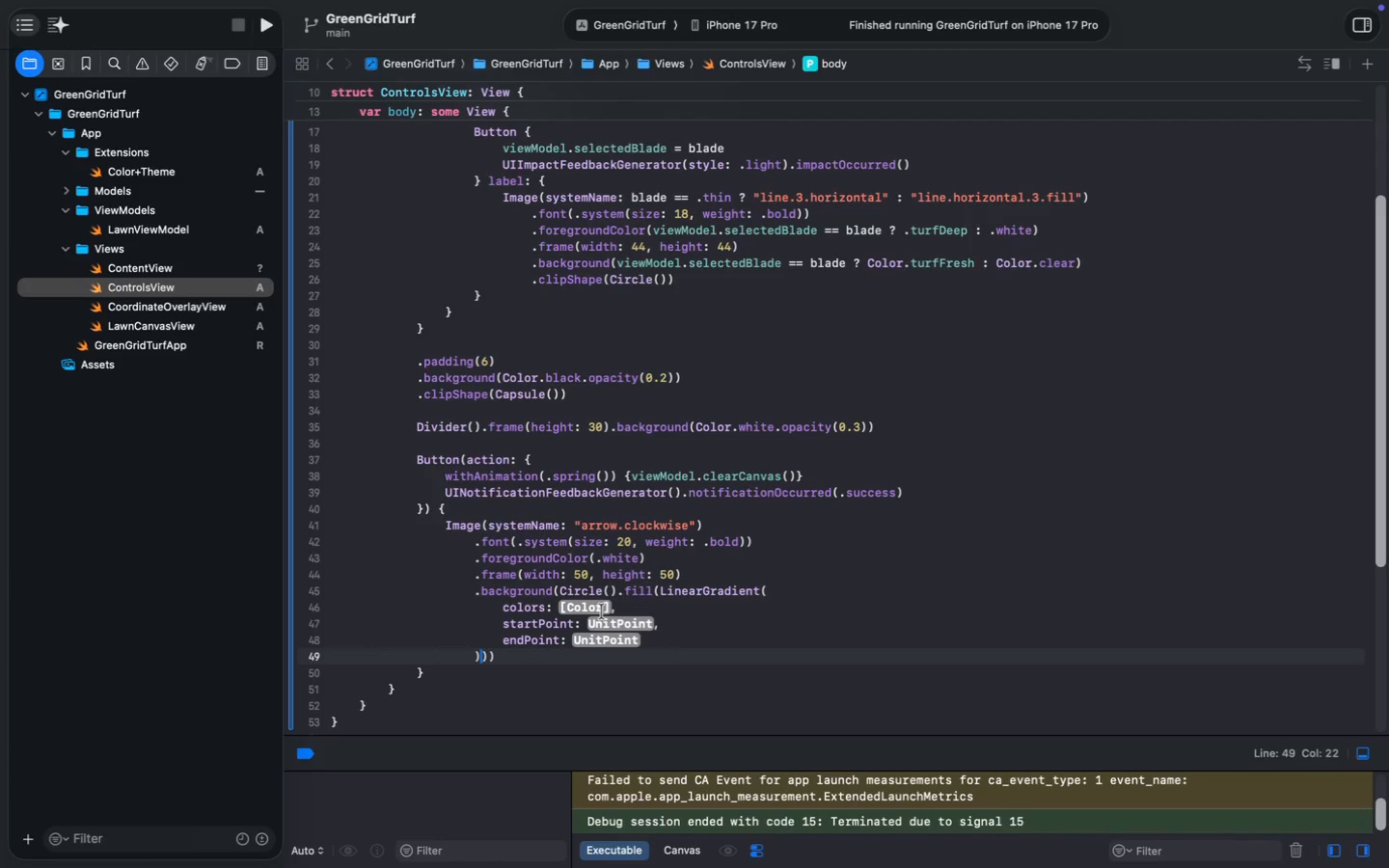 
left_click([585, 604])
 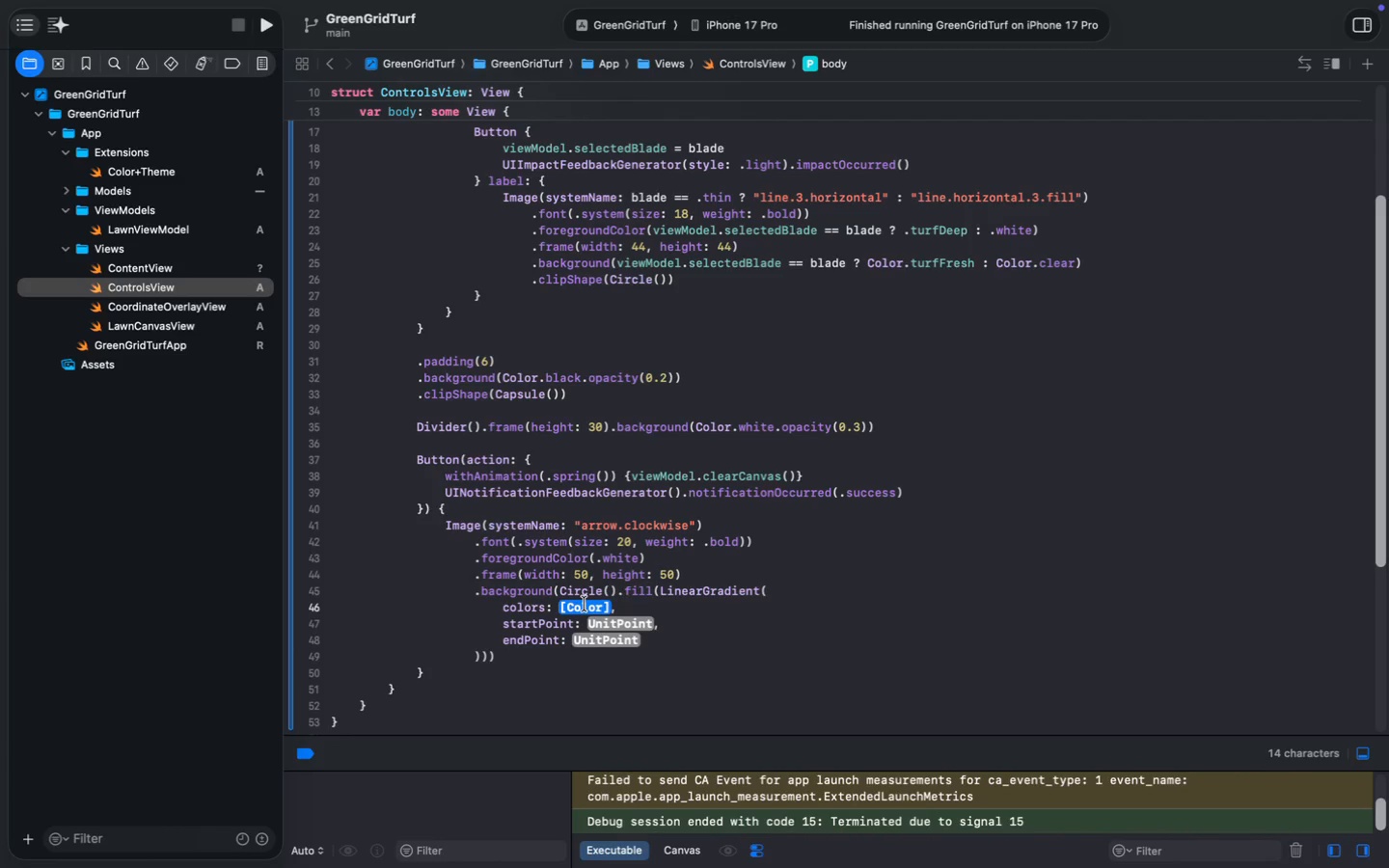 
type([.red.)
 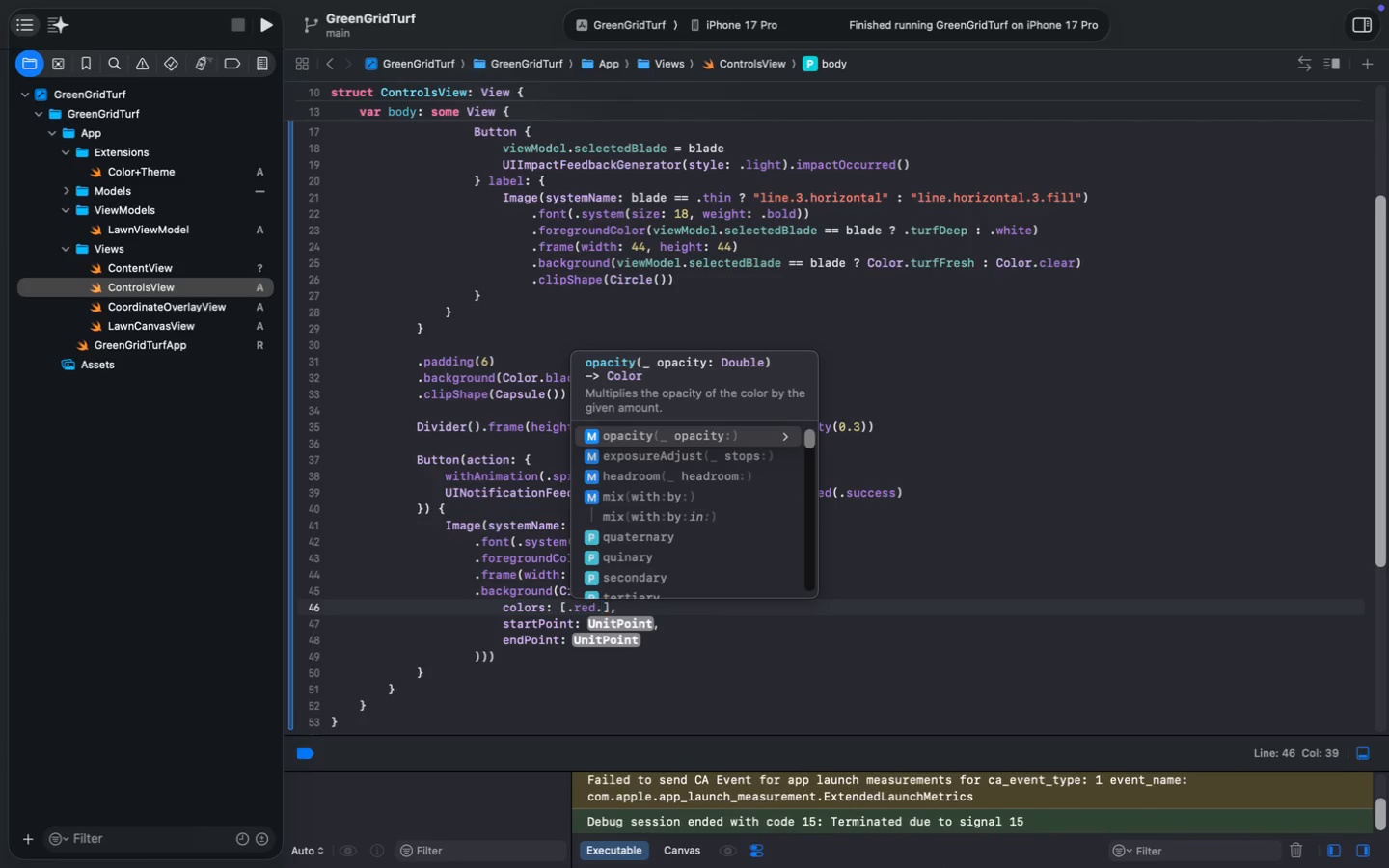 
key(Enter)
 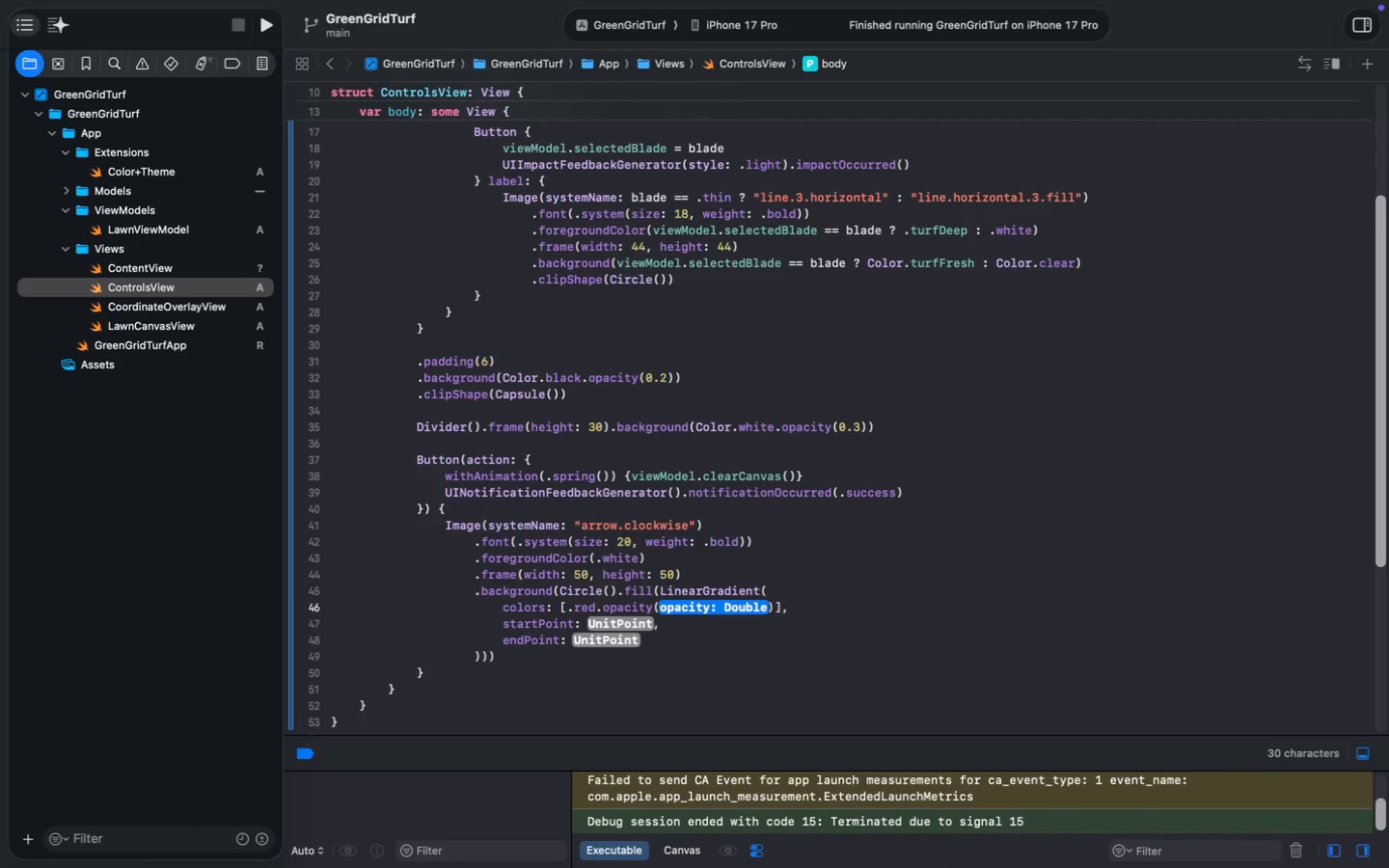 
key(0)
 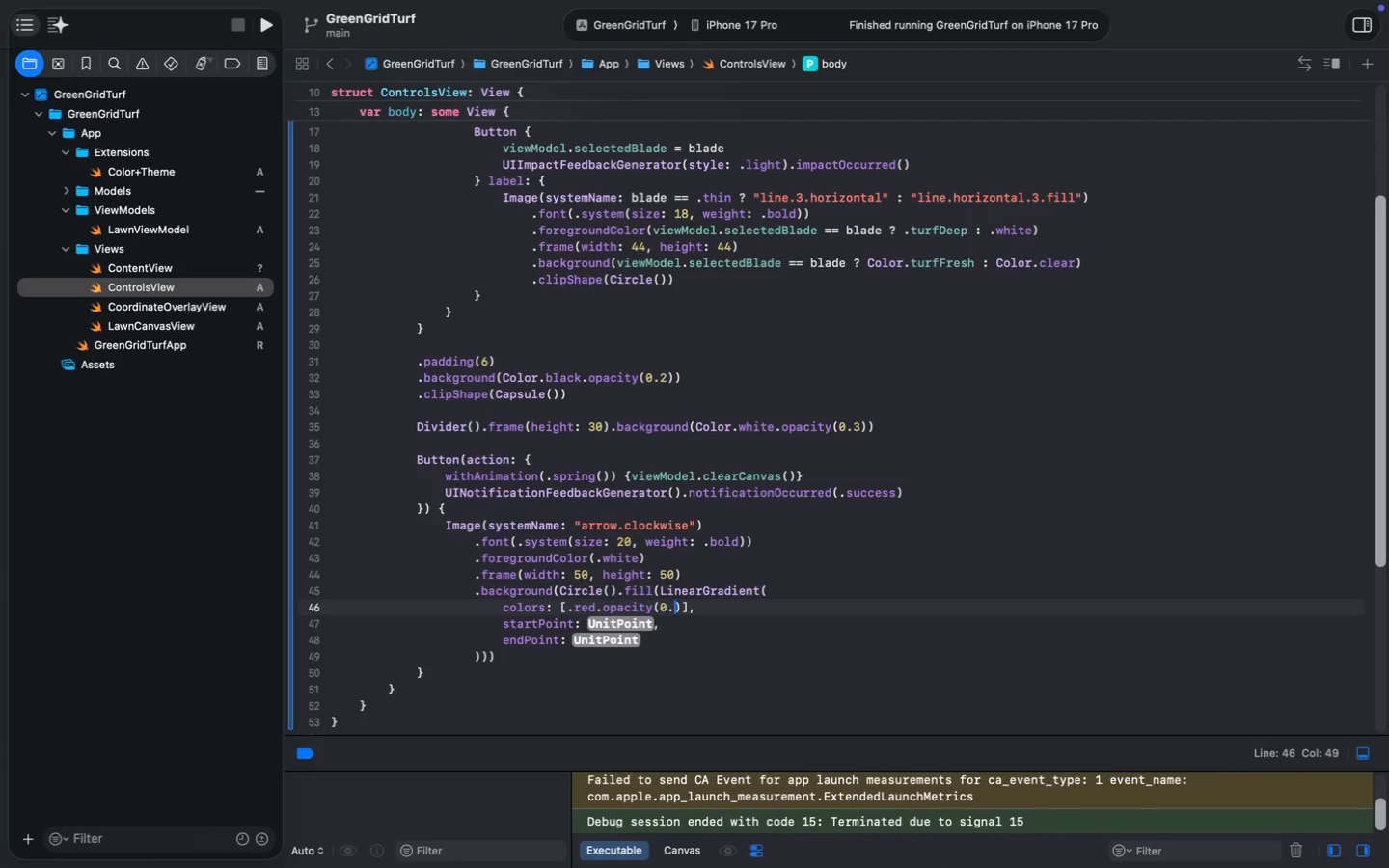 
key(Period)
 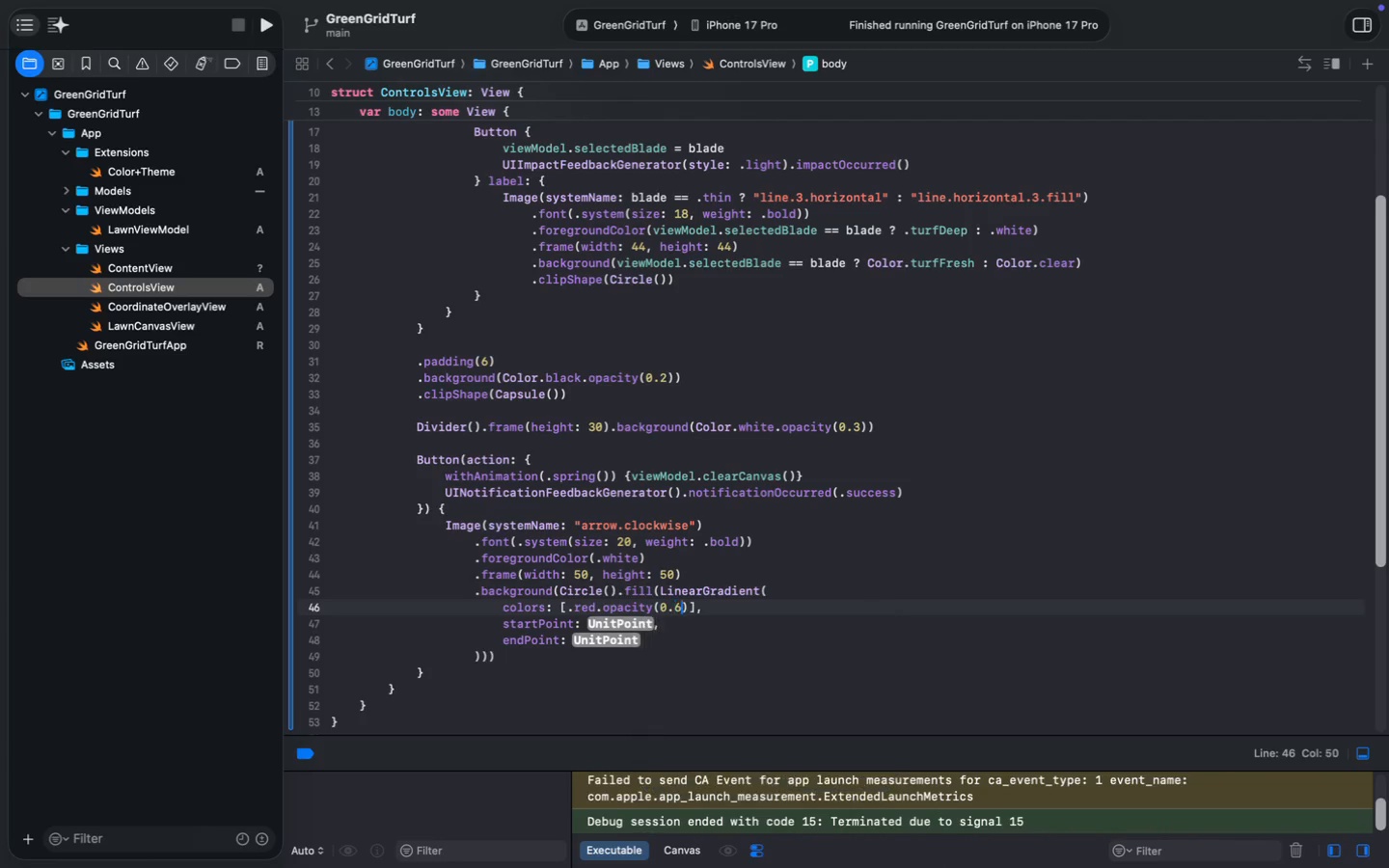 
key(6)
 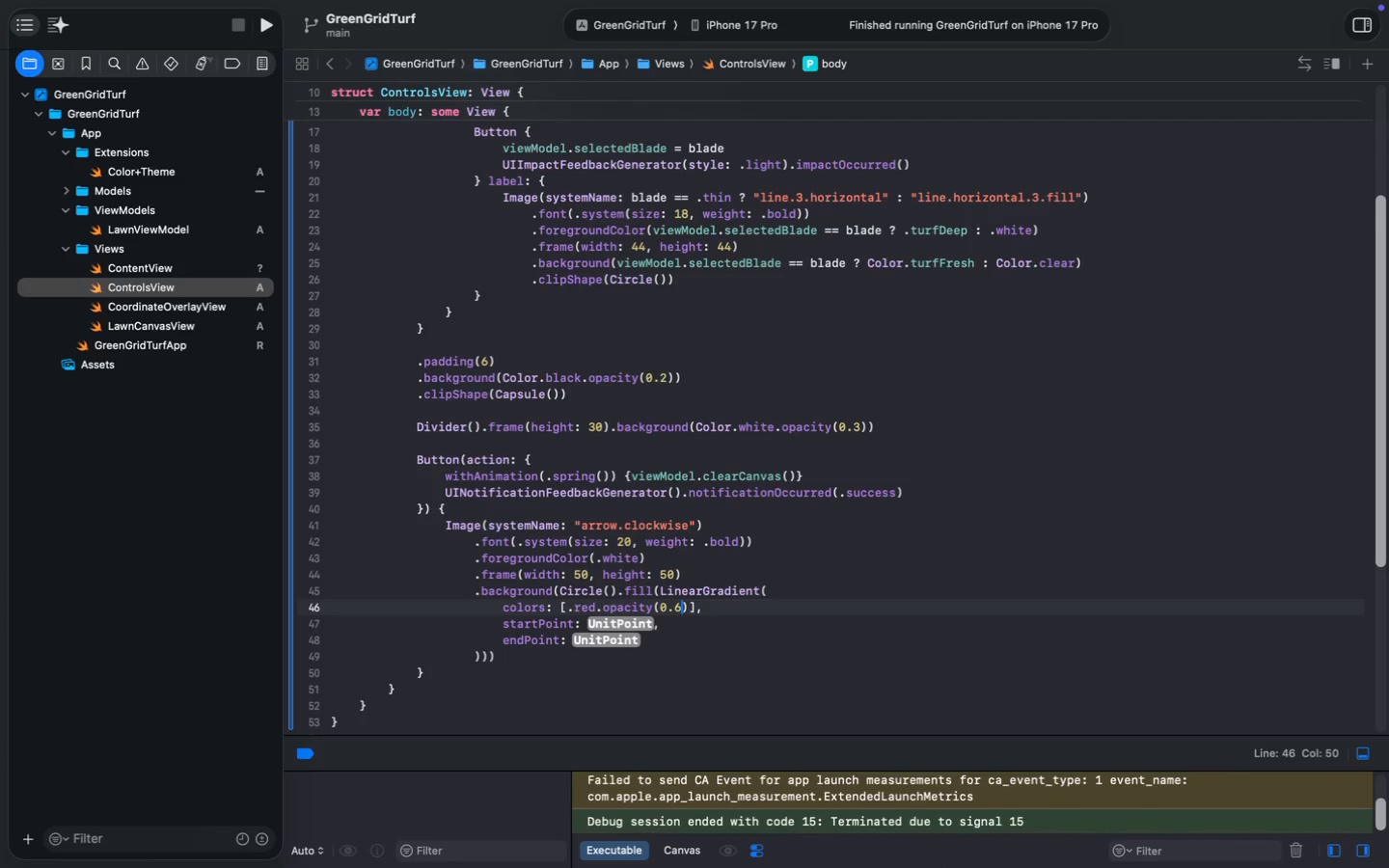 
key(ArrowRight)
 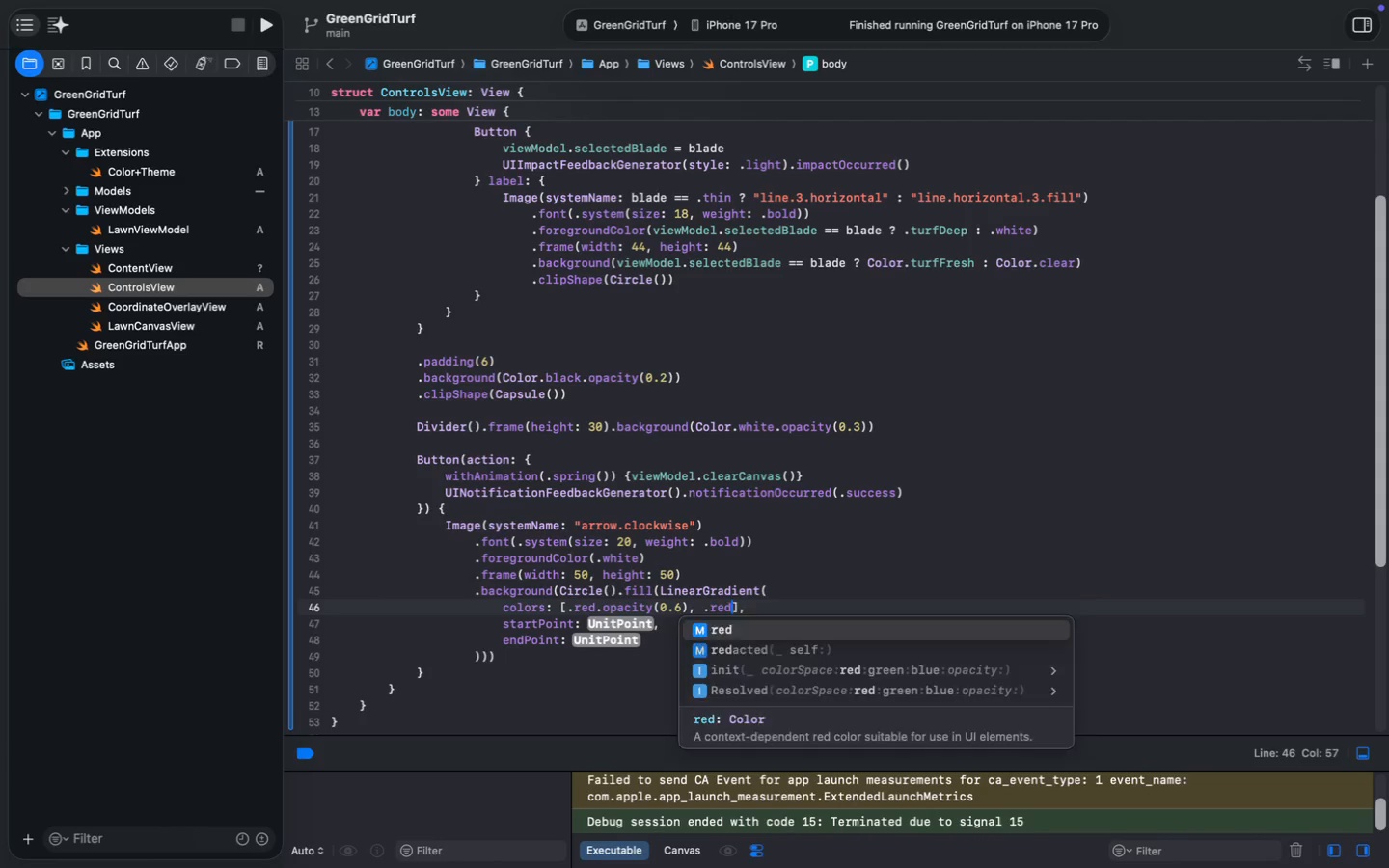 
type(, .red.o)
 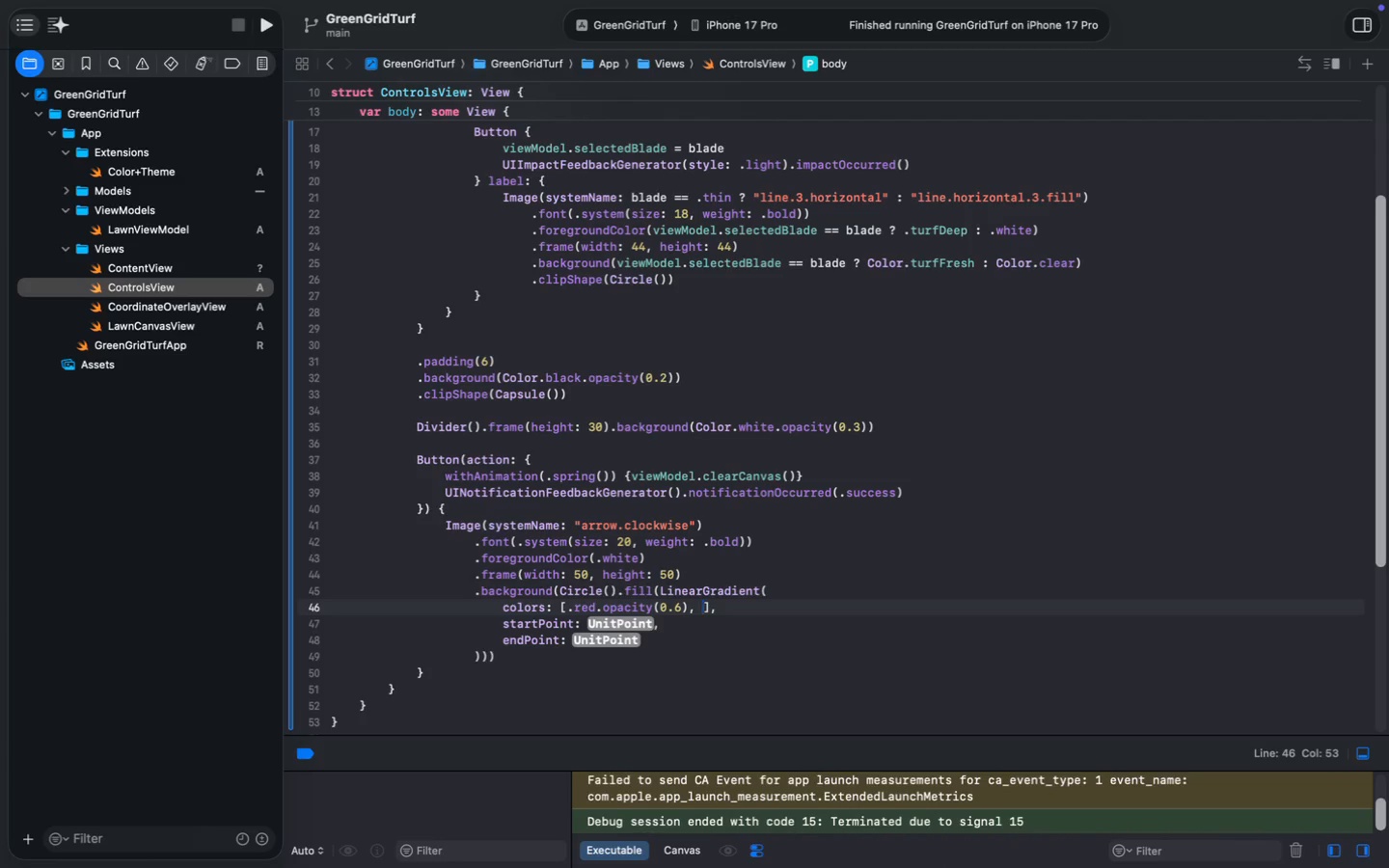 
key(Enter)
 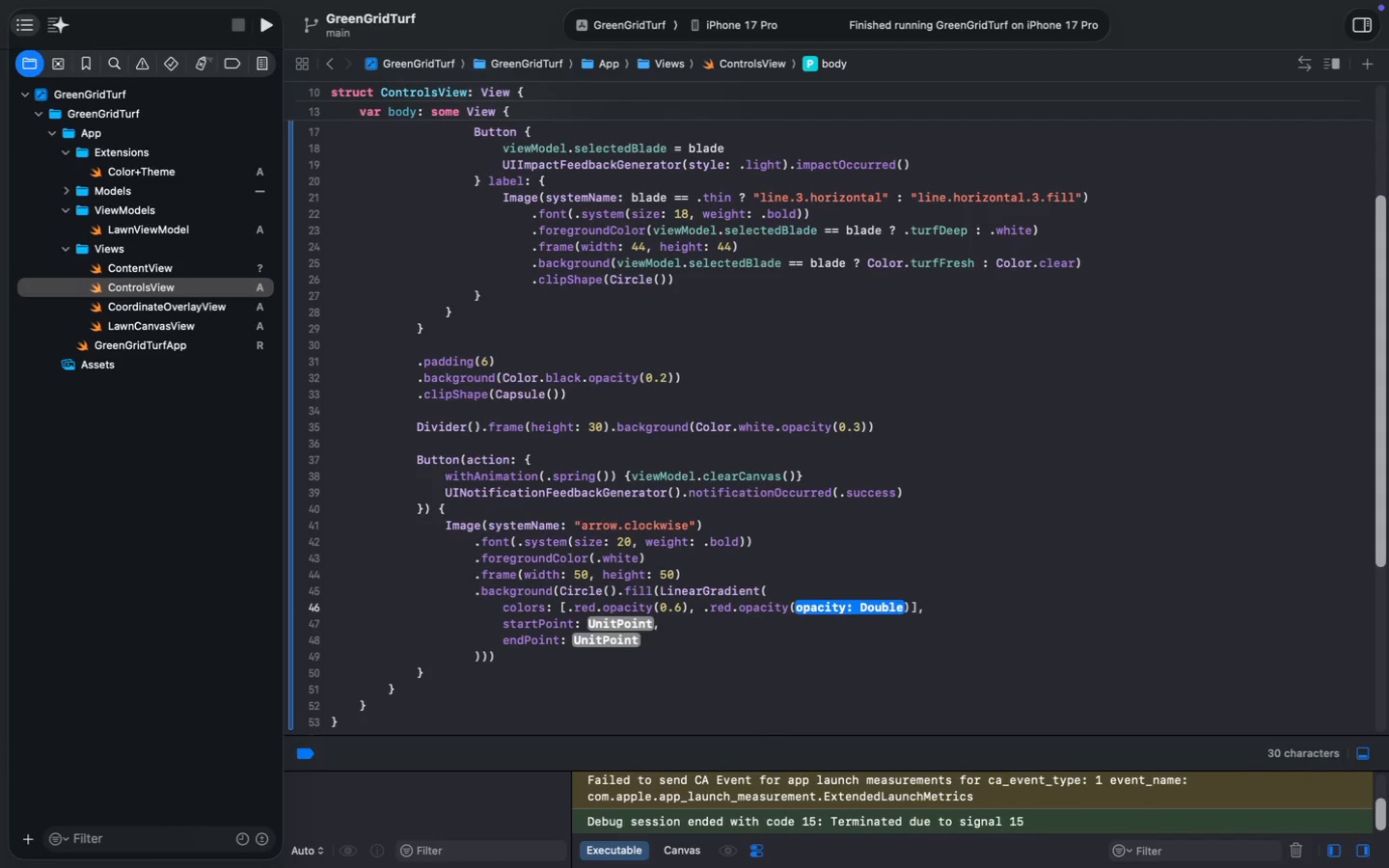 
key(0)
 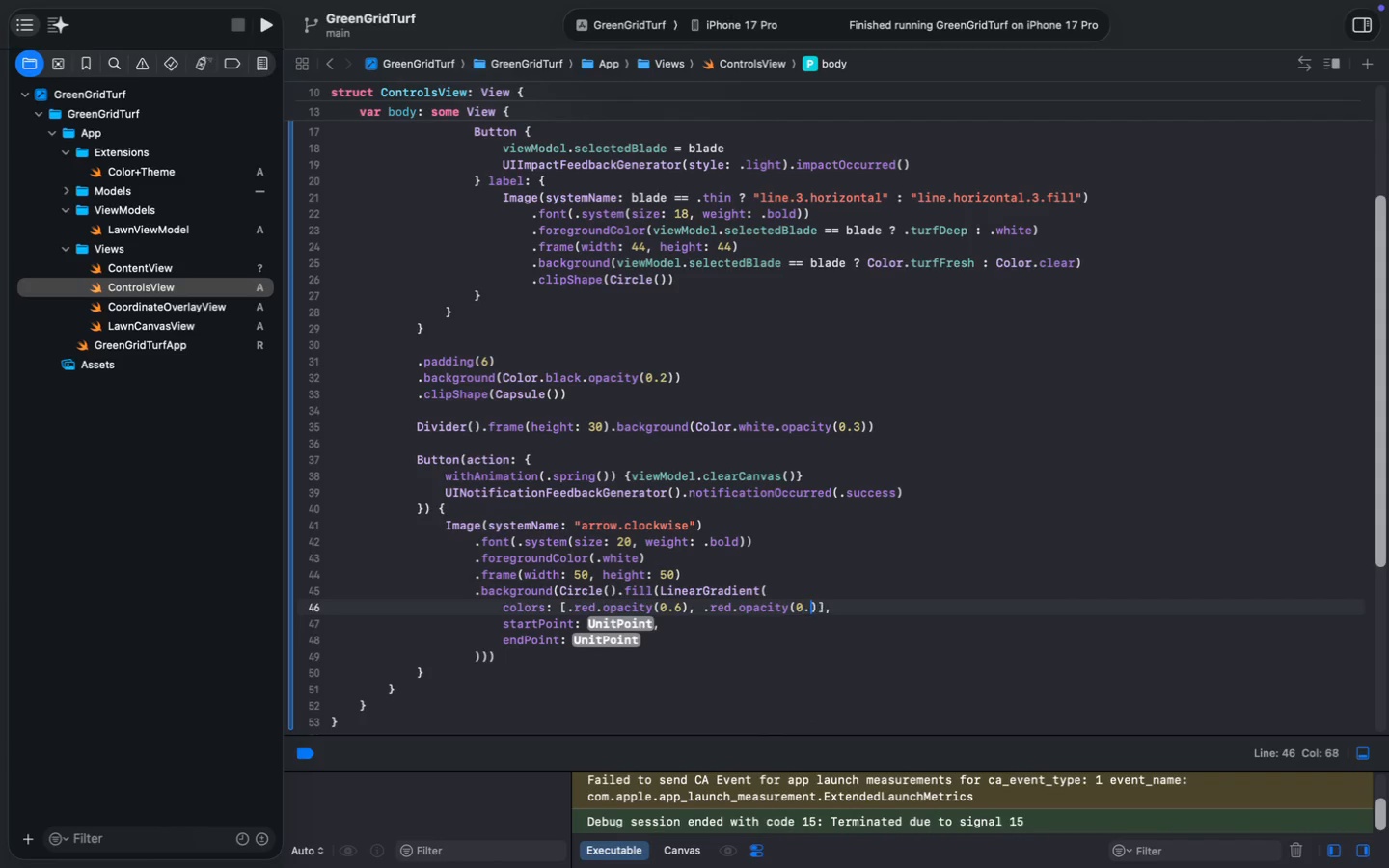 
key(Period)
 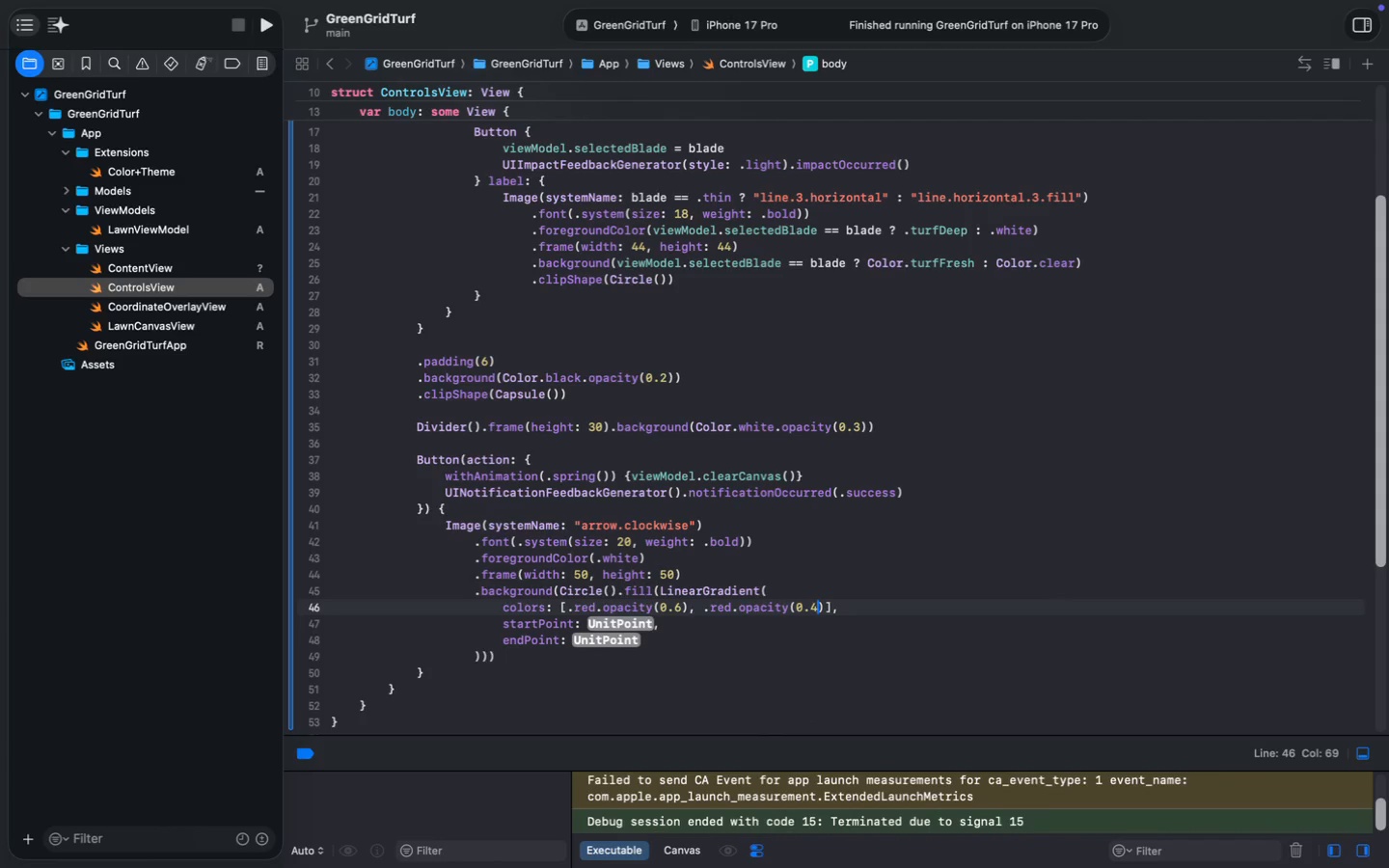 
key(4)
 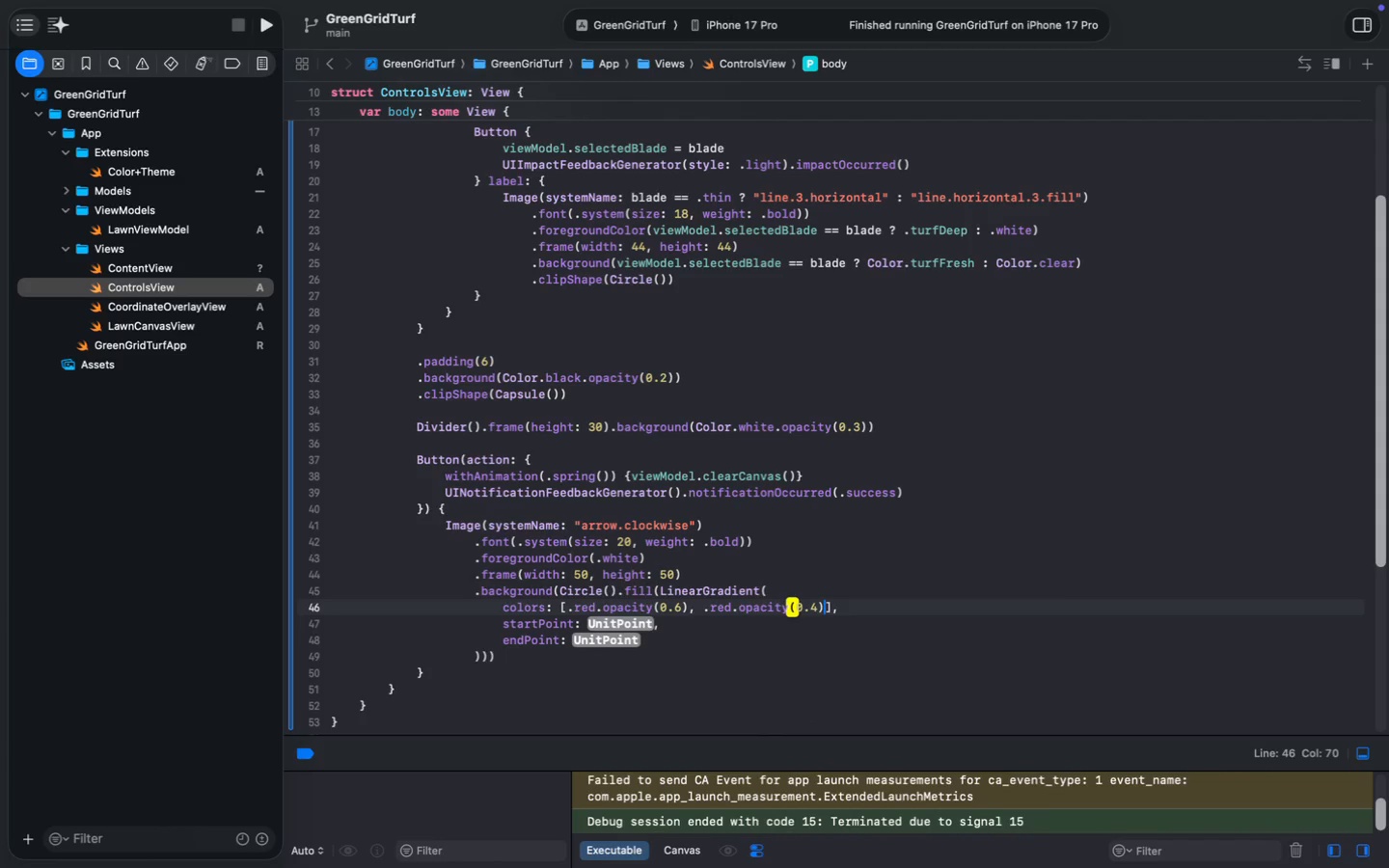 
key(ArrowRight)
 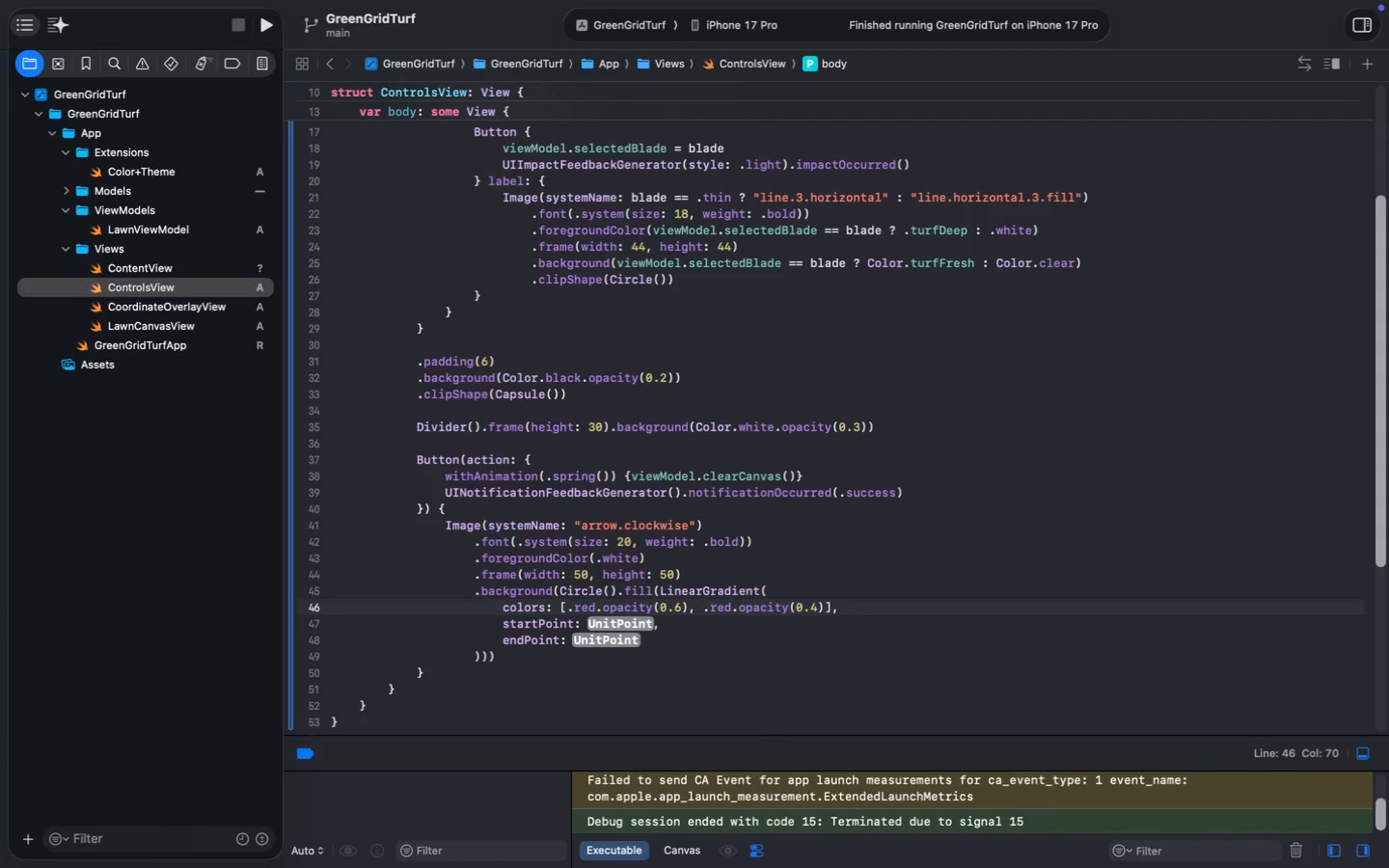 
key(Comma)
 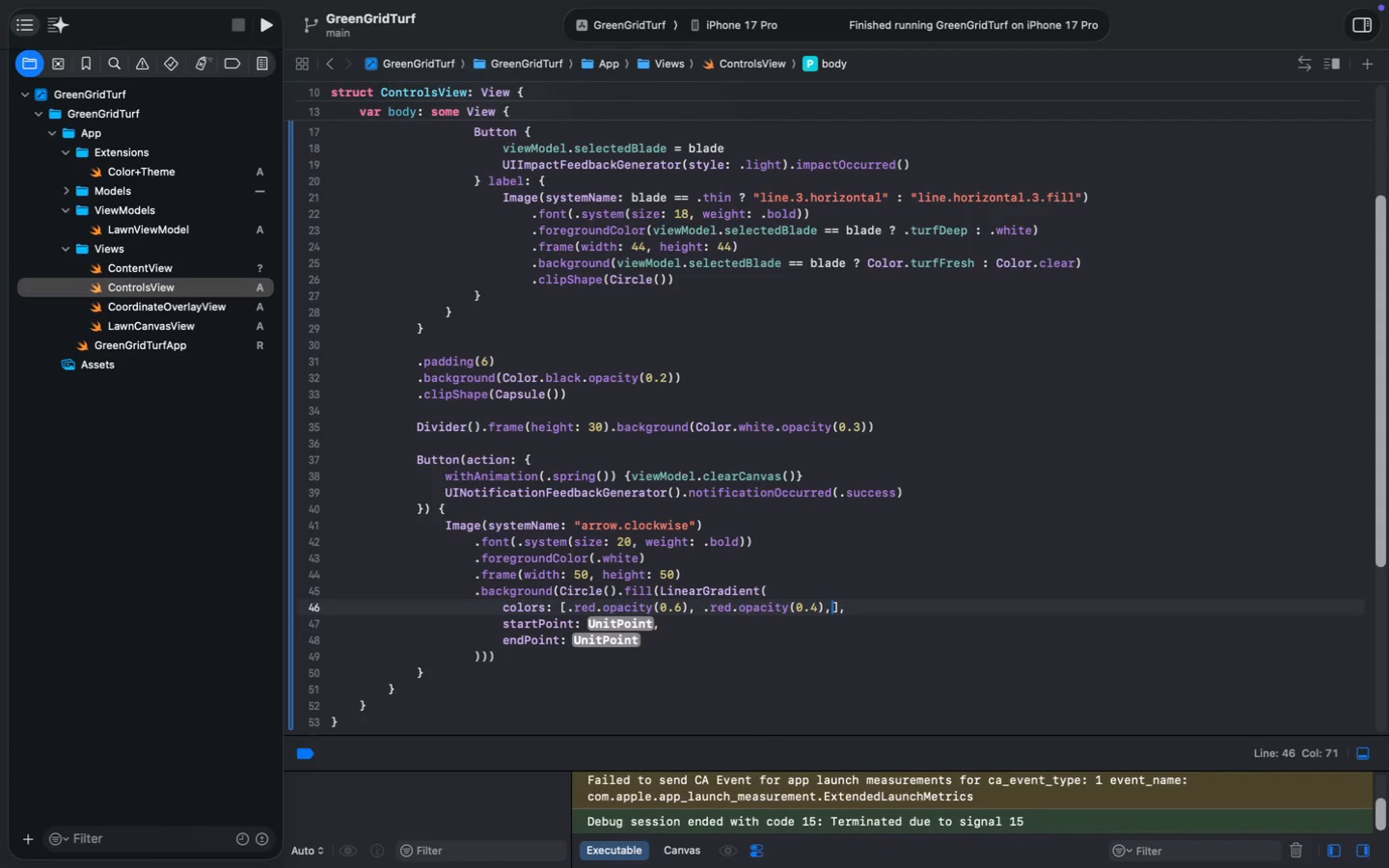 
key(Backspace)
 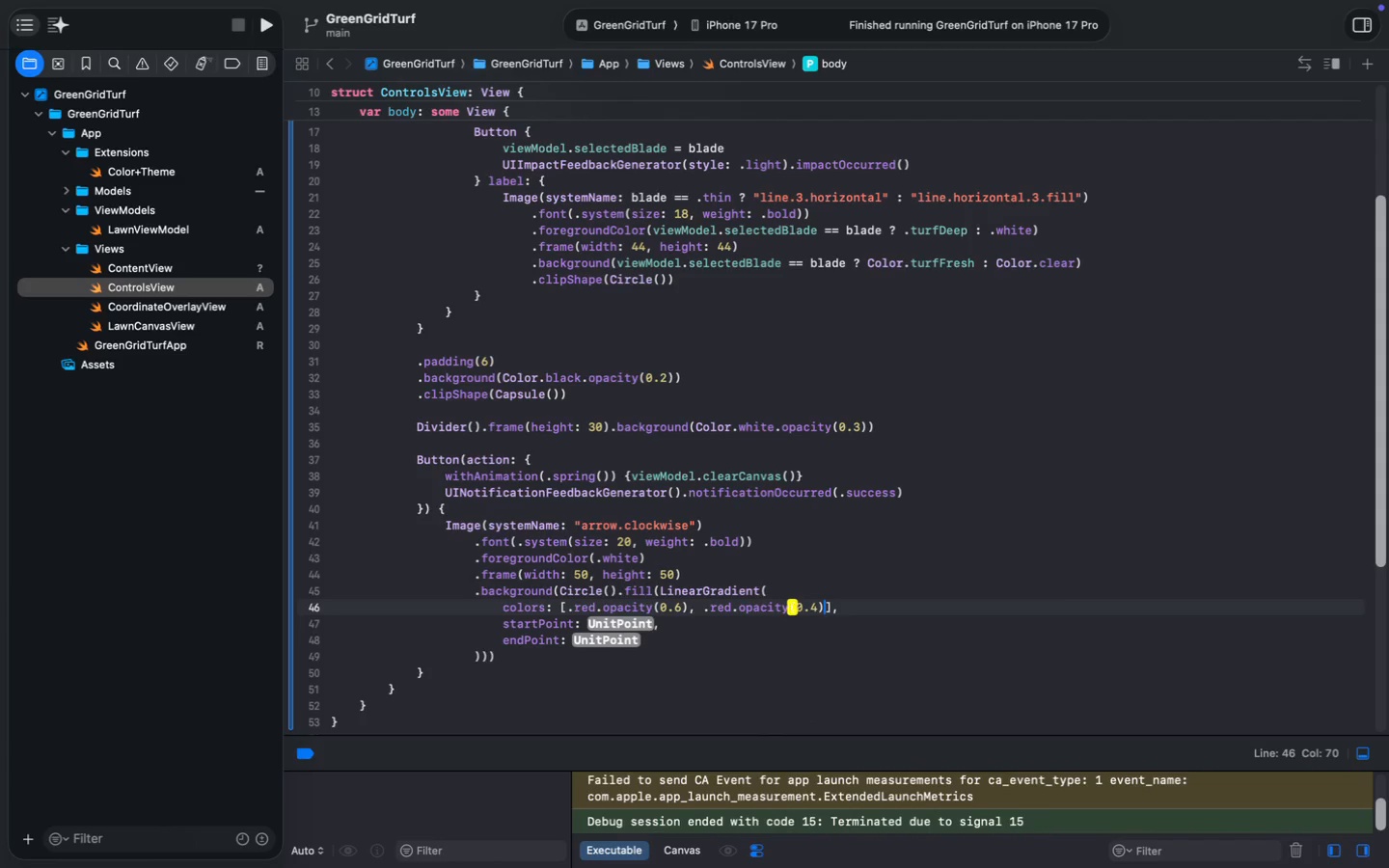 
key(ArrowDown)
 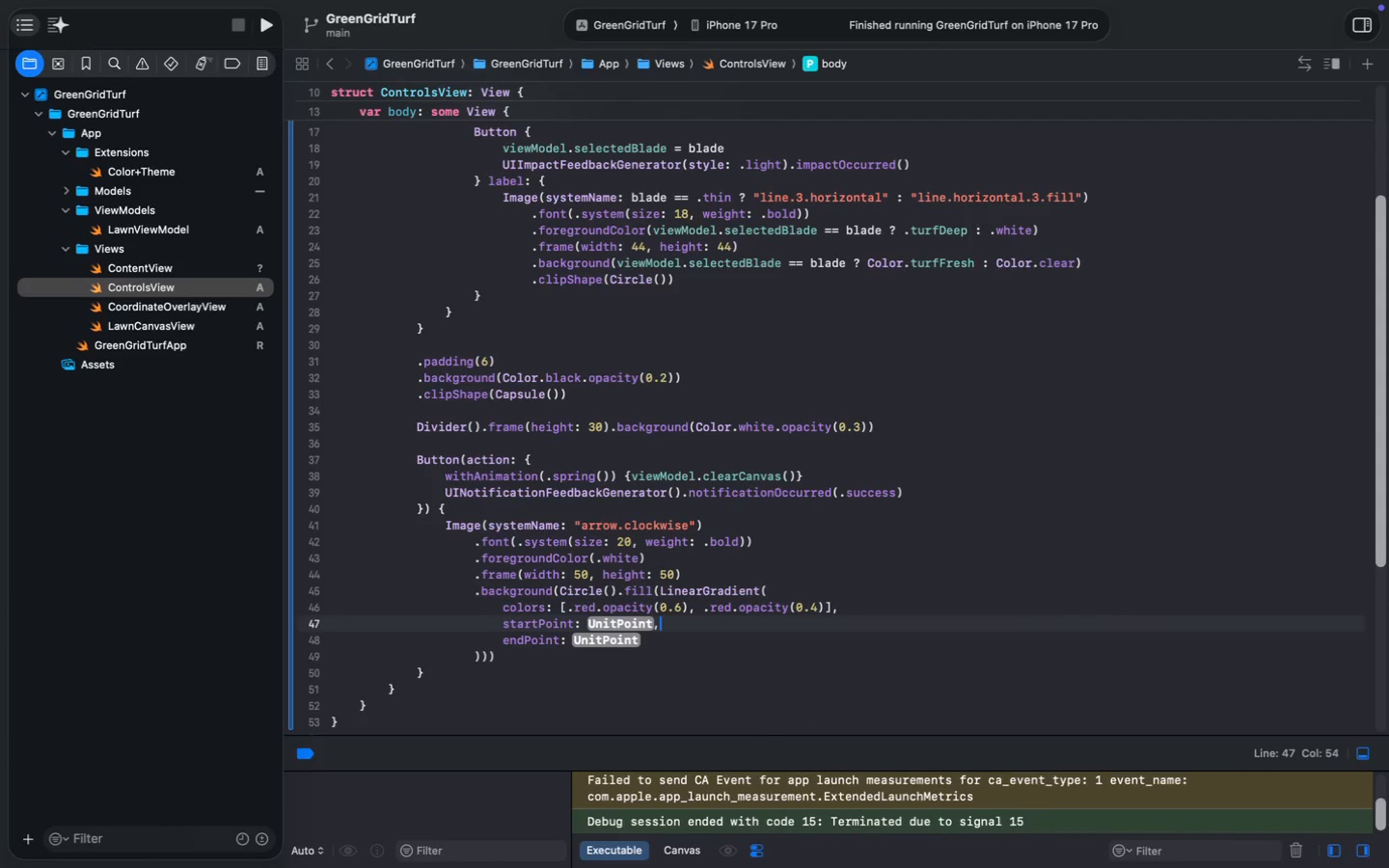 
key(ArrowLeft)
 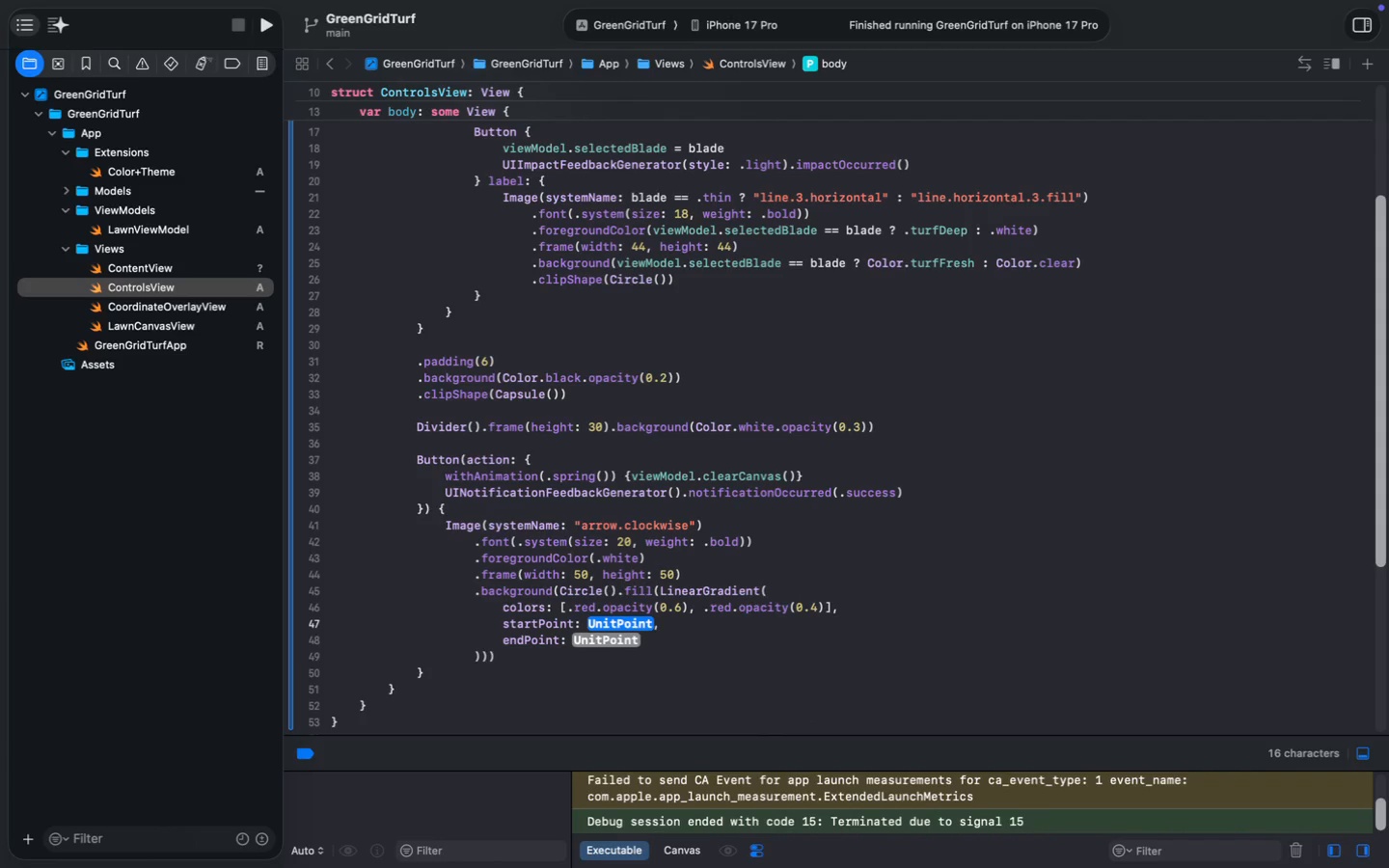 
key(ArrowLeft)
 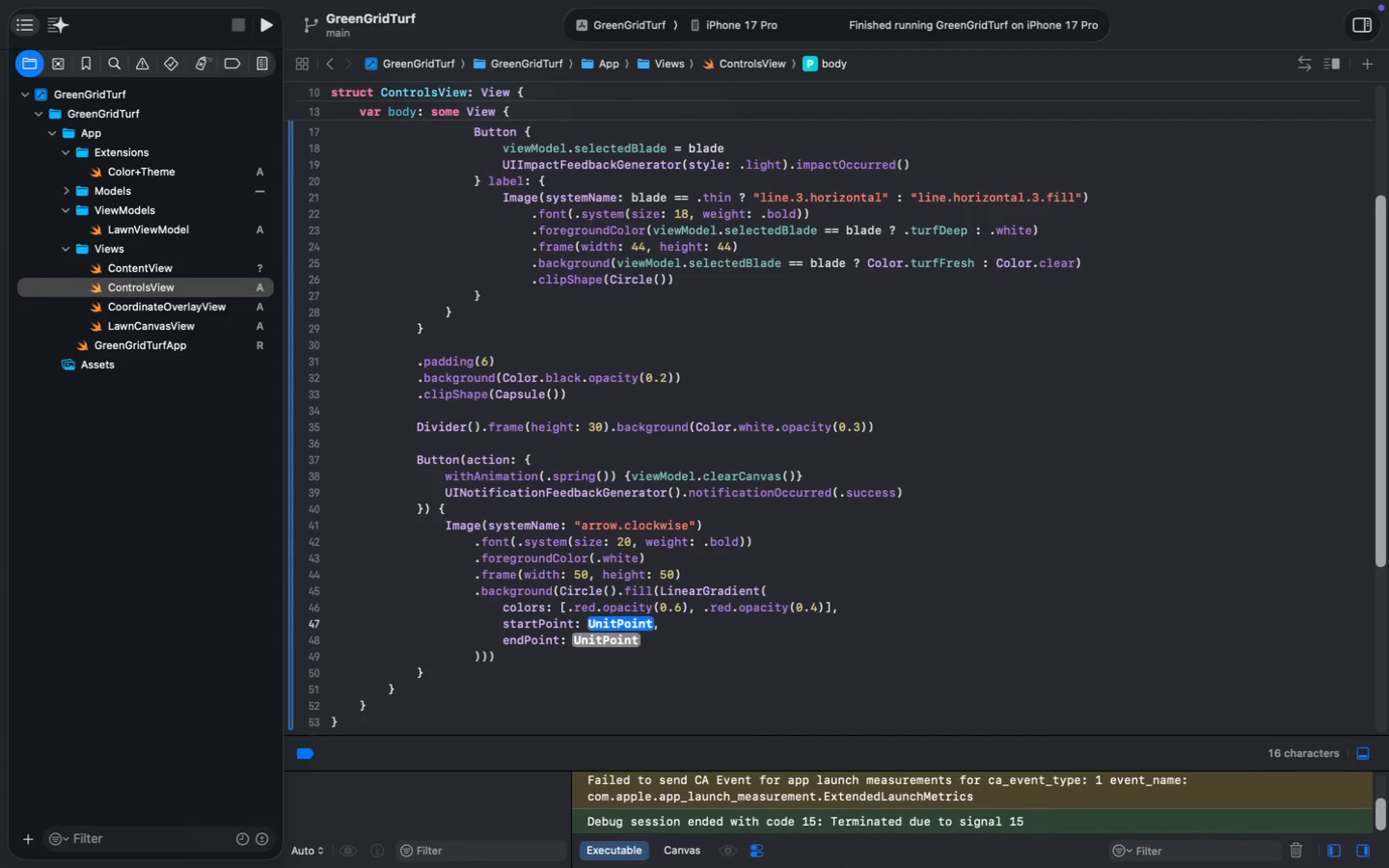 
key(Period)
 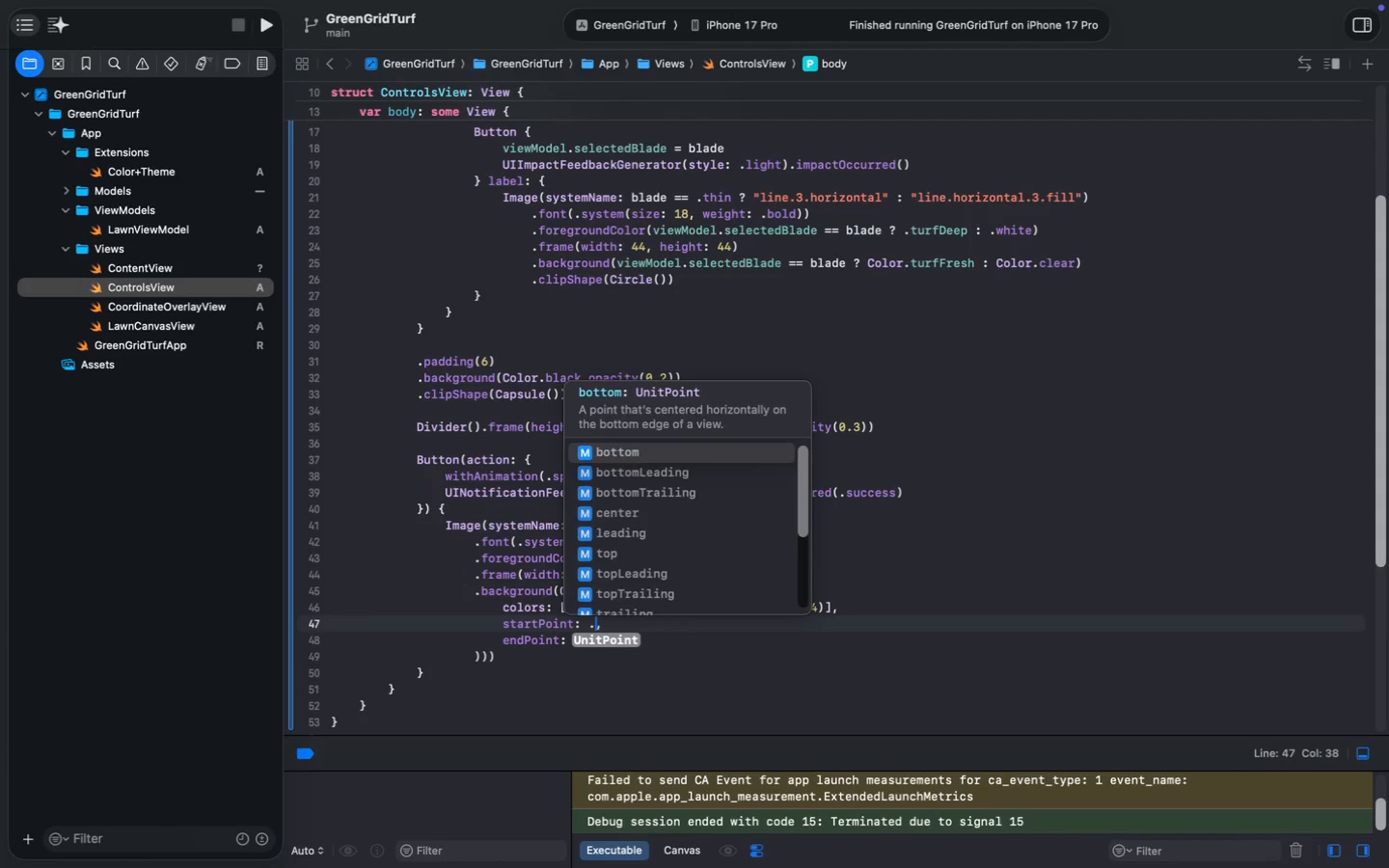 
key(T)
 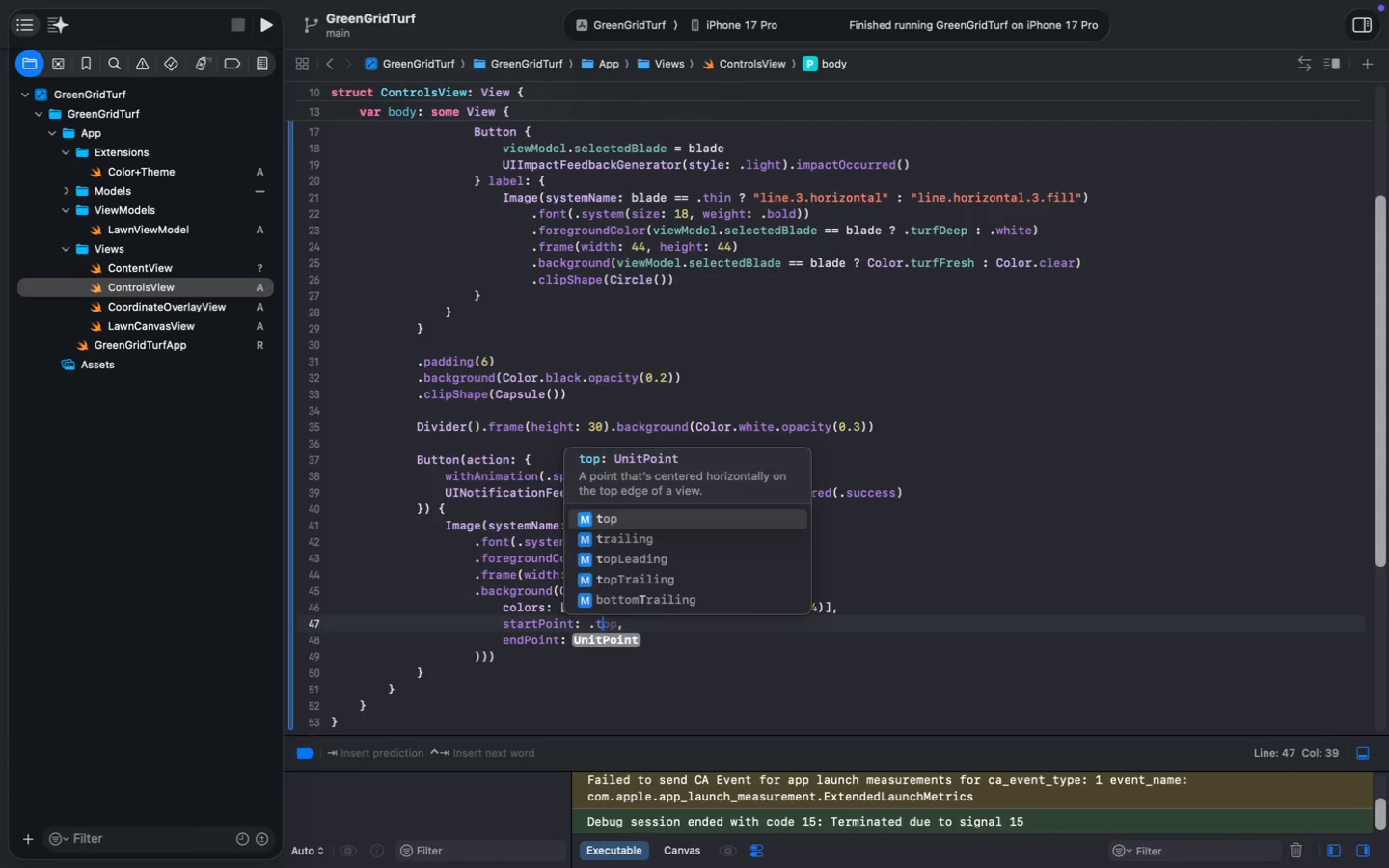 
key(Enter)
 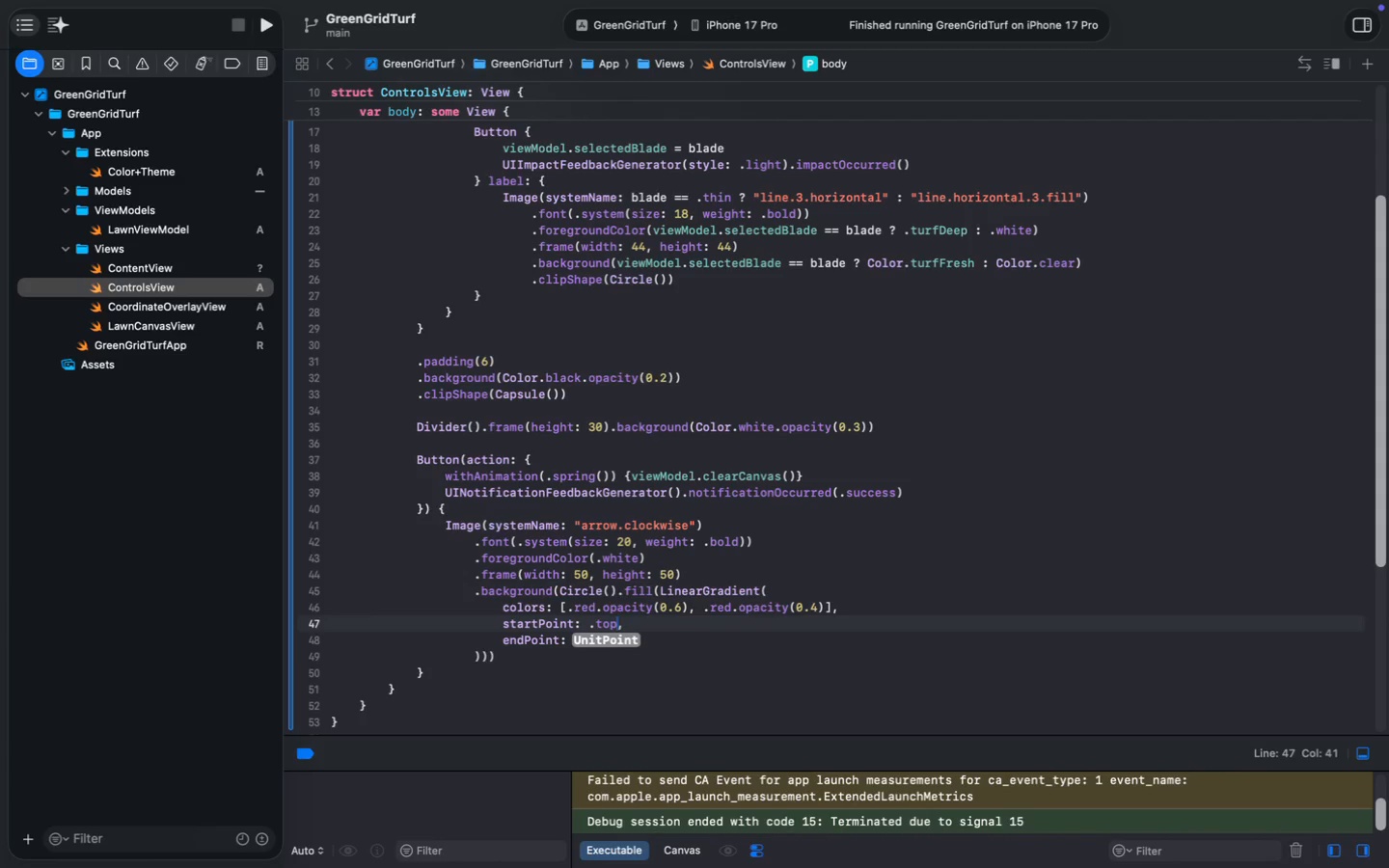 
key(ArrowDown)
 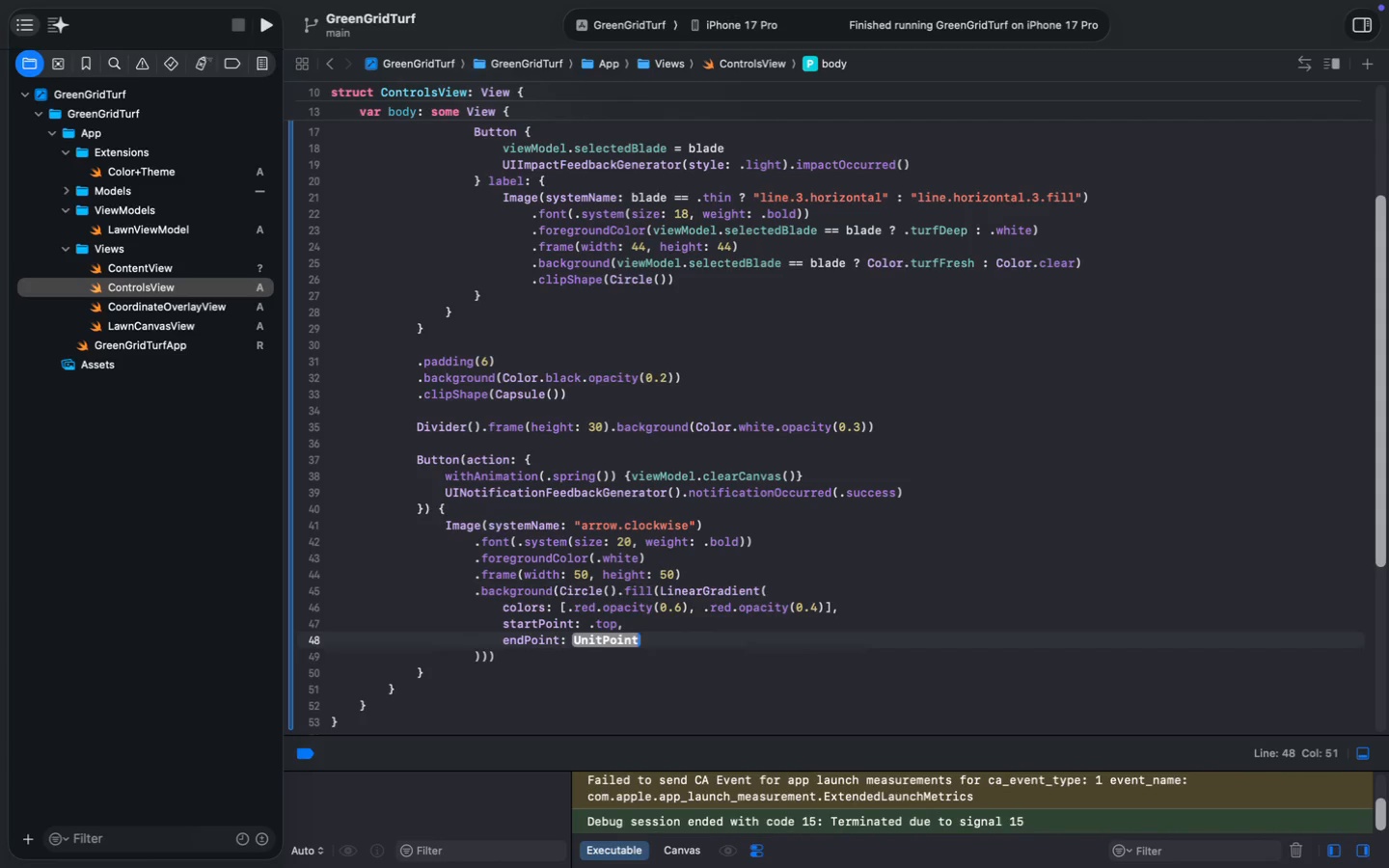 
key(ArrowDown)
 